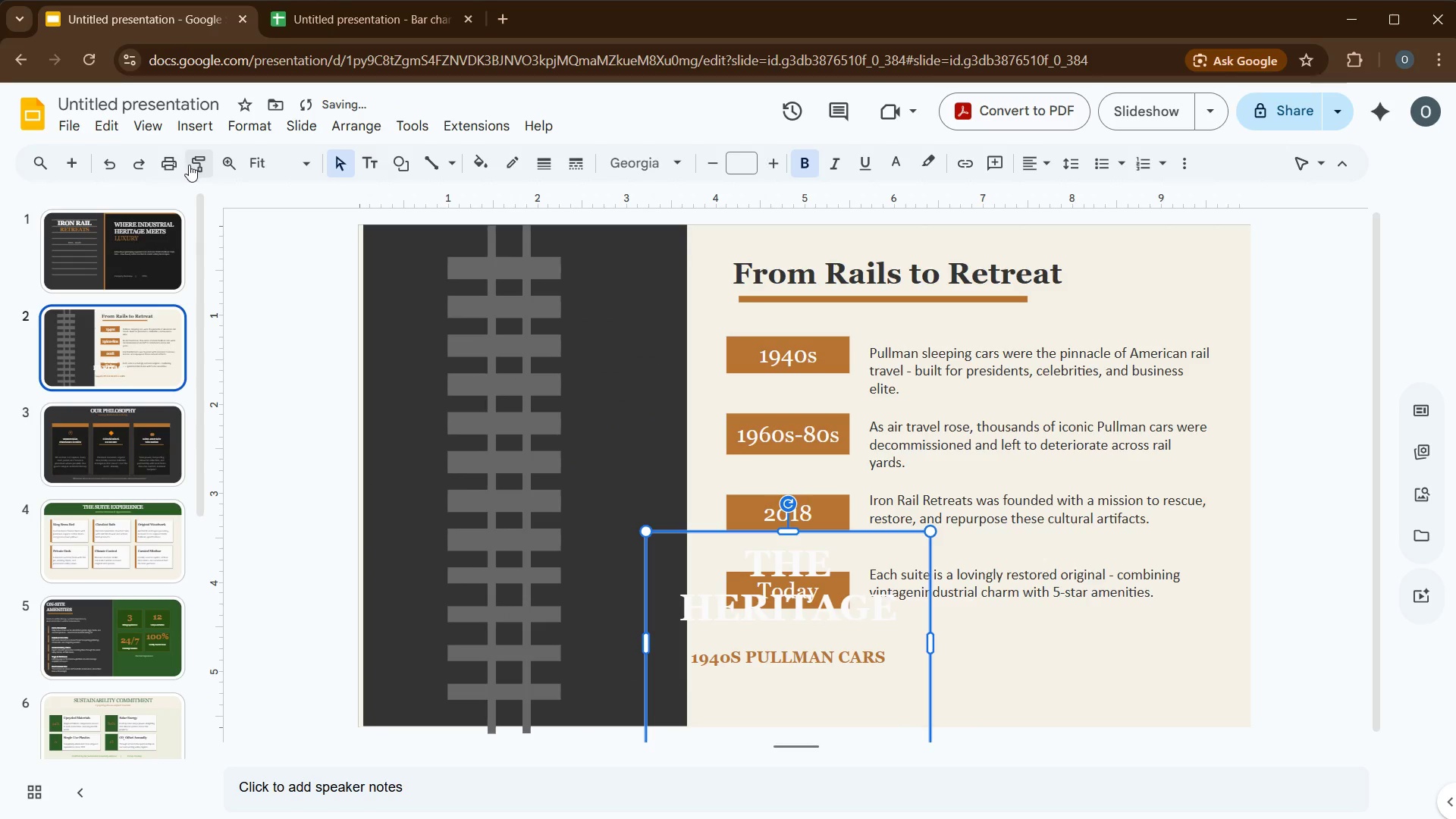 
left_click([737, 231])
 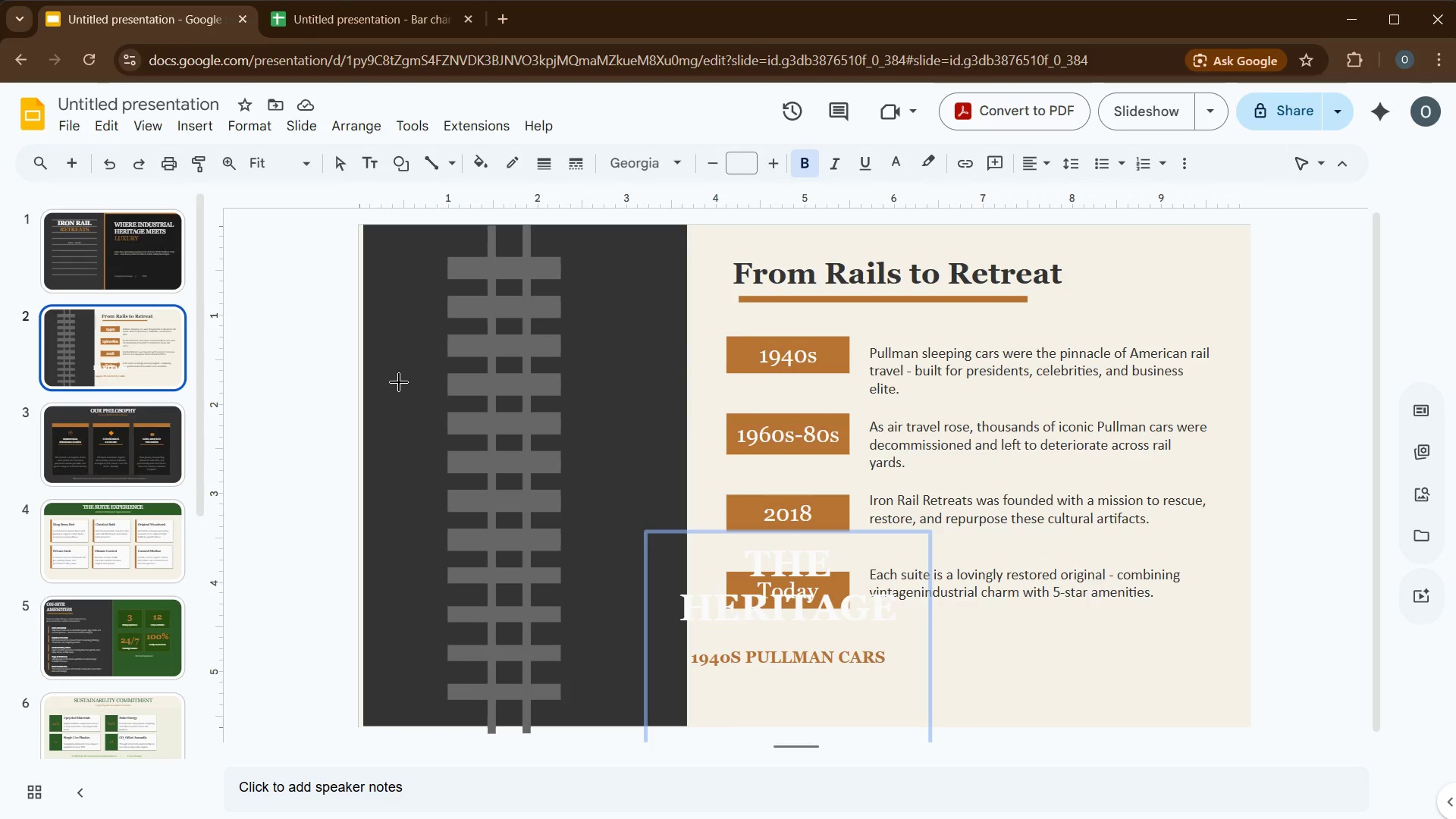 
left_click_drag(start_coordinate=[401, 375], to_coordinate=[638, 568])
 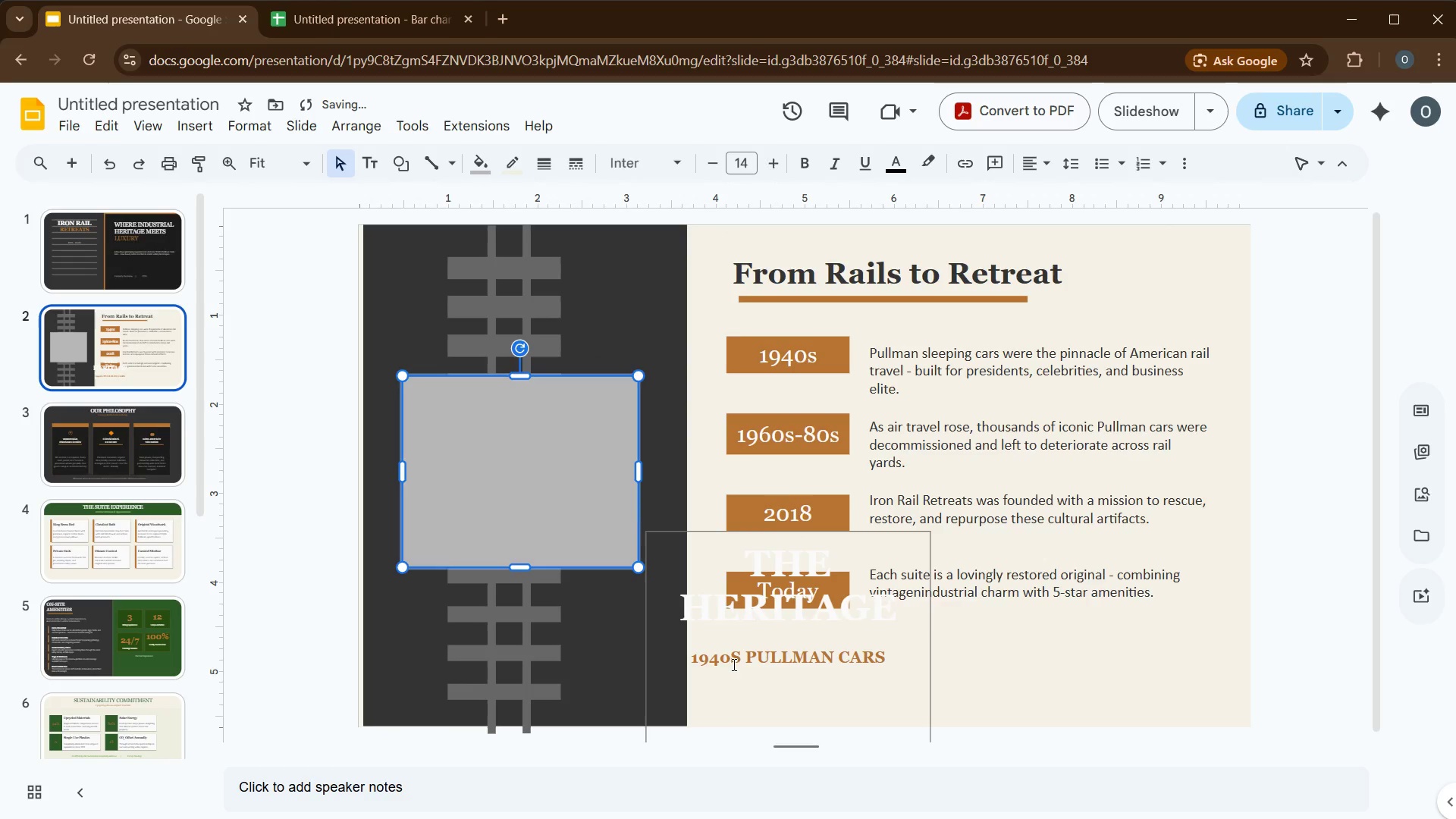 
left_click([753, 680])
 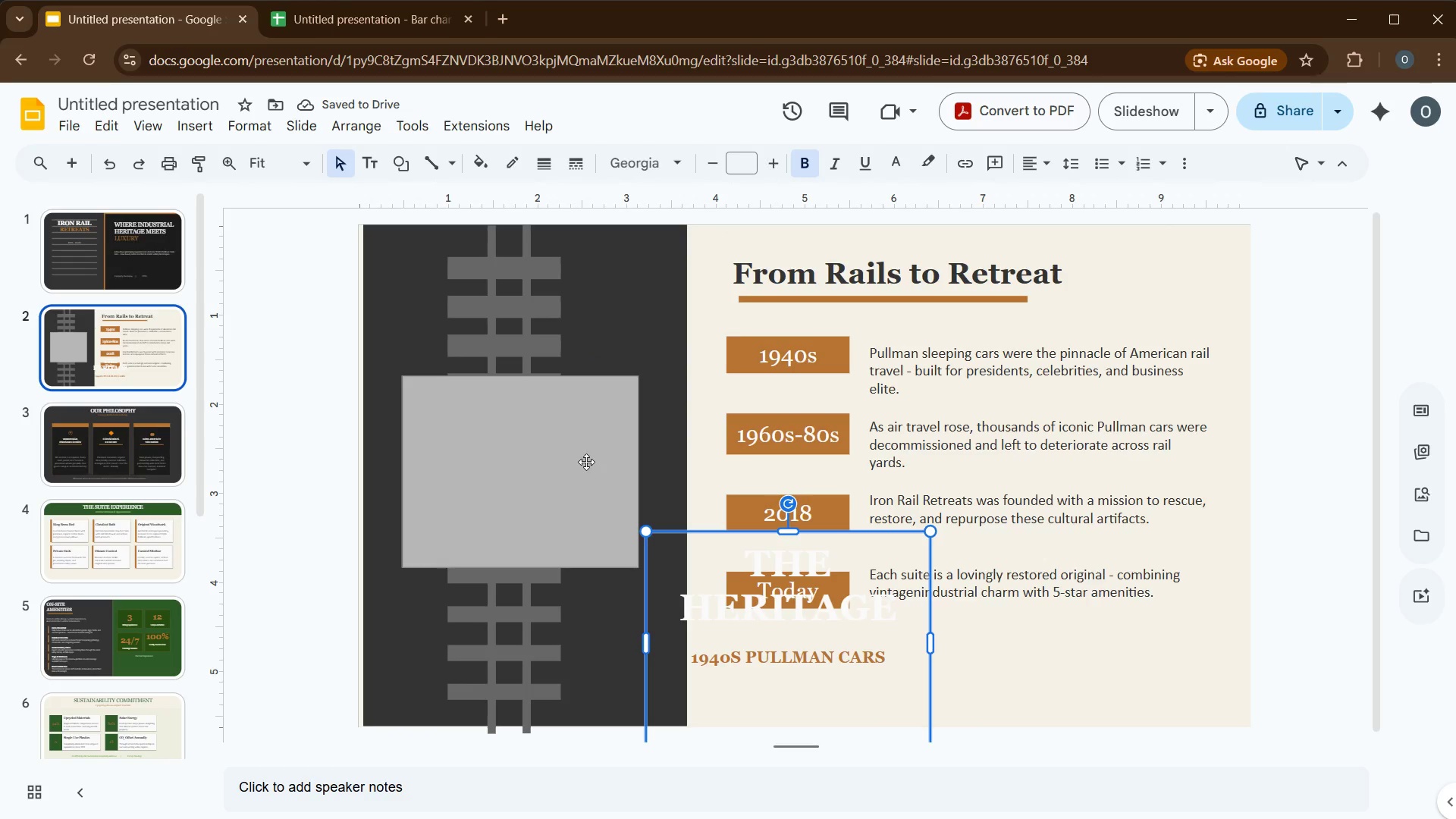 
left_click([633, 261])
 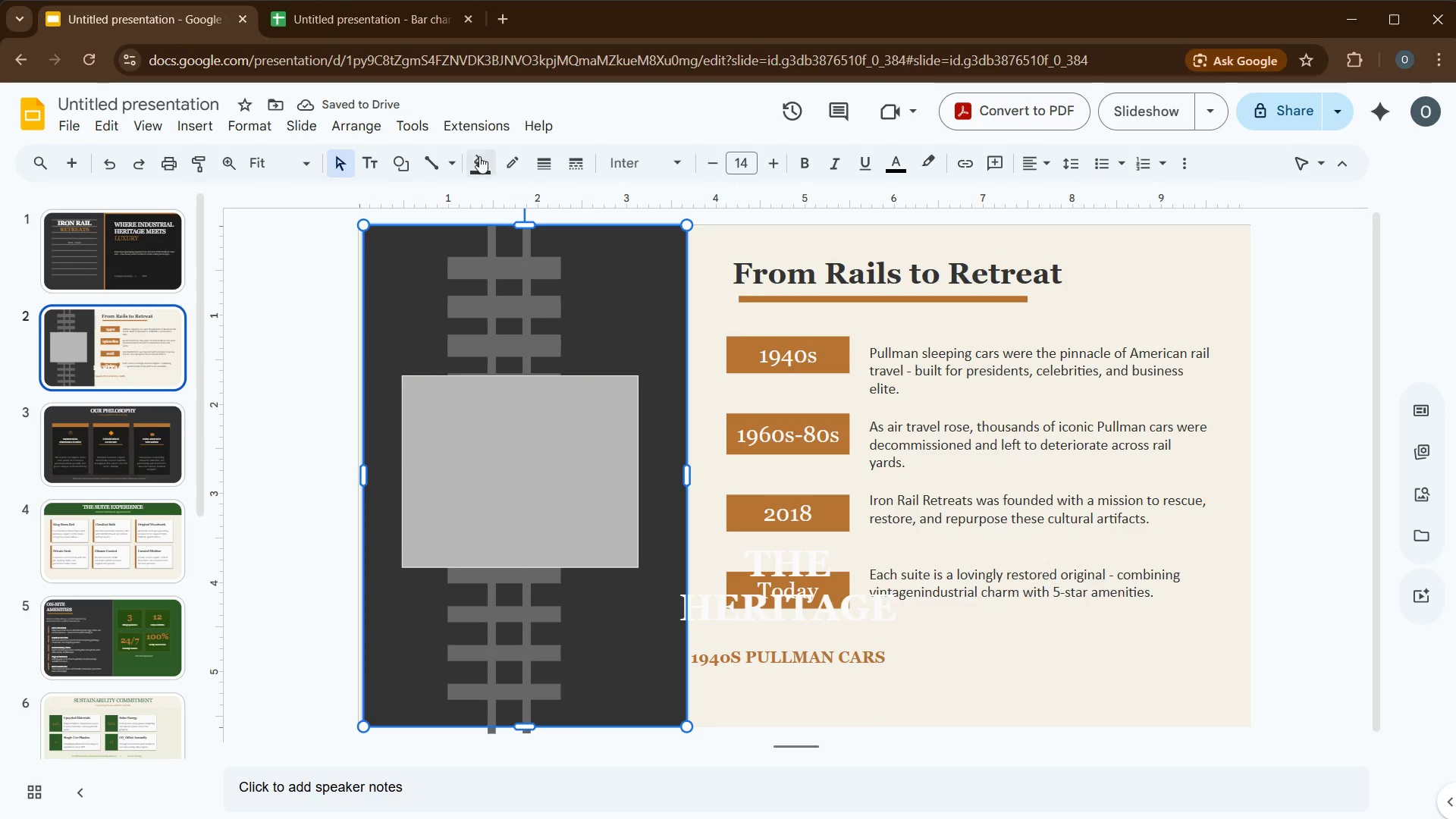 
left_click([485, 162])
 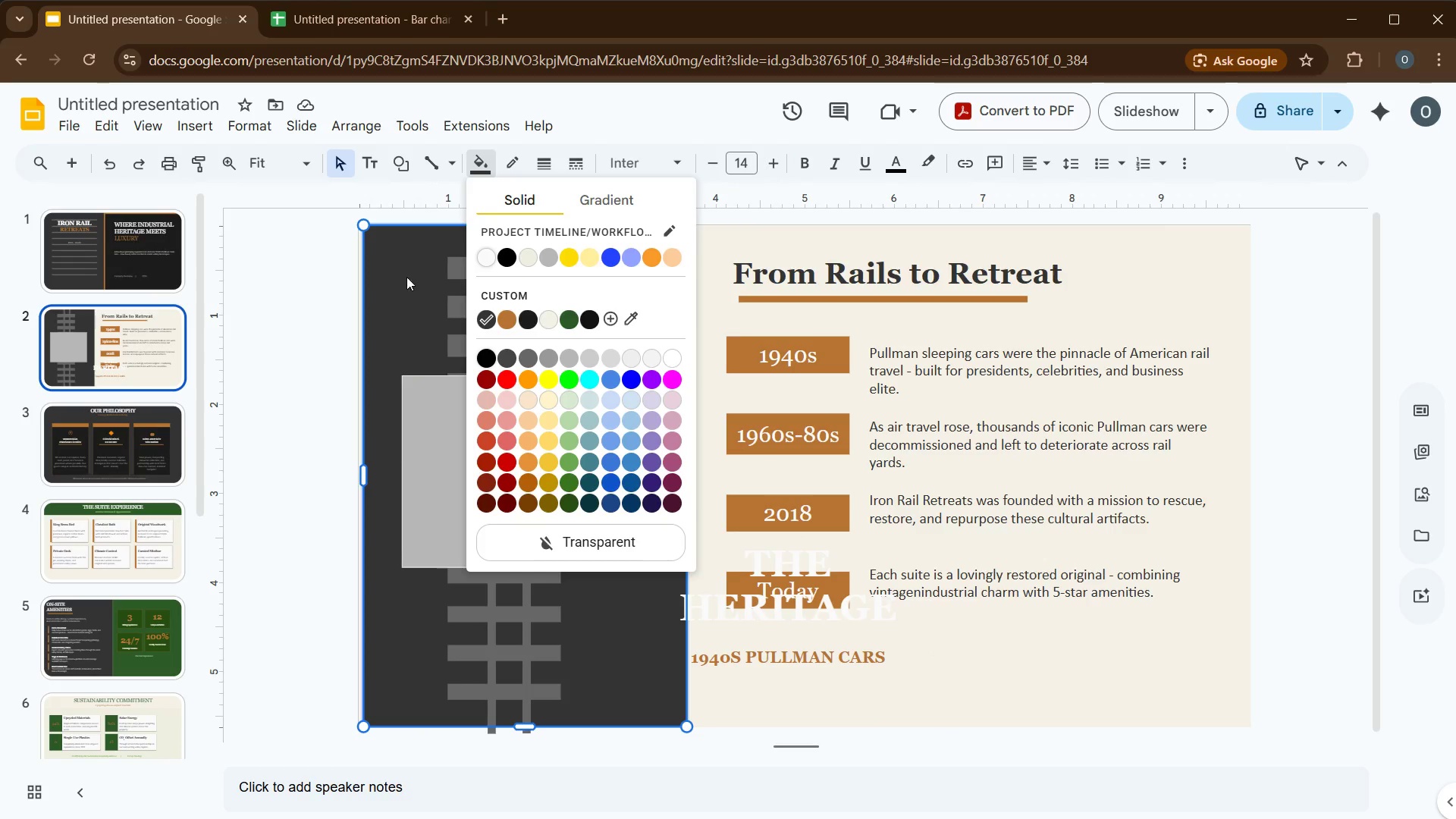 
left_click([404, 410])
 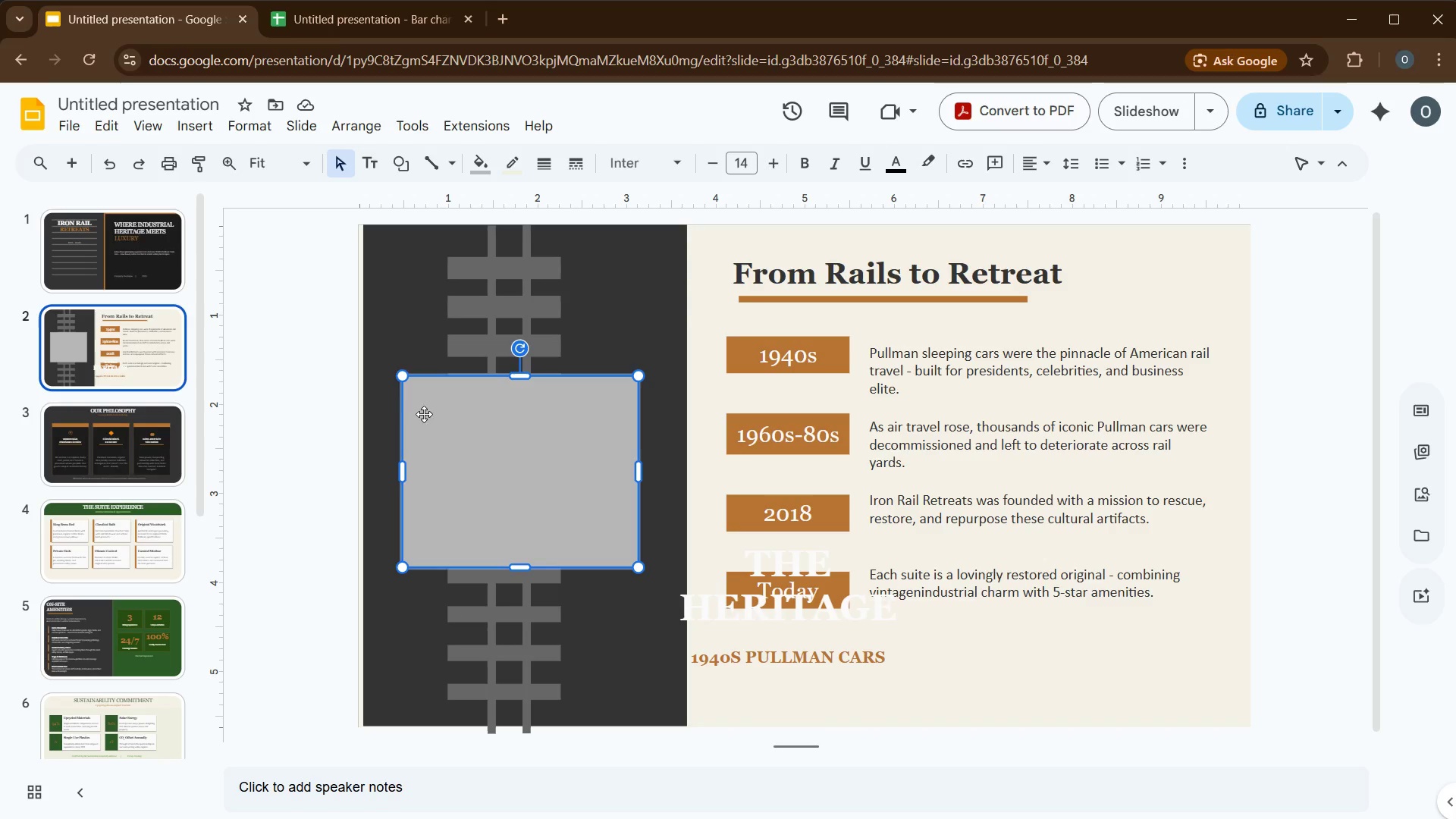 
left_click([425, 415])
 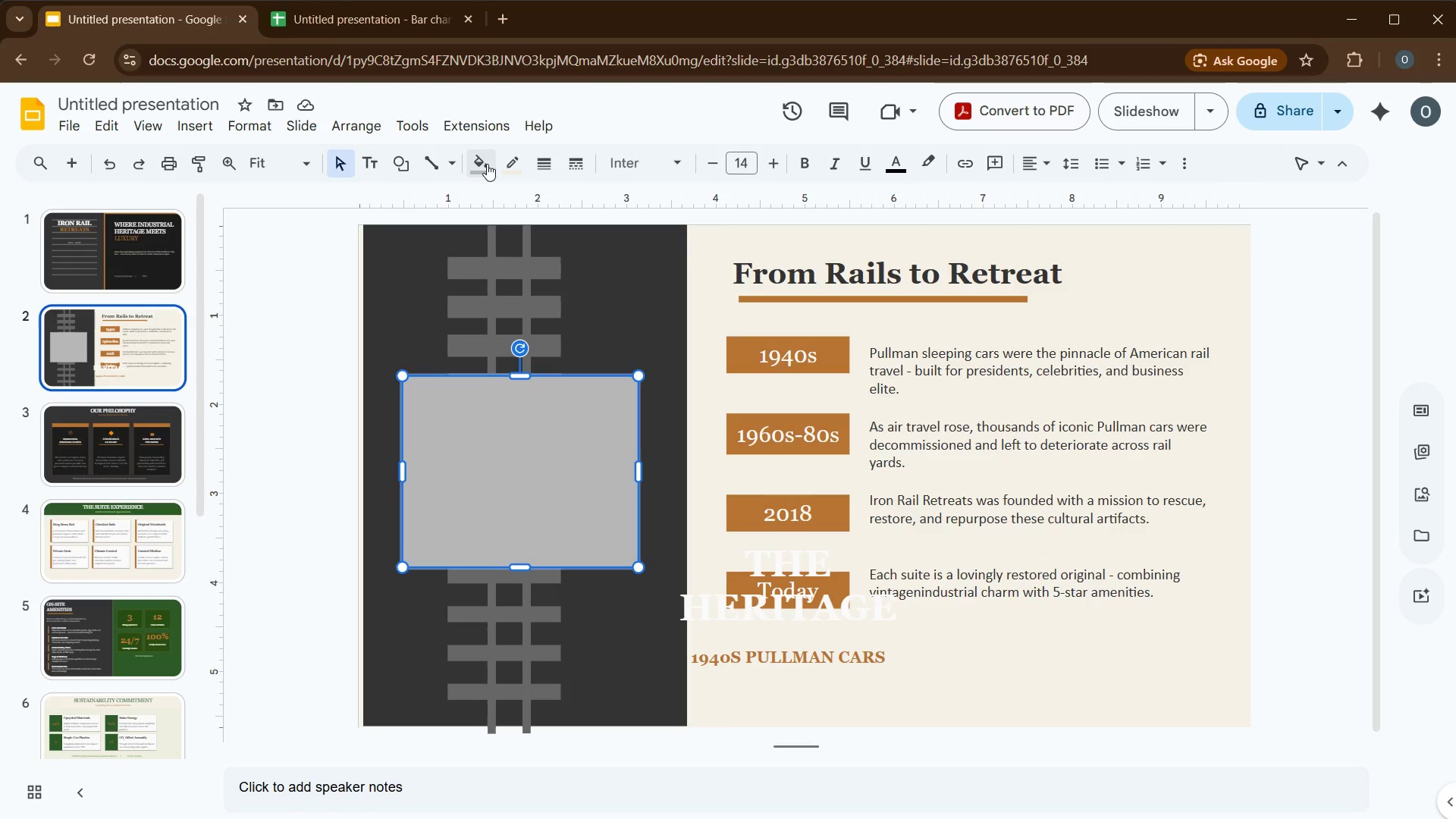 
left_click([483, 163])
 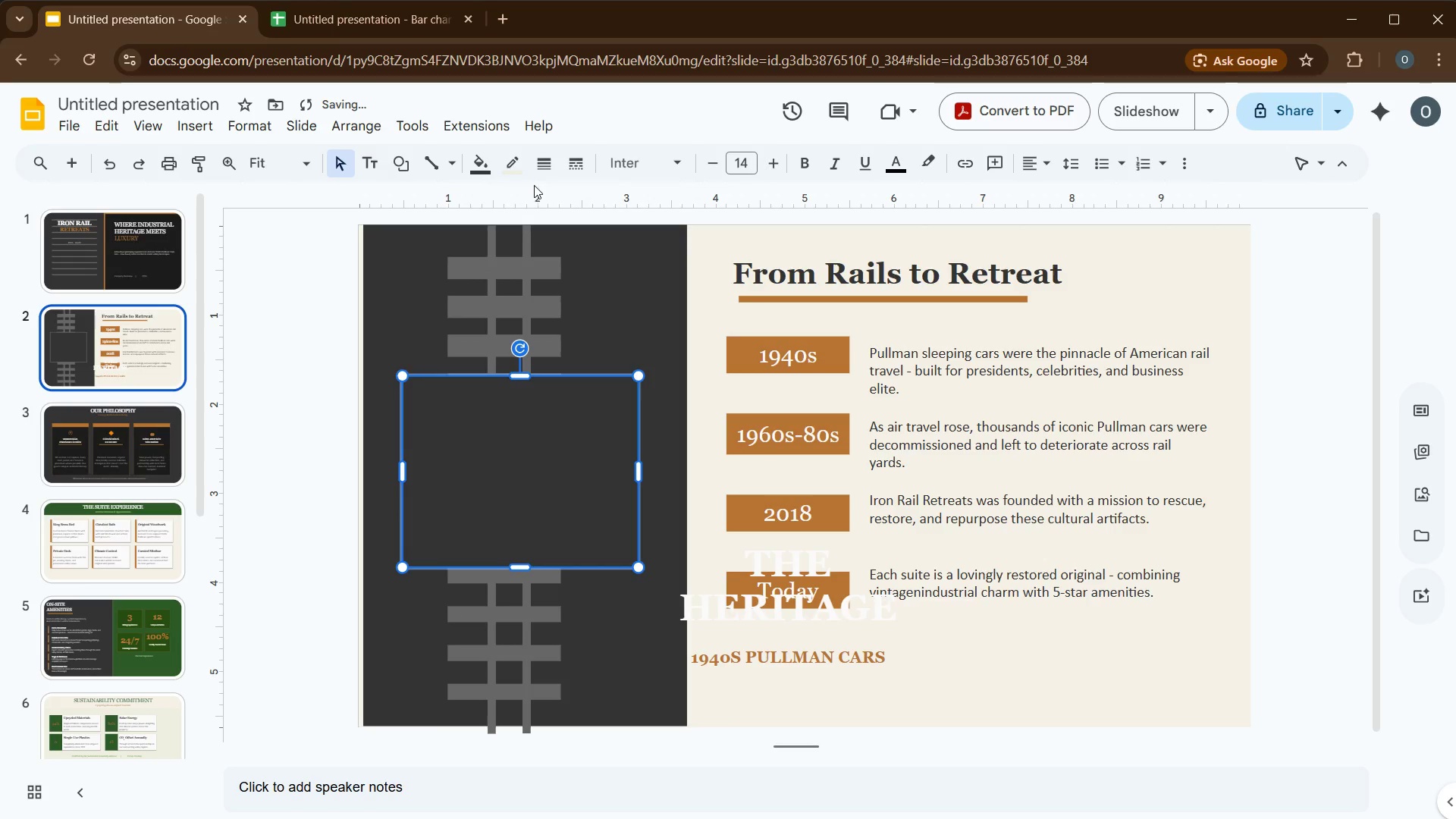 
left_click([516, 165])
 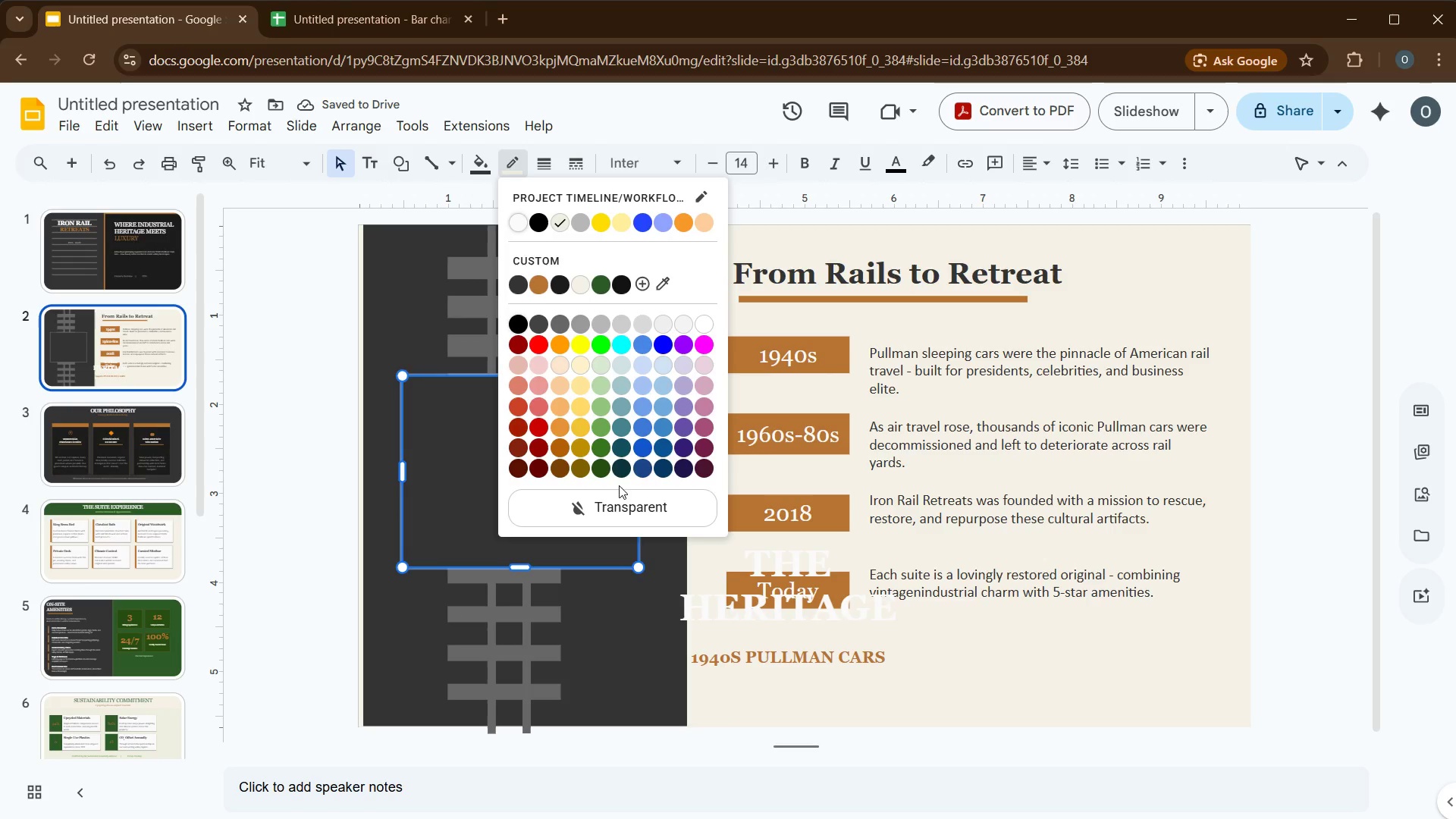 
left_click([620, 501])
 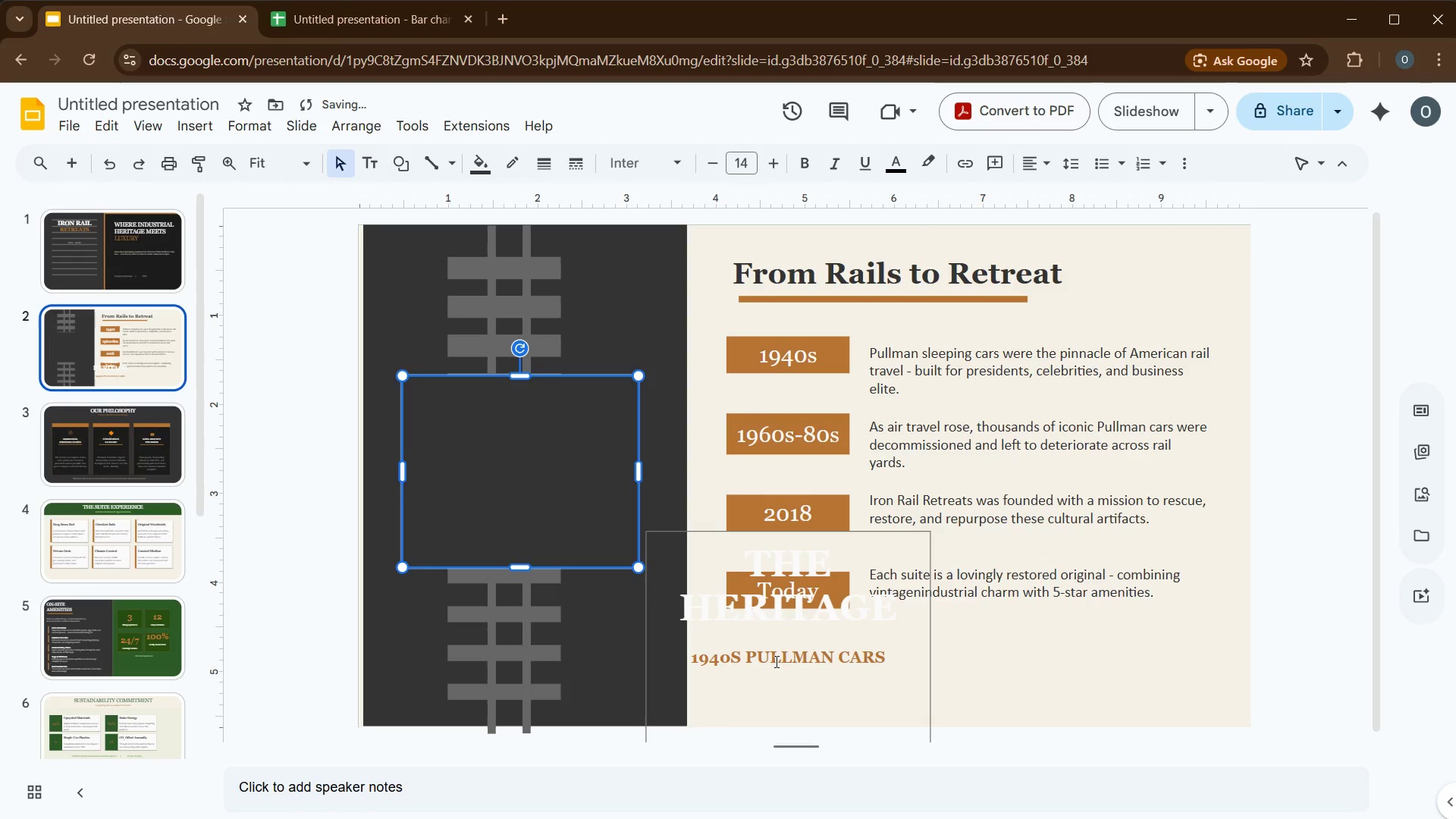 
left_click([776, 662])
 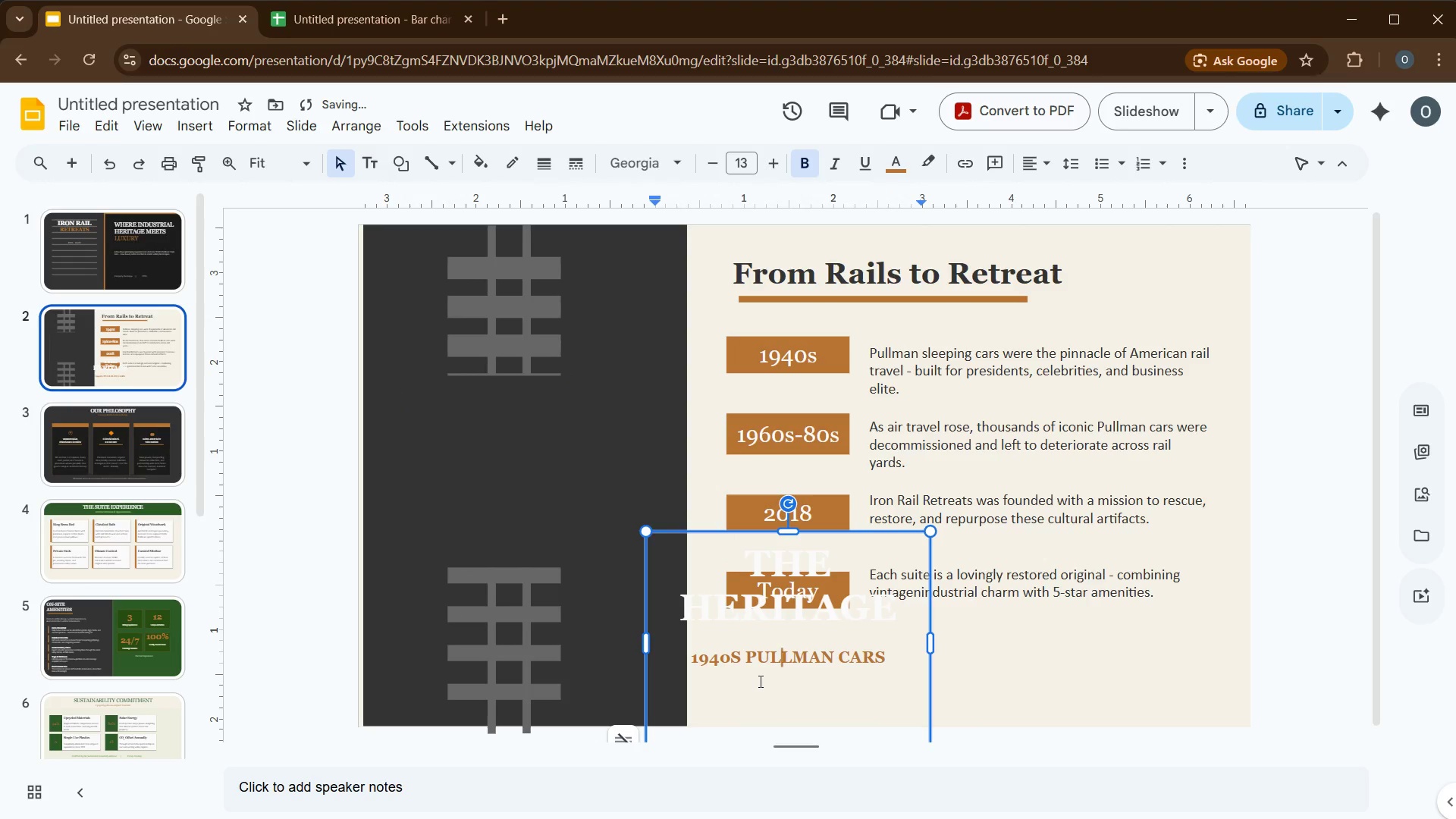 
key(Control+A)
 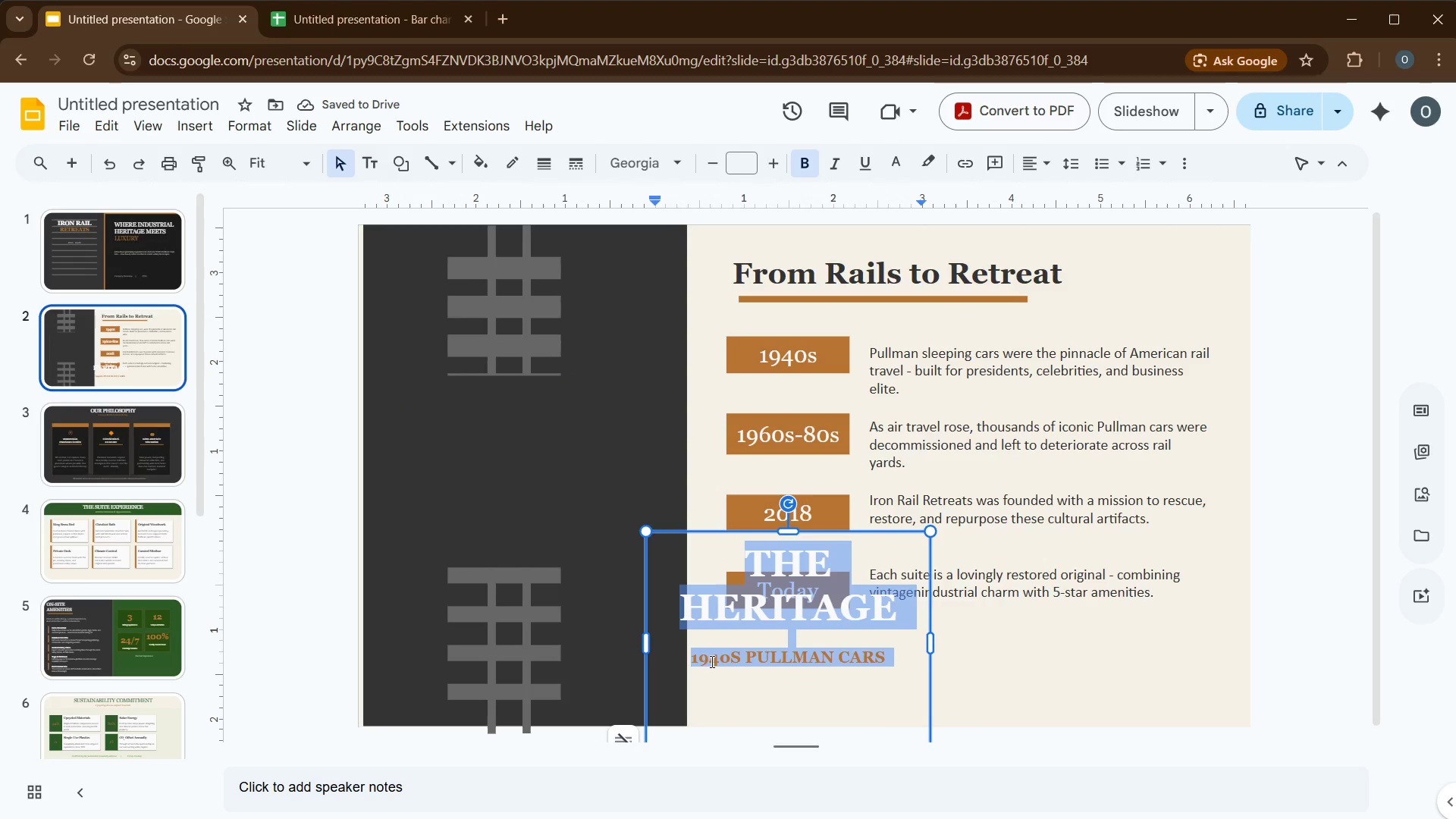 
key(Control+C)
 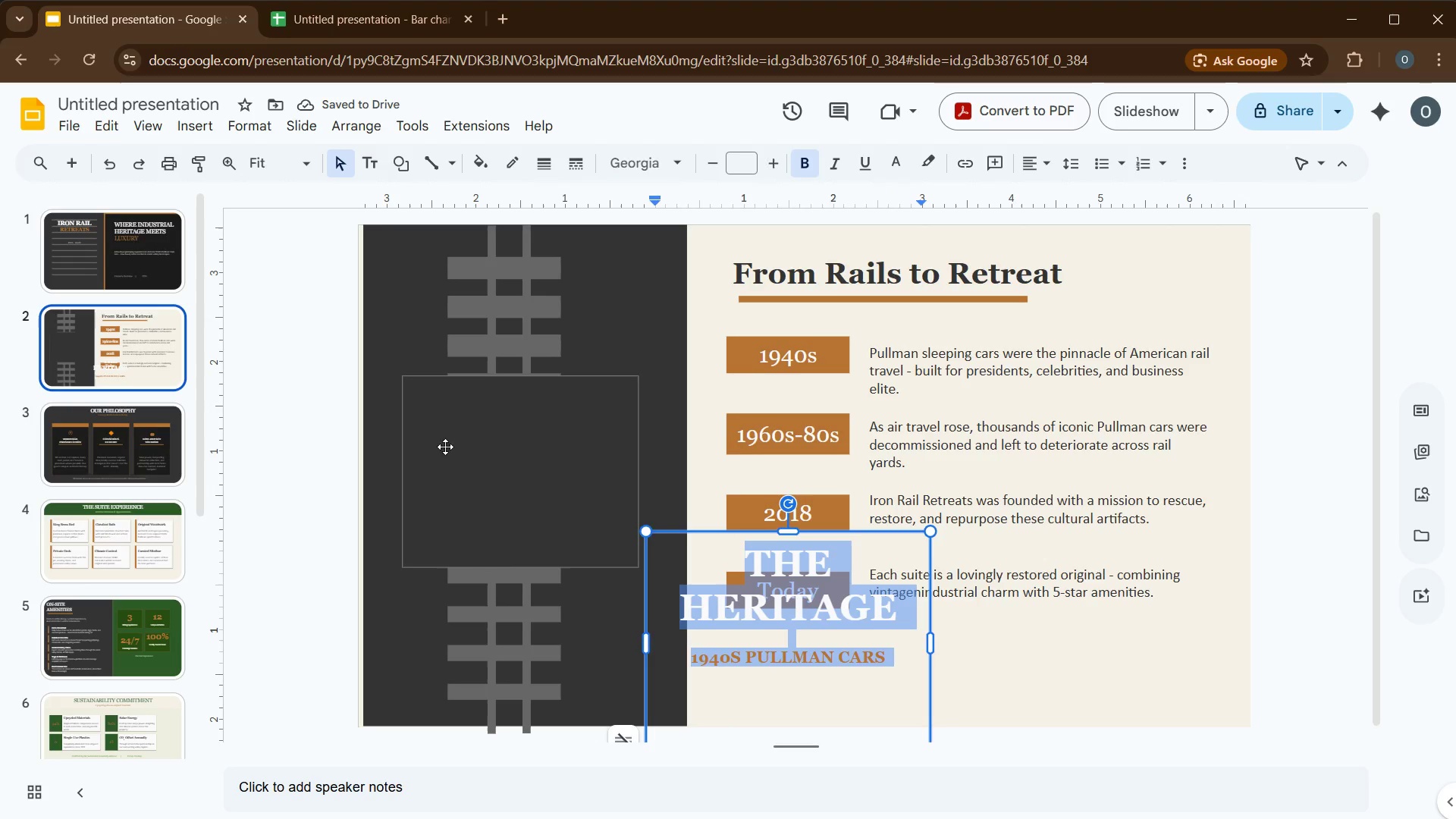 
left_click([463, 454])
 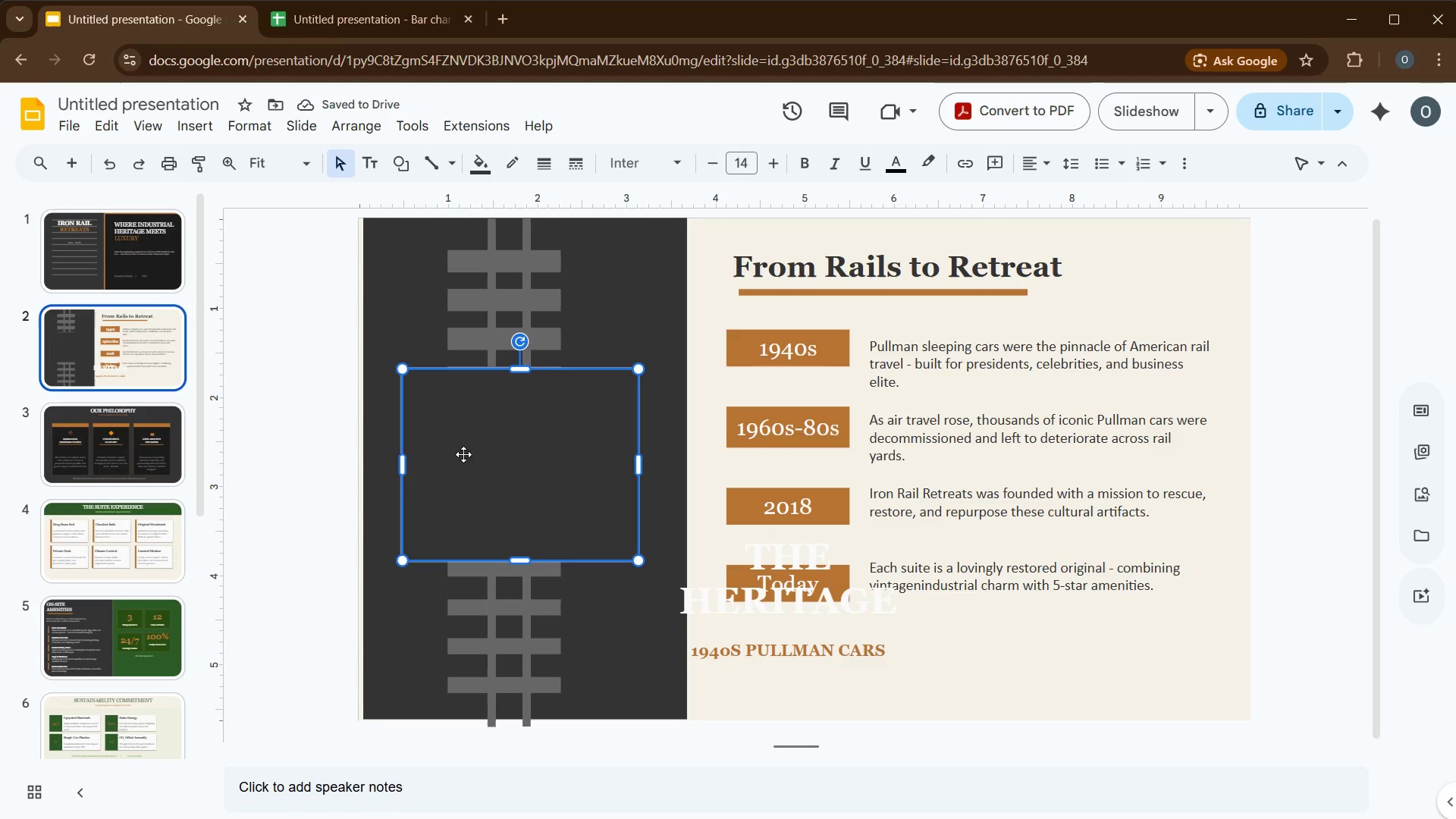 
hold_key(key=ControlLeft, duration=0.33)
 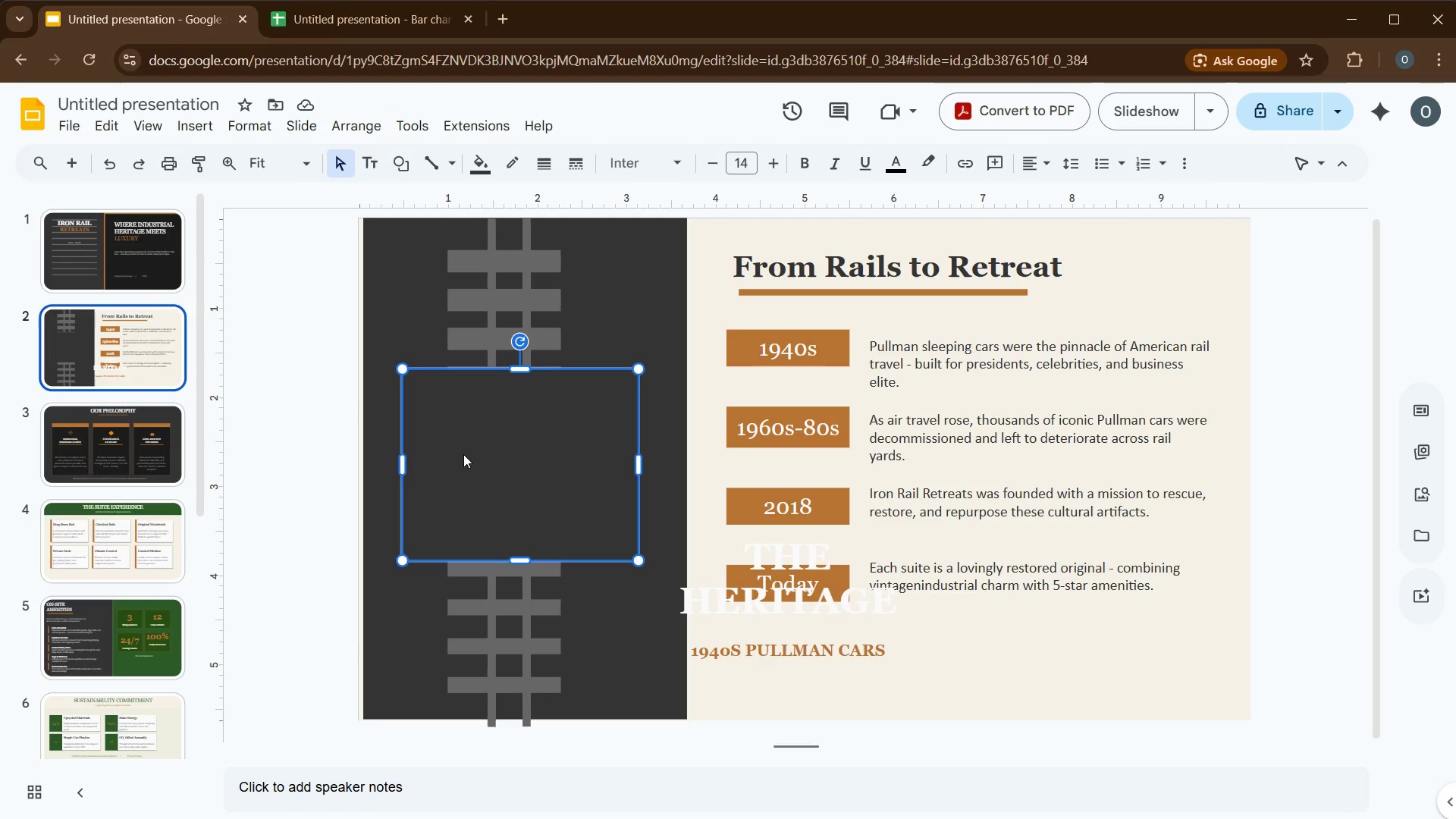 
key(Control+V)
 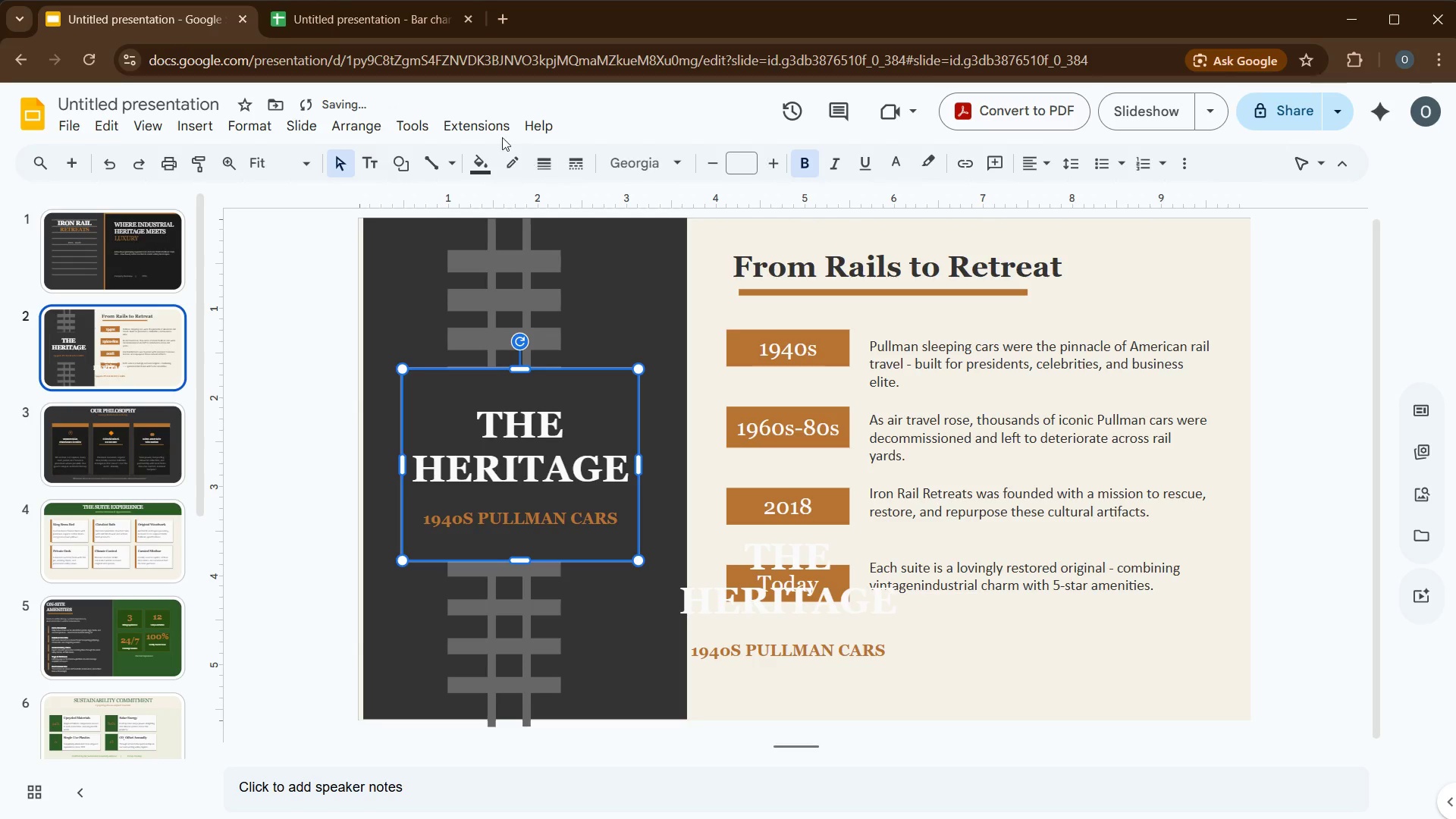 
left_click([585, 284])
 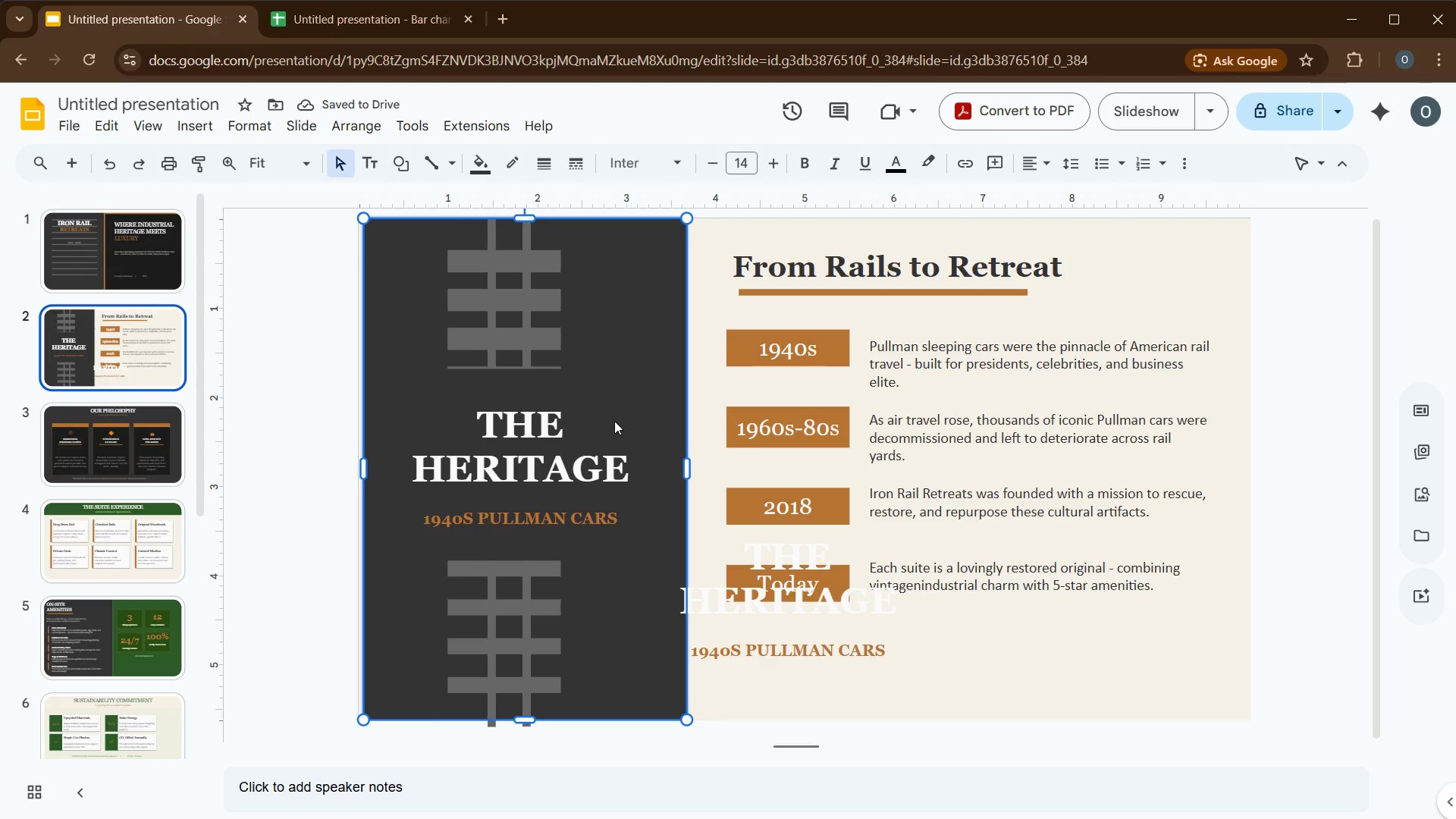 
left_click([614, 421])
 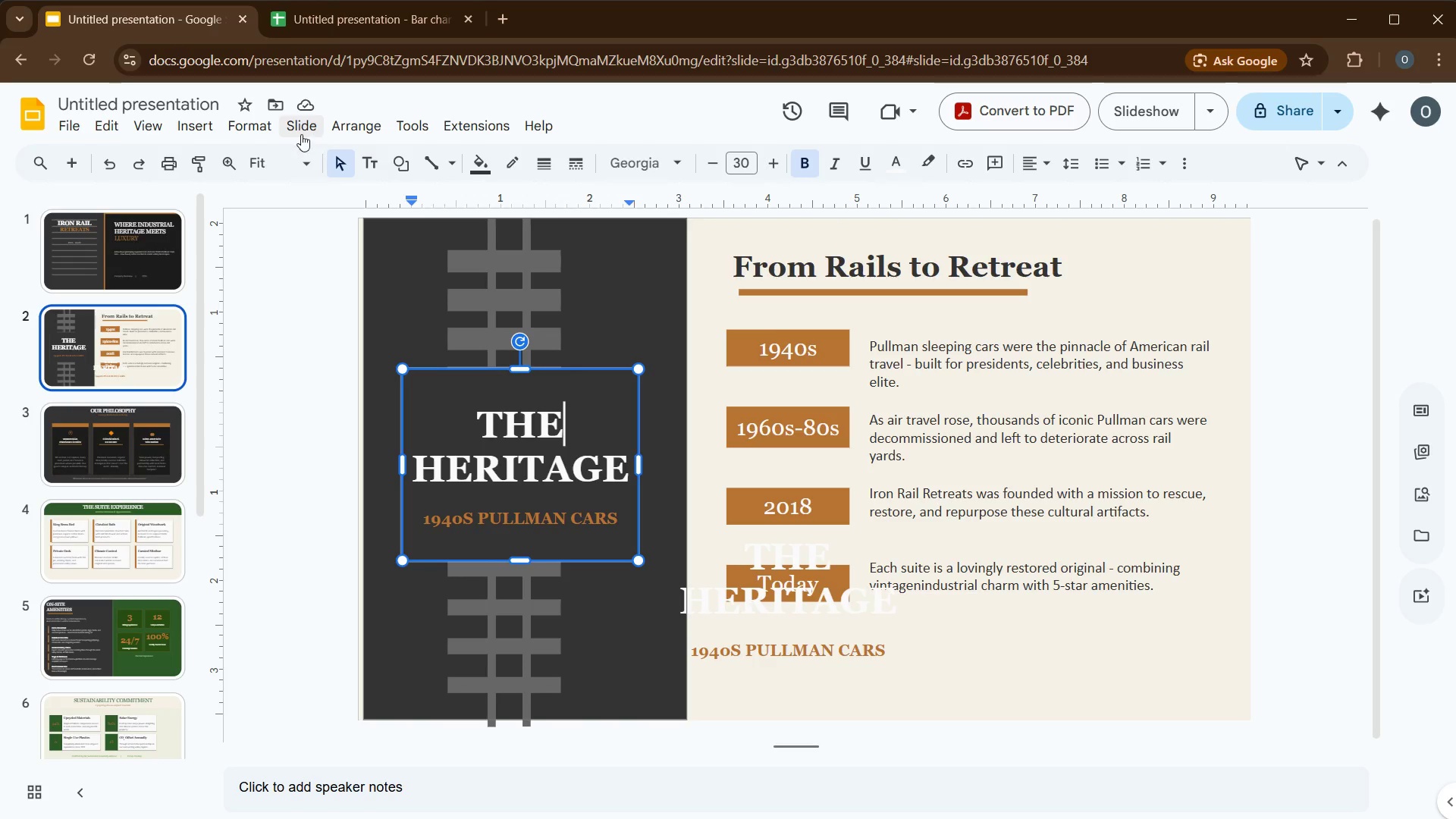 
left_click([357, 132])
 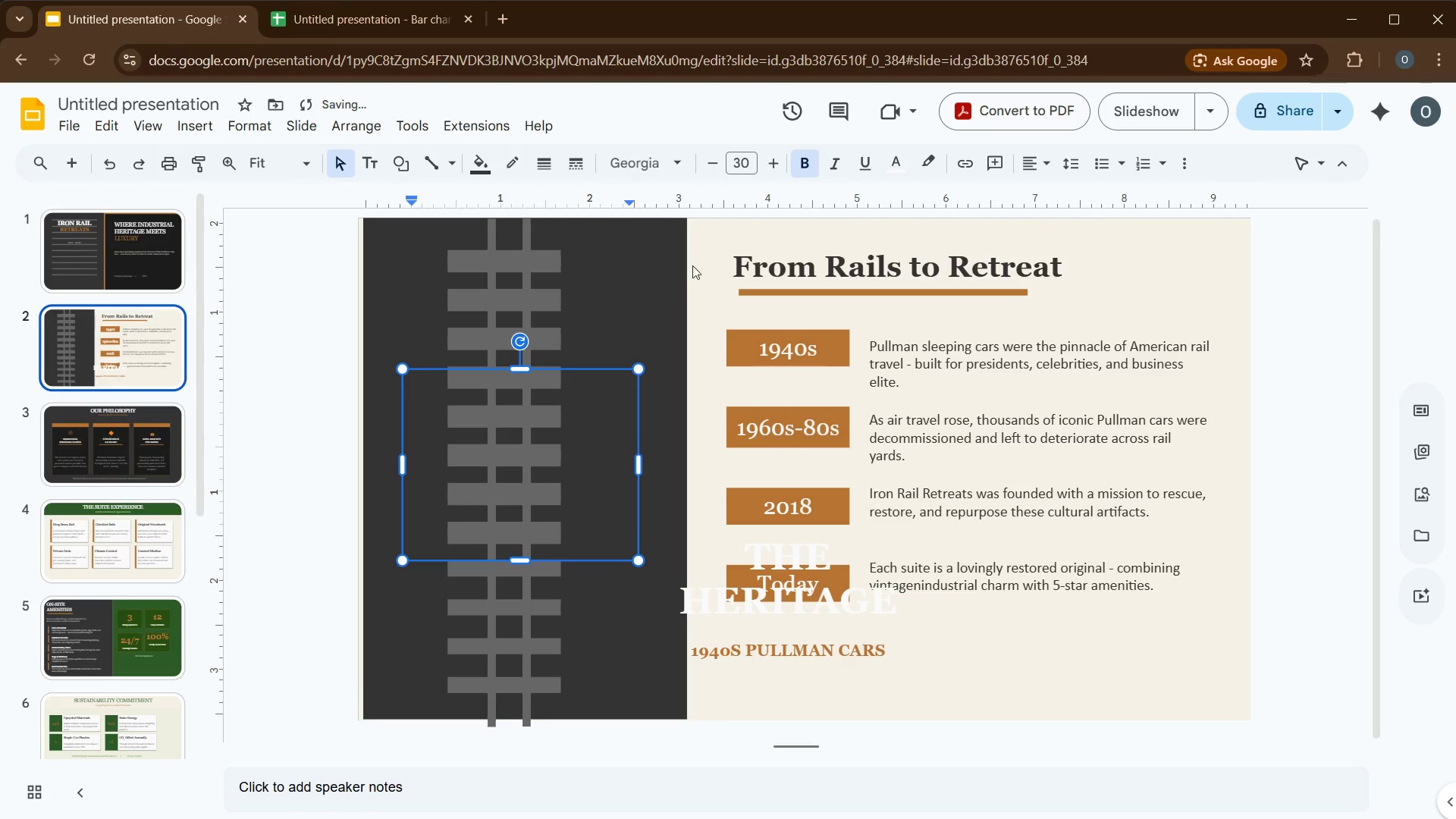 
key(Control+Z)
 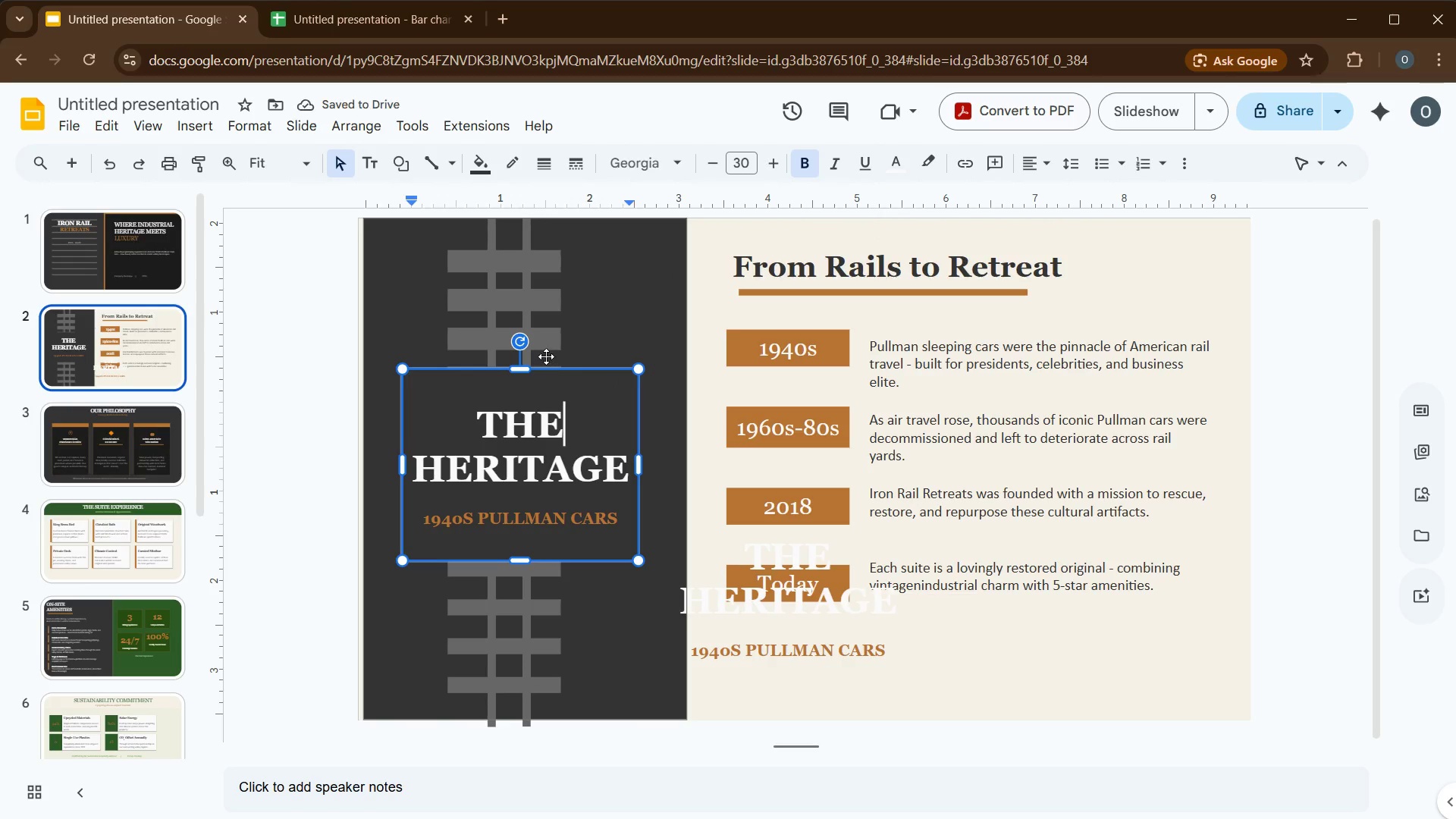 
left_click([578, 406])
 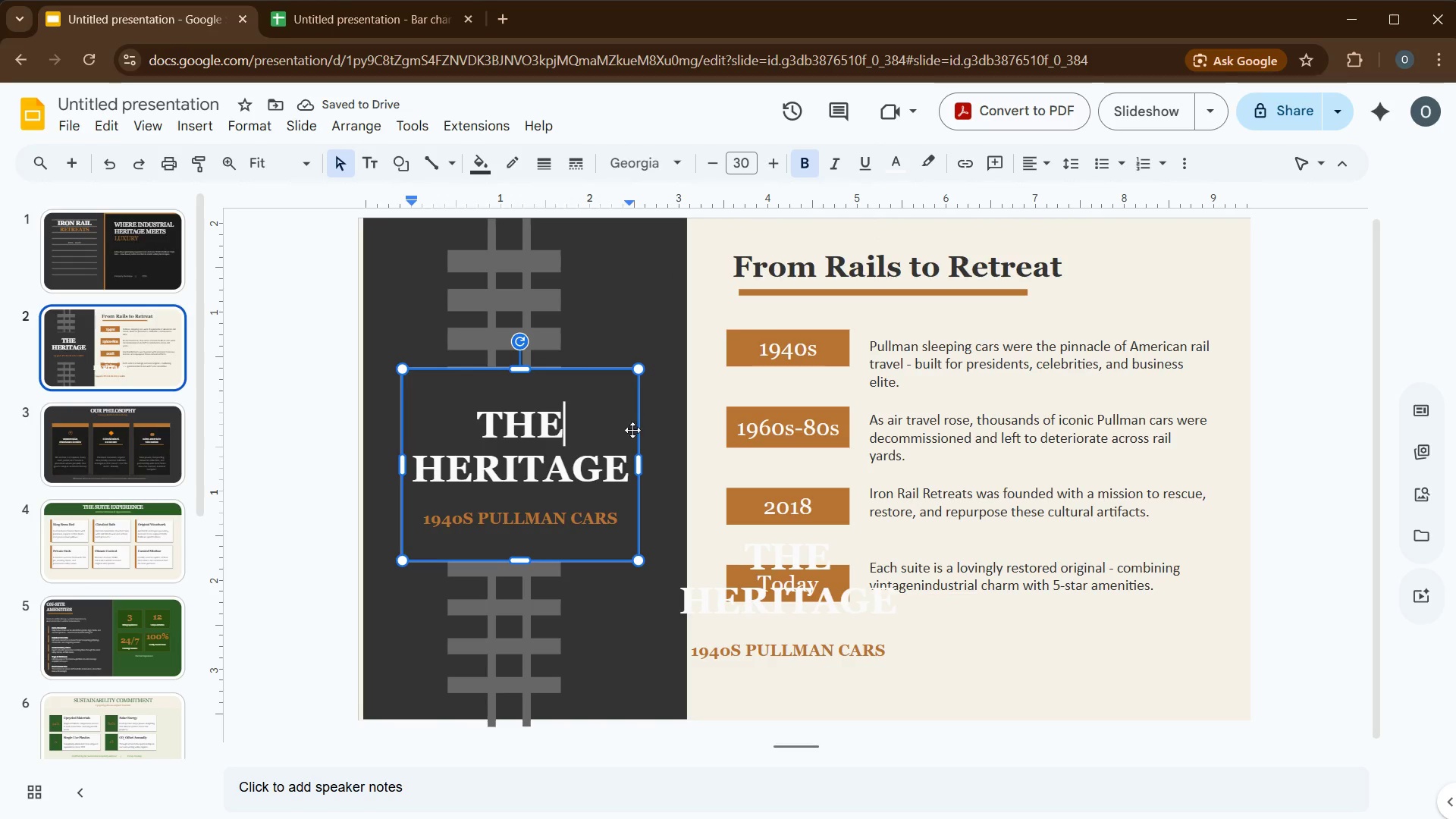 
left_click_drag(start_coordinate=[632, 435], to_coordinate=[1167, 670])
 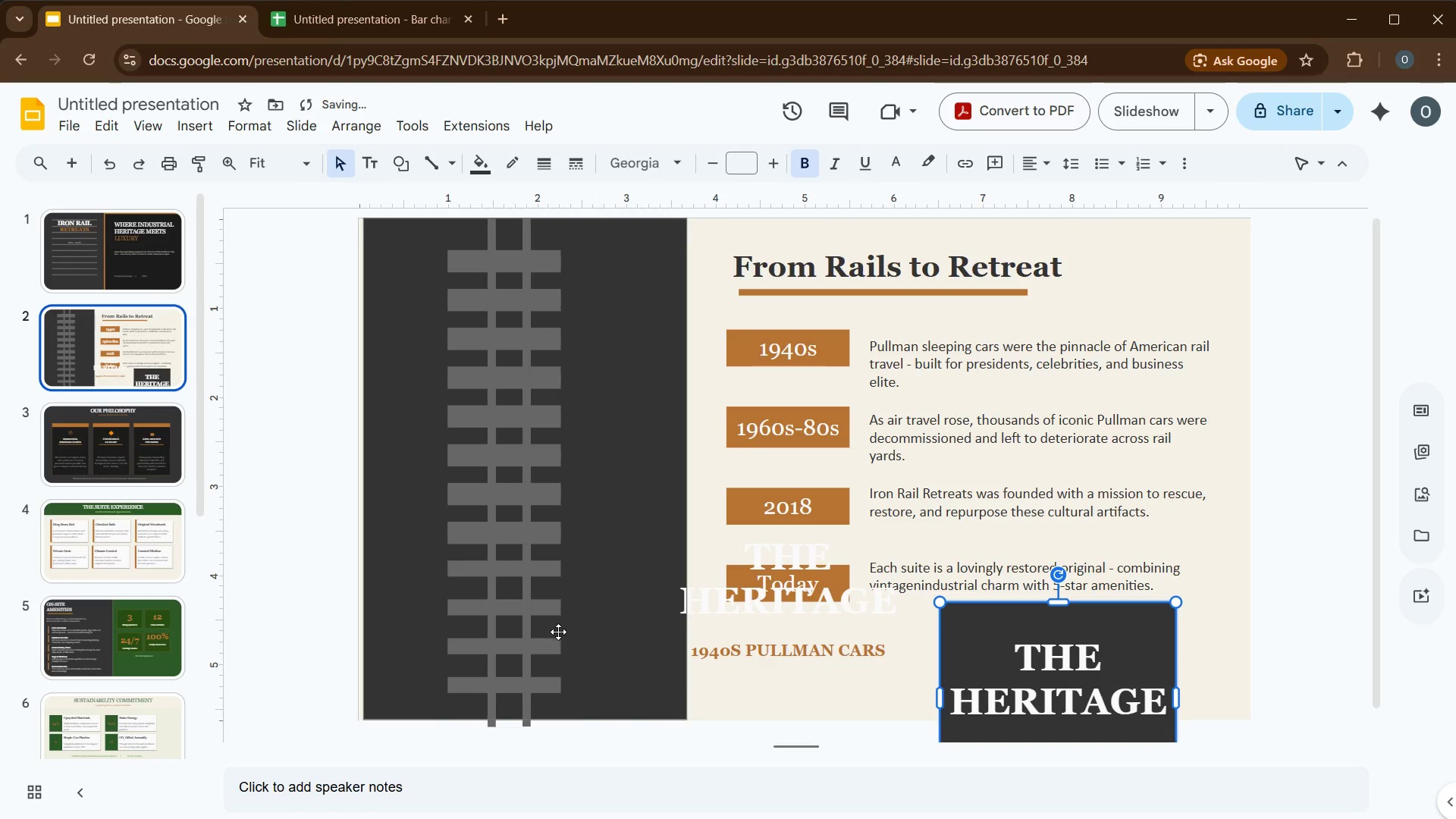 
left_click([558, 634])
 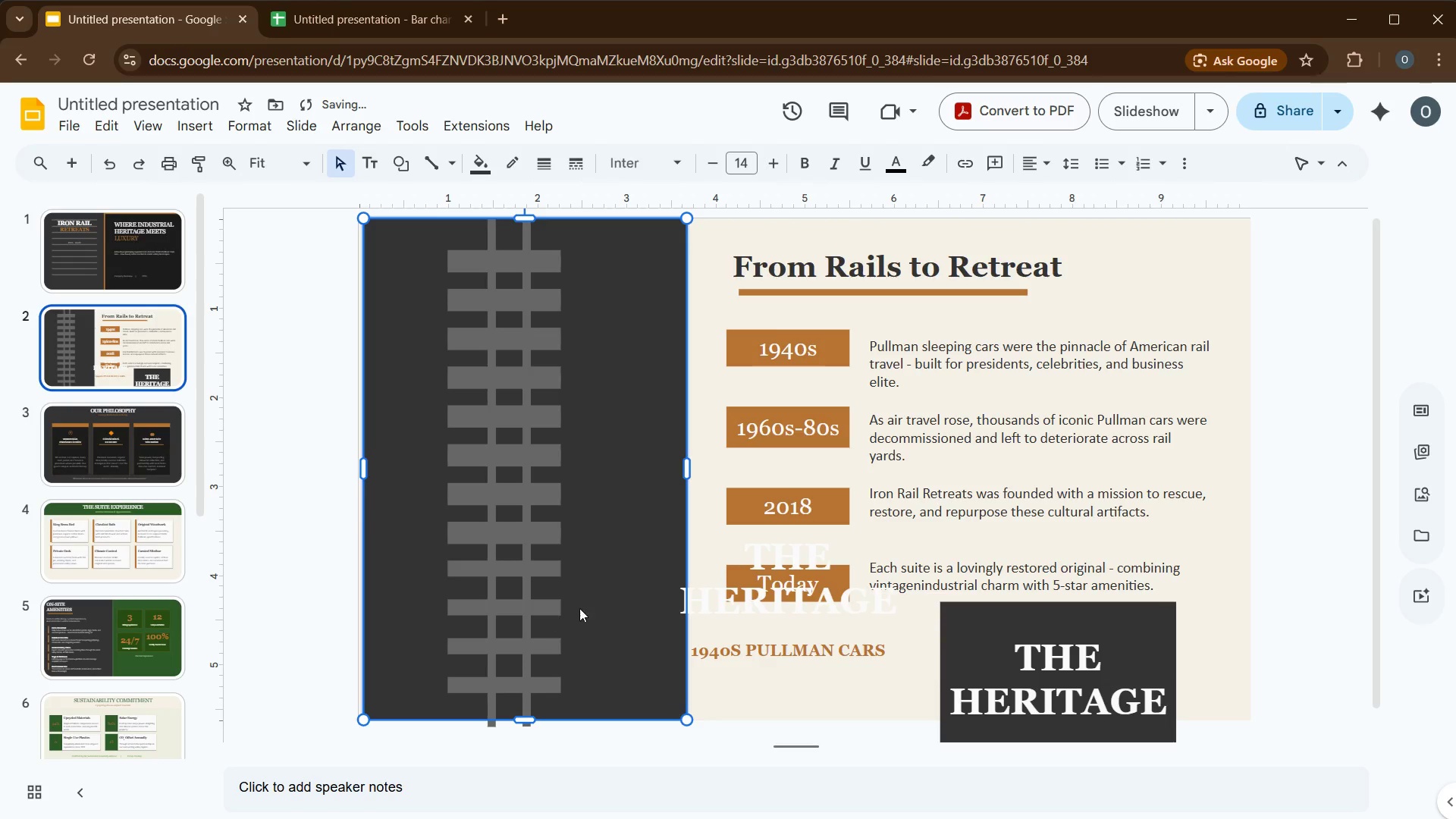 
left_click([595, 604])
 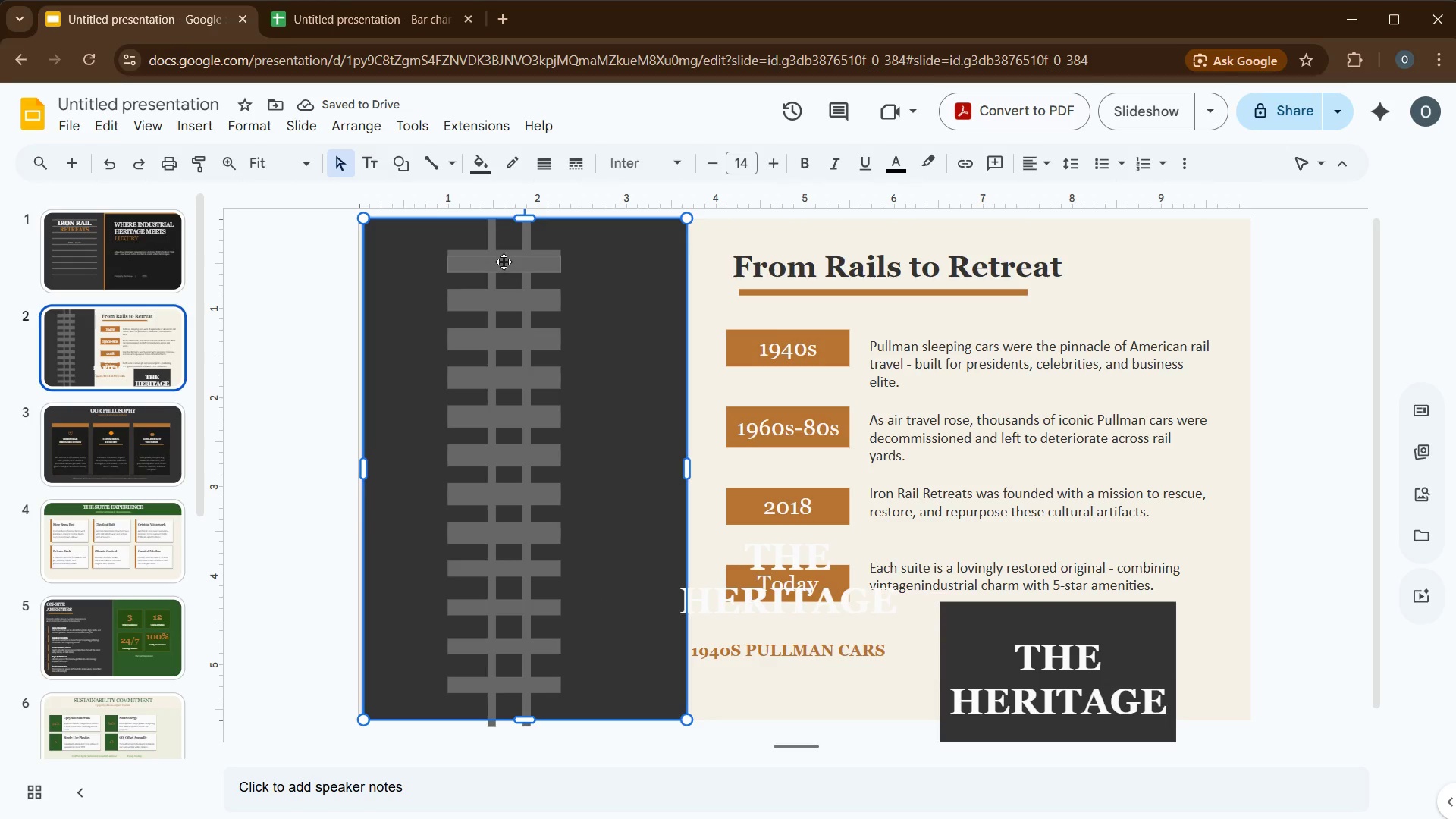 
hold_key(key=ControlLeft, duration=1.02)
left_click([503, 261])
 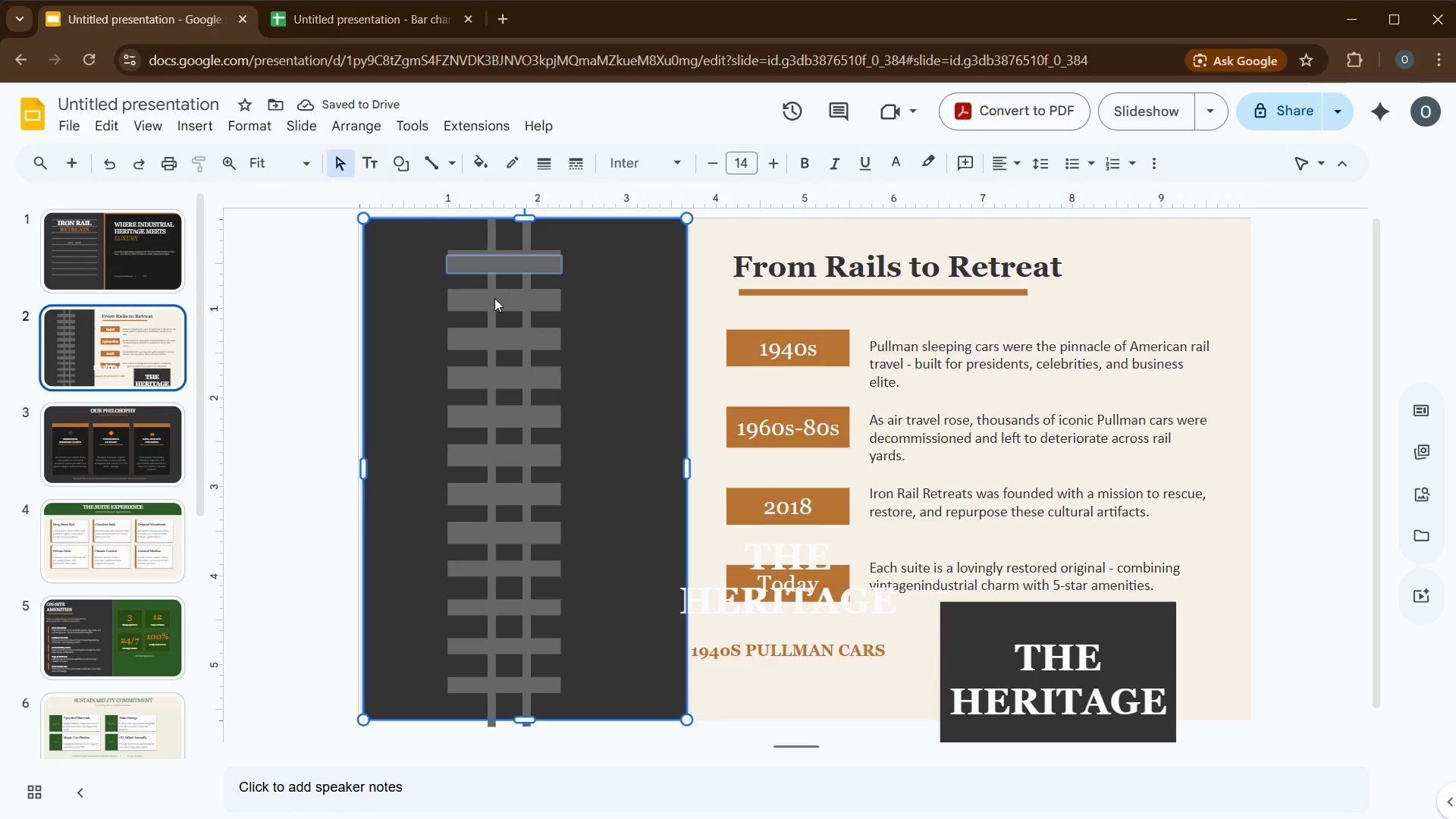 
hold_key(key=ControlLeft, duration=5.61)
left_click([494, 298])
 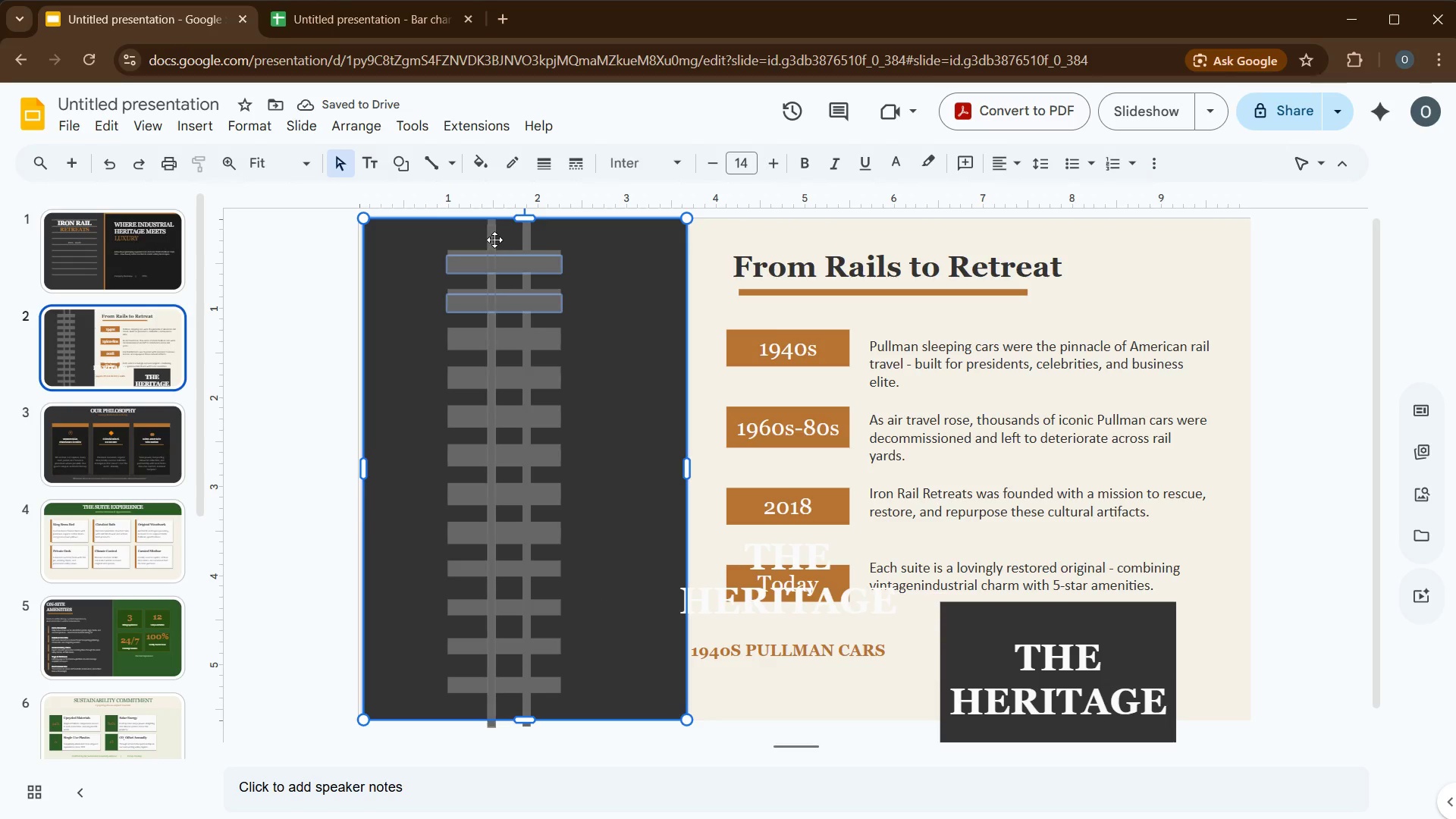 
left_click([494, 240])
 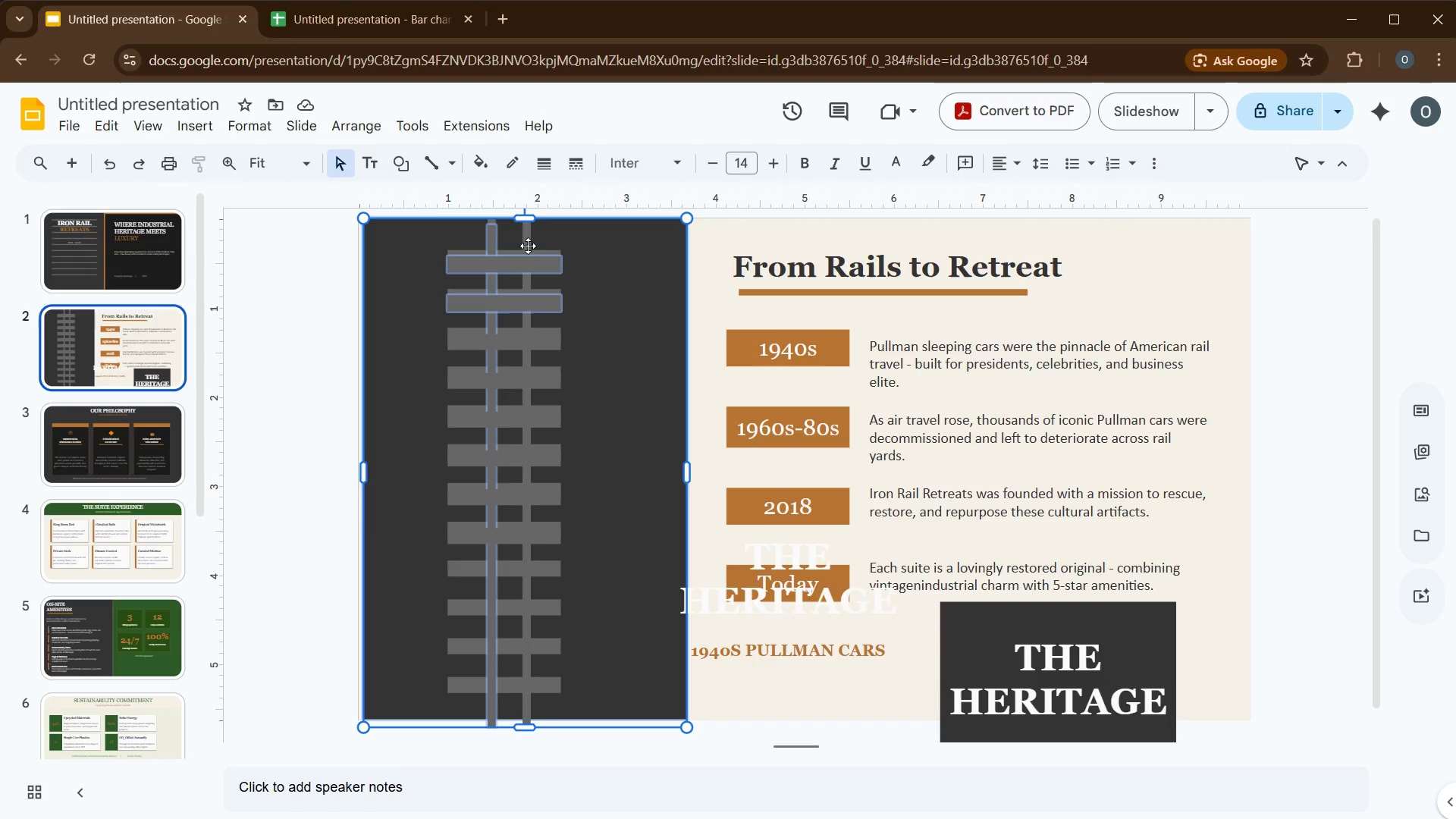 
left_click([528, 246])
 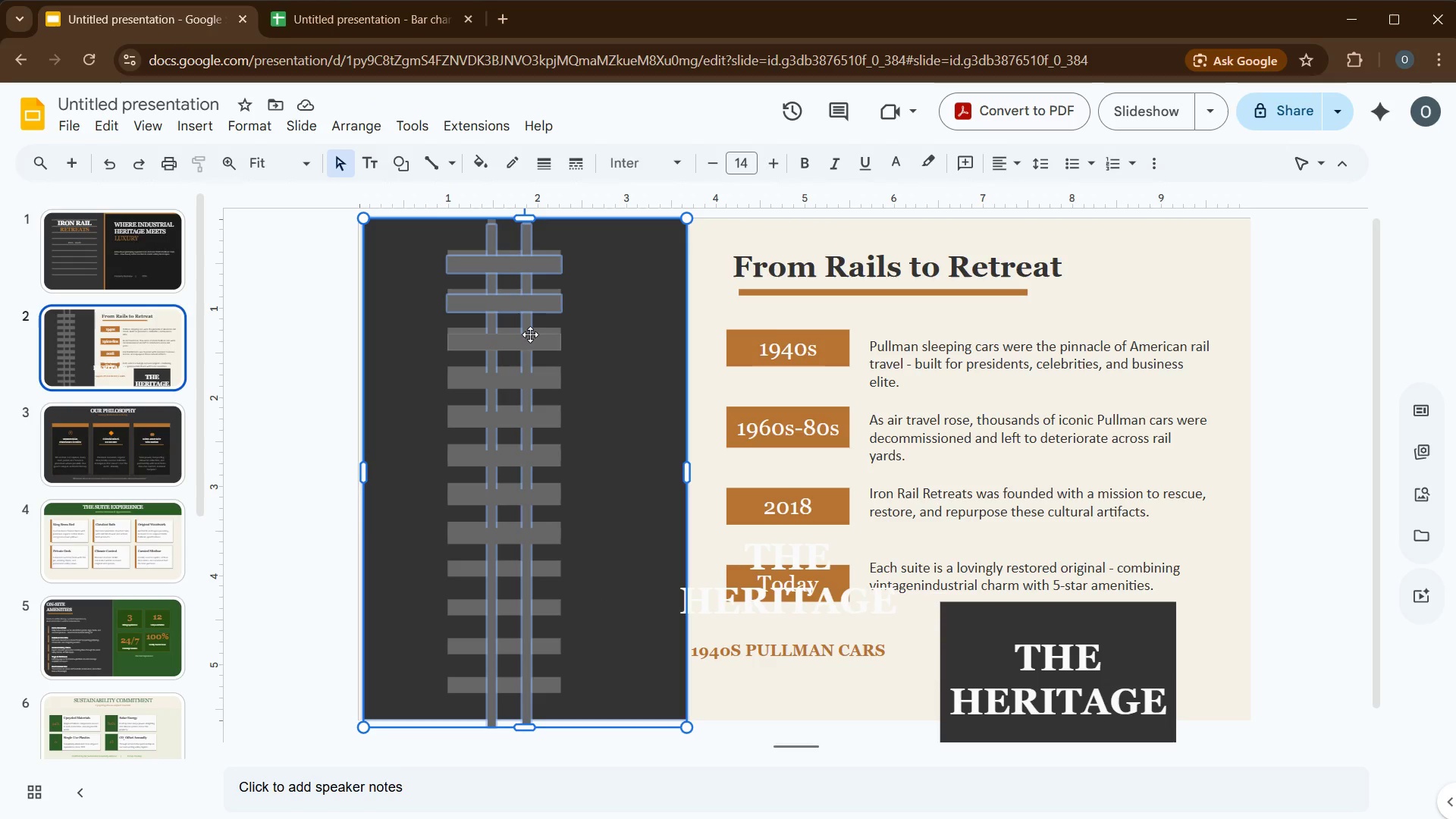 
left_click([531, 334])
 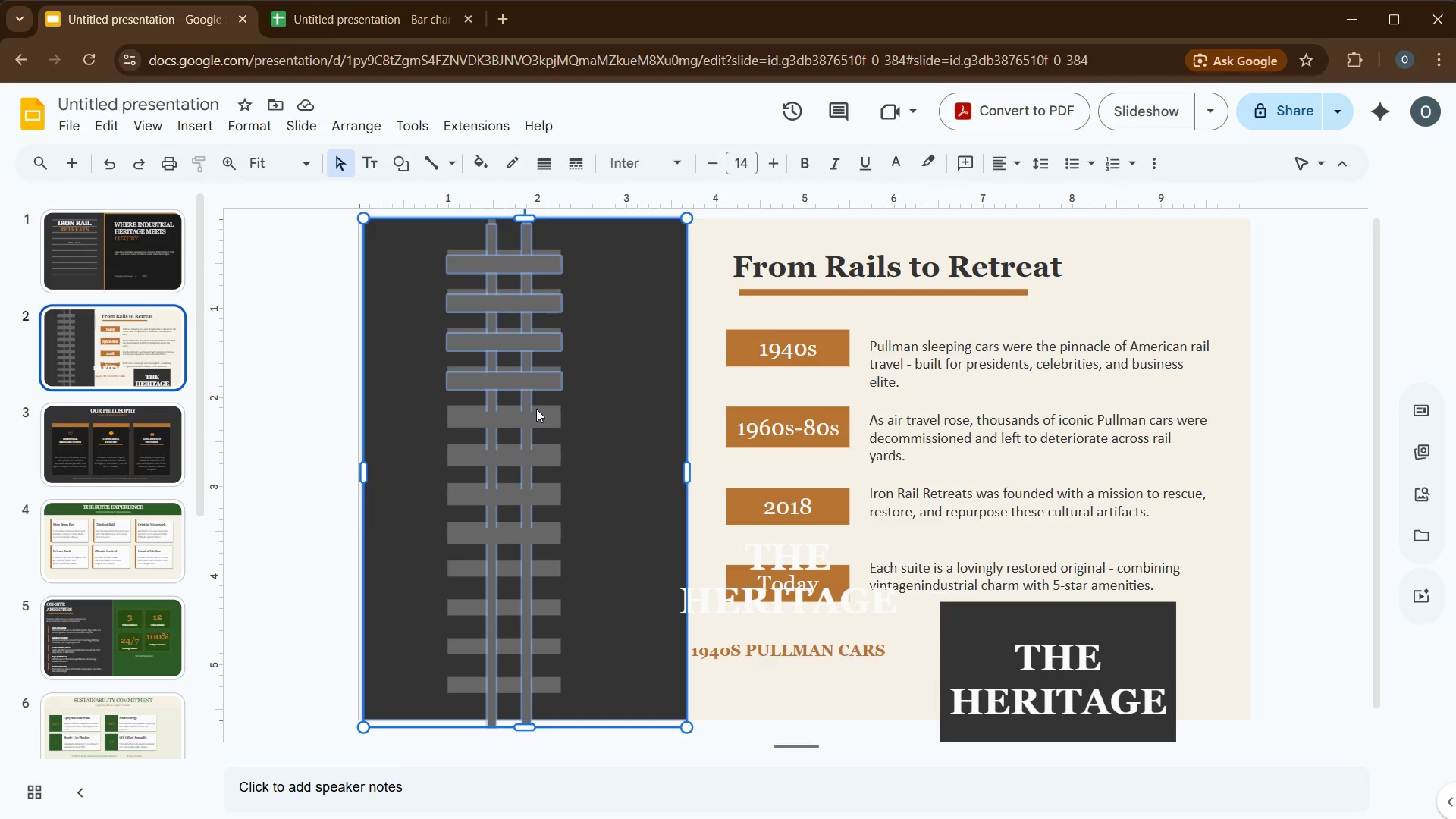 
left_click([535, 412])
 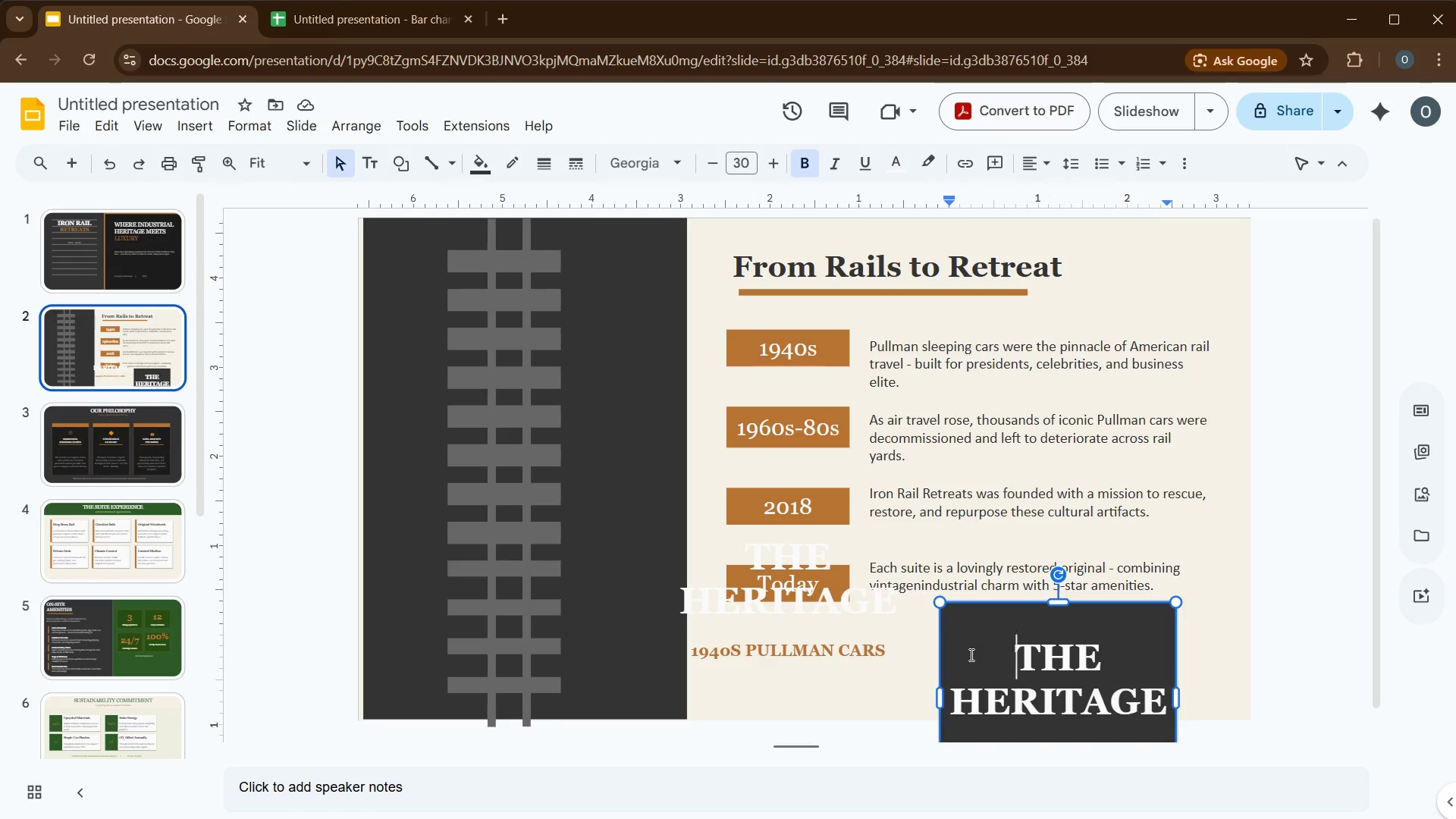 
wait(5.06)
 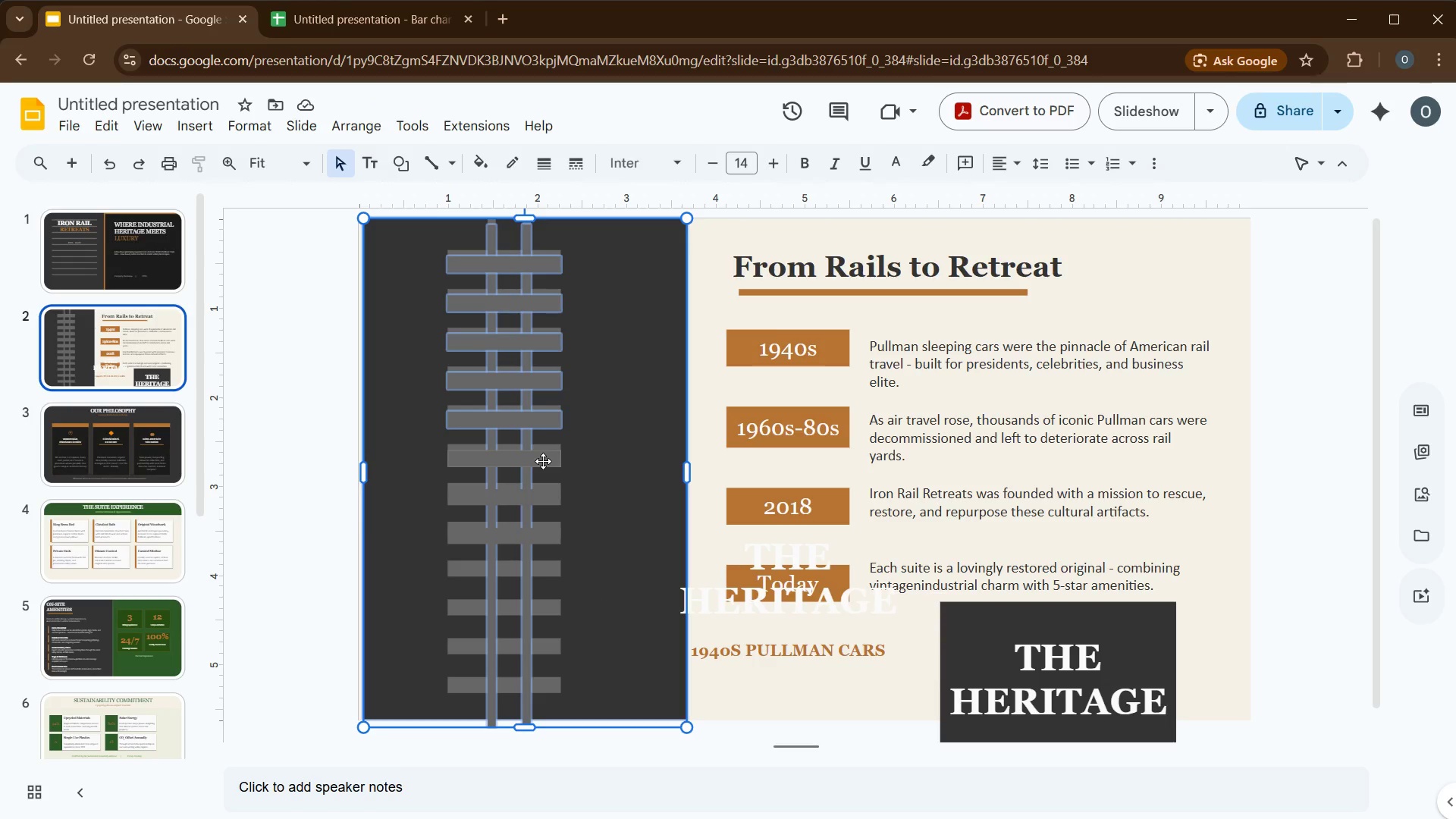 
left_click_drag(start_coordinate=[943, 625], to_coordinate=[417, 395])
 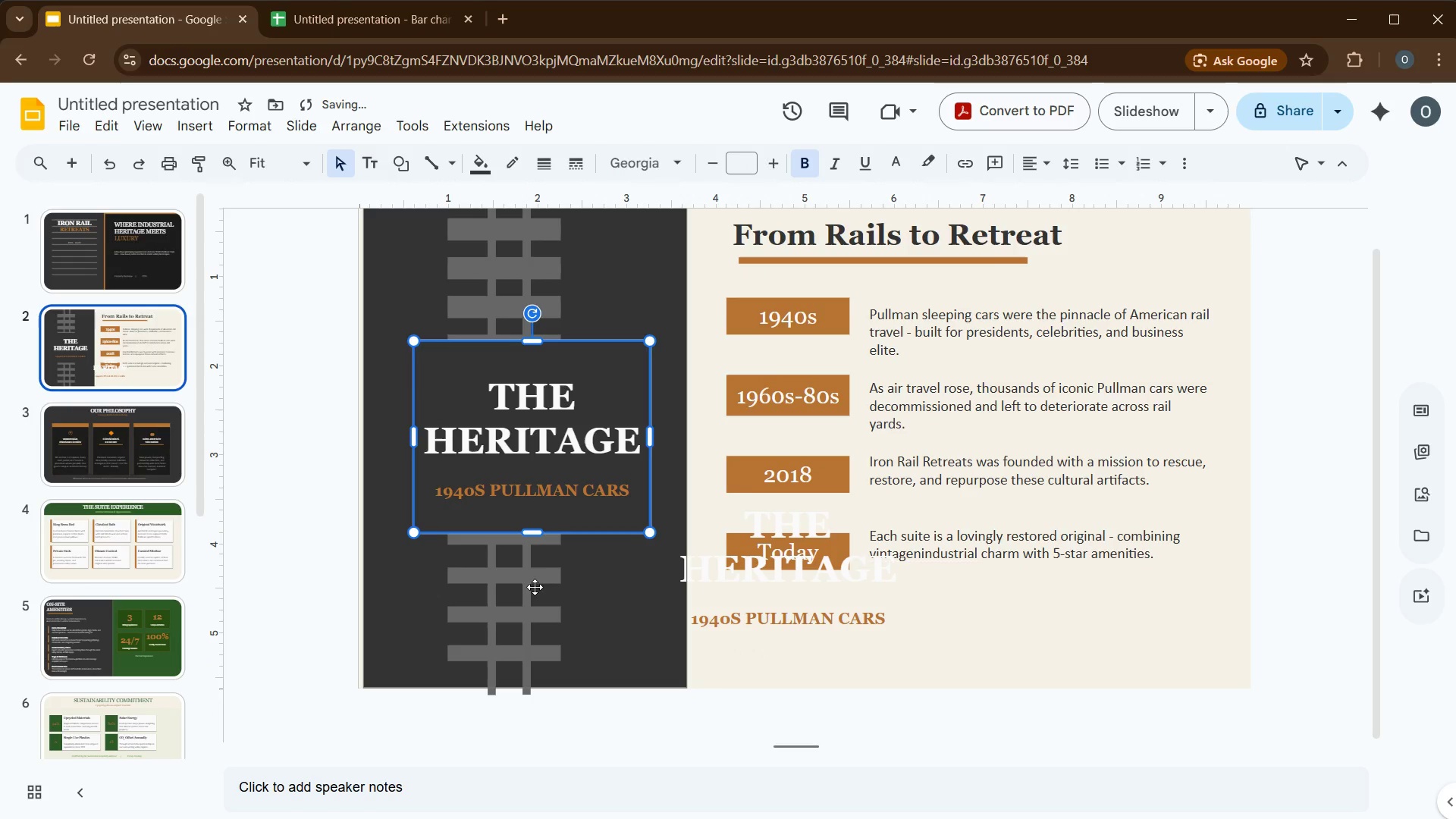 
left_click([550, 595])
 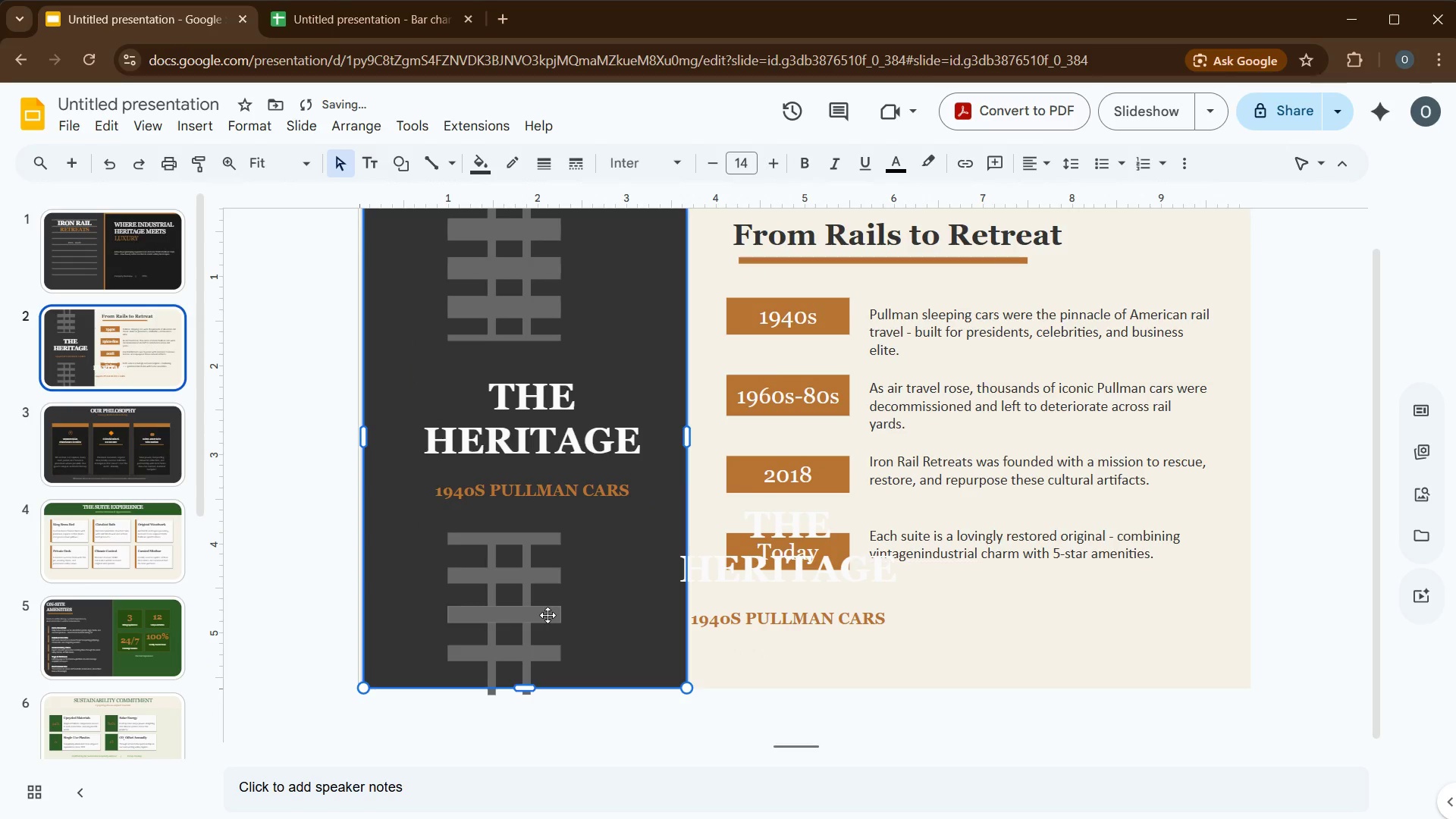 
left_click([548, 615])
 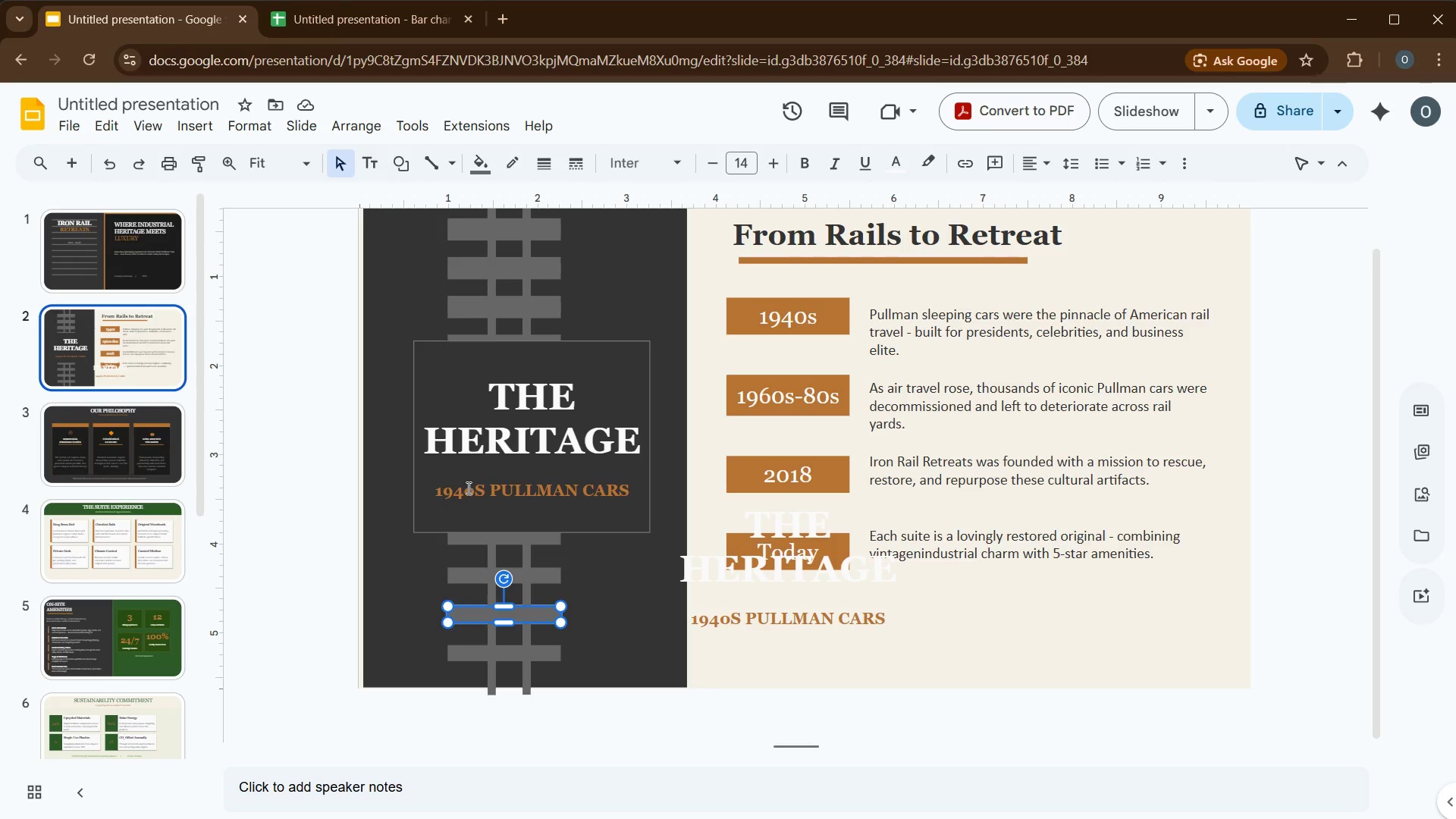 
wait(8.5)
 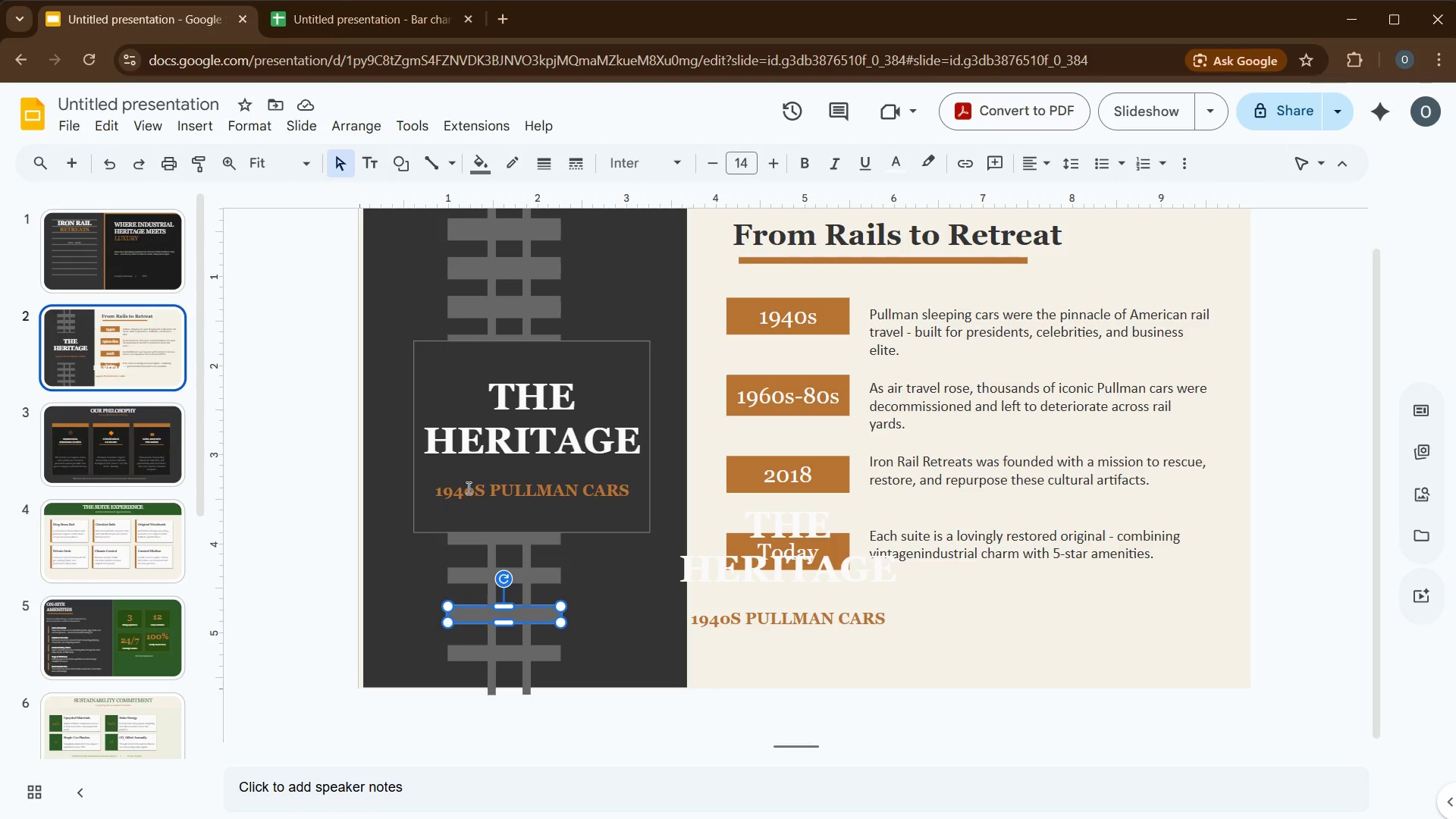 
left_click_drag(start_coordinate=[584, 517], to_coordinate=[1079, 641])
 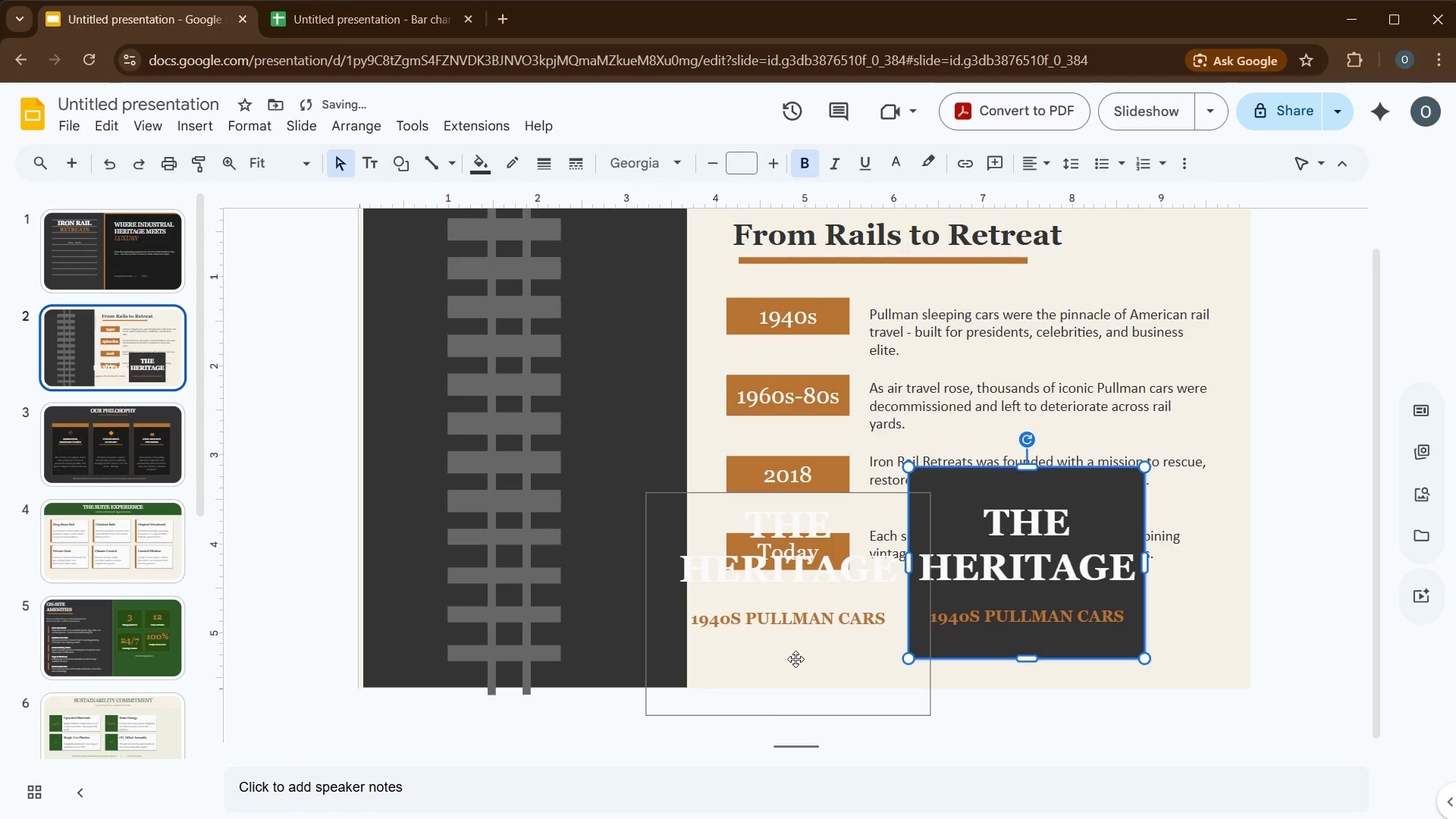 
left_click_drag(start_coordinate=[795, 658], to_coordinate=[547, 492])
 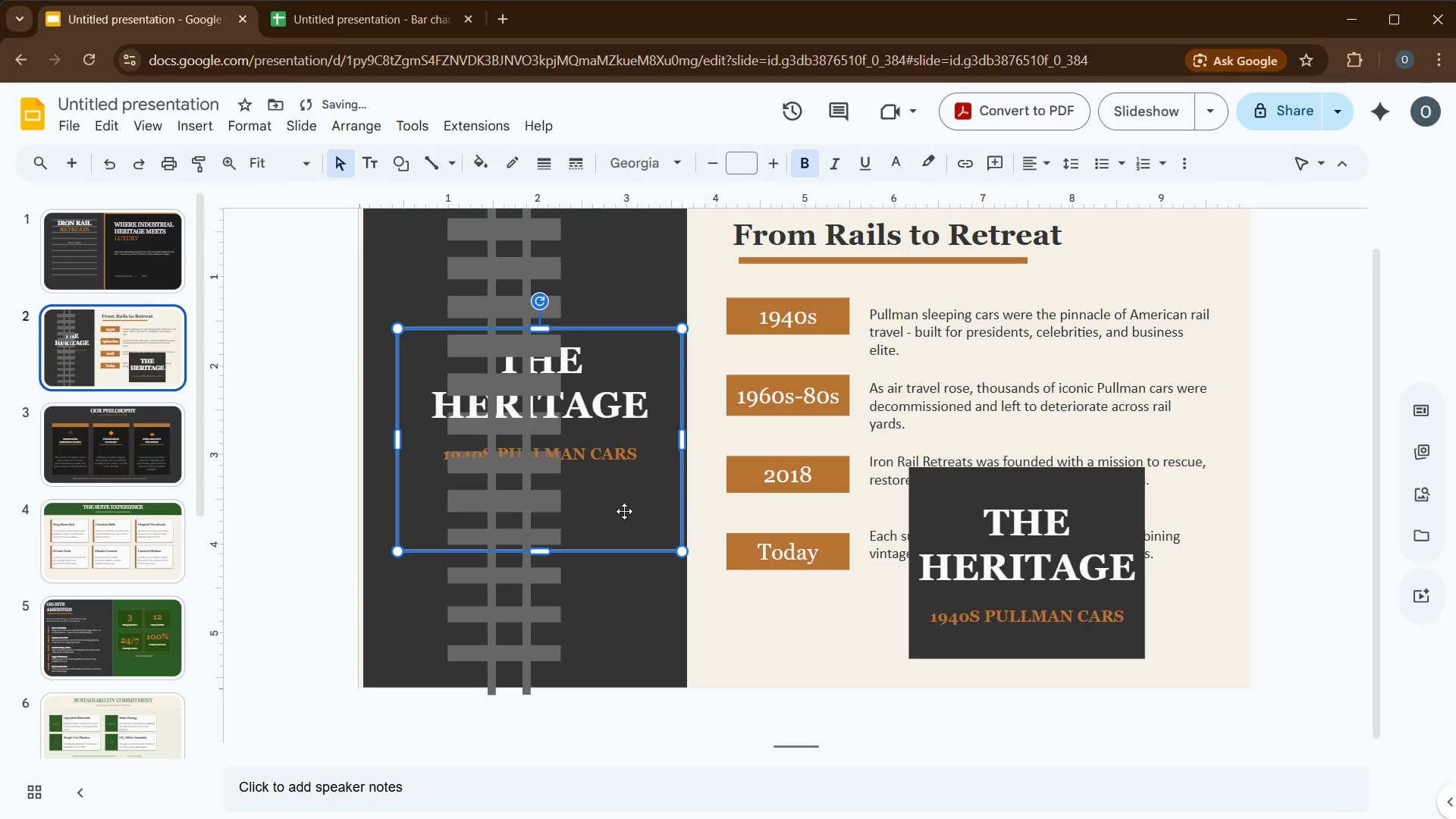 
left_click_drag(start_coordinate=[629, 511], to_coordinate=[608, 504])
 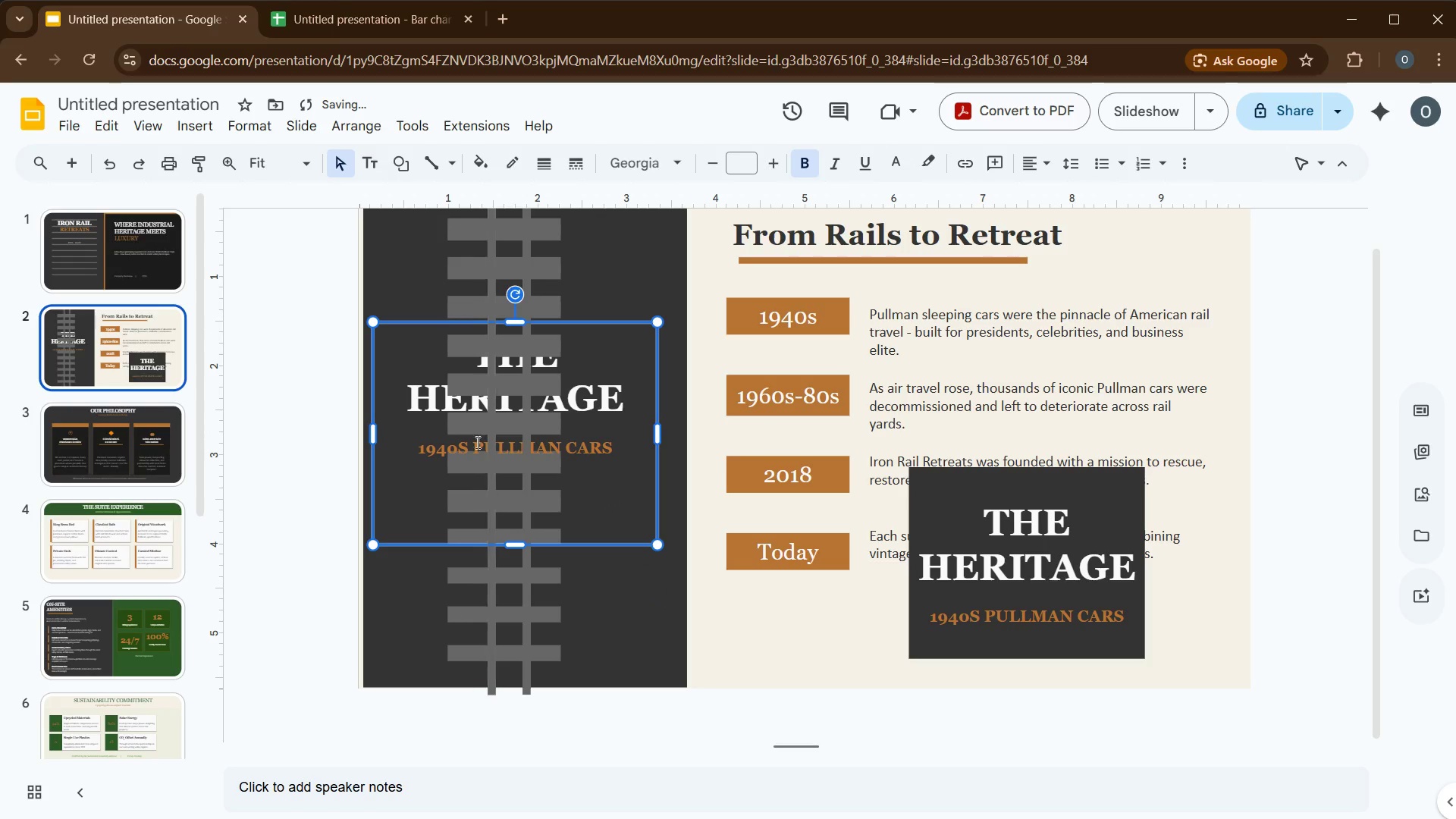 
left_click([471, 466])
 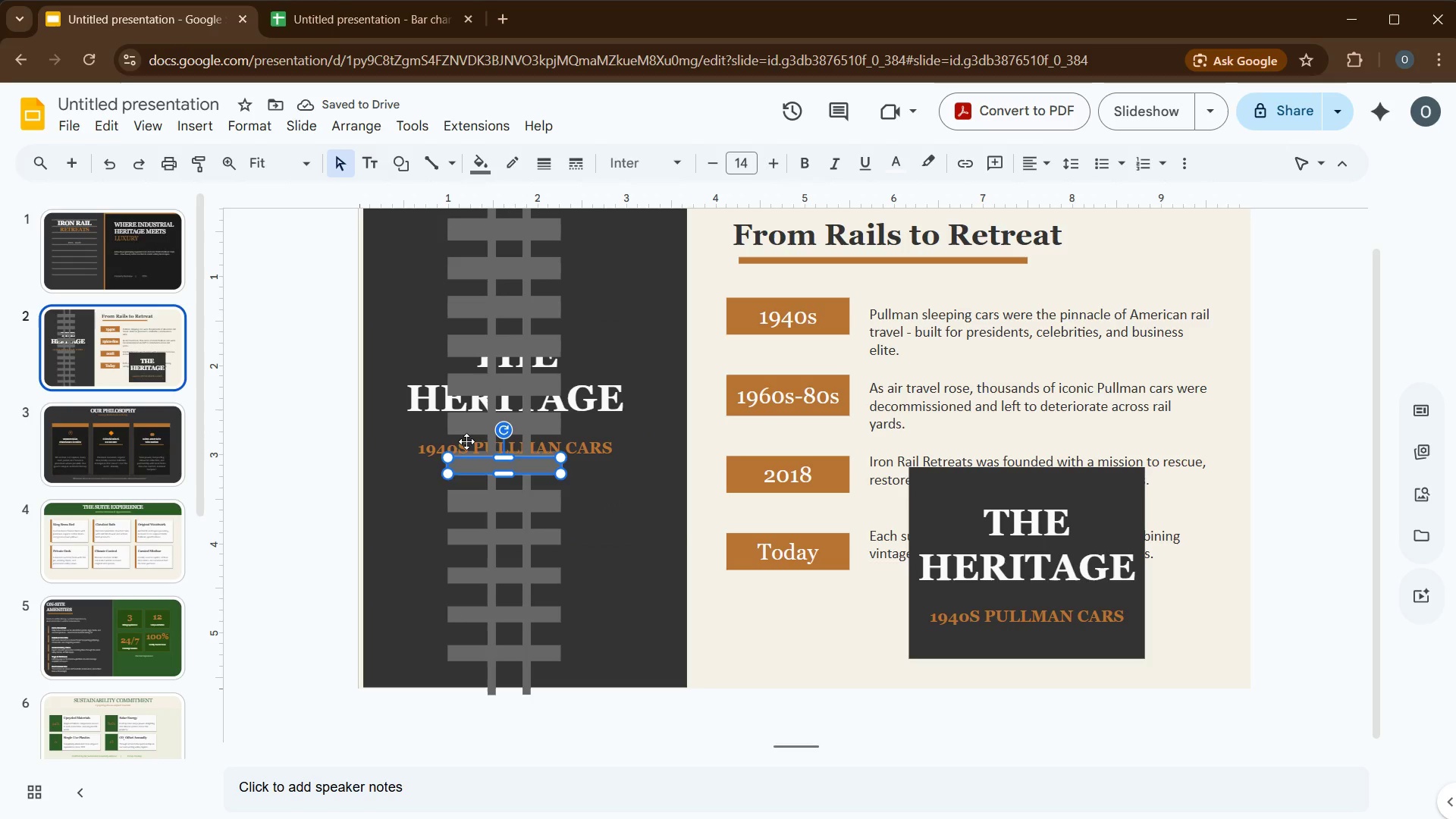 
hold_key(key=ControlLeft, duration=15.47)
left_click([469, 423])
 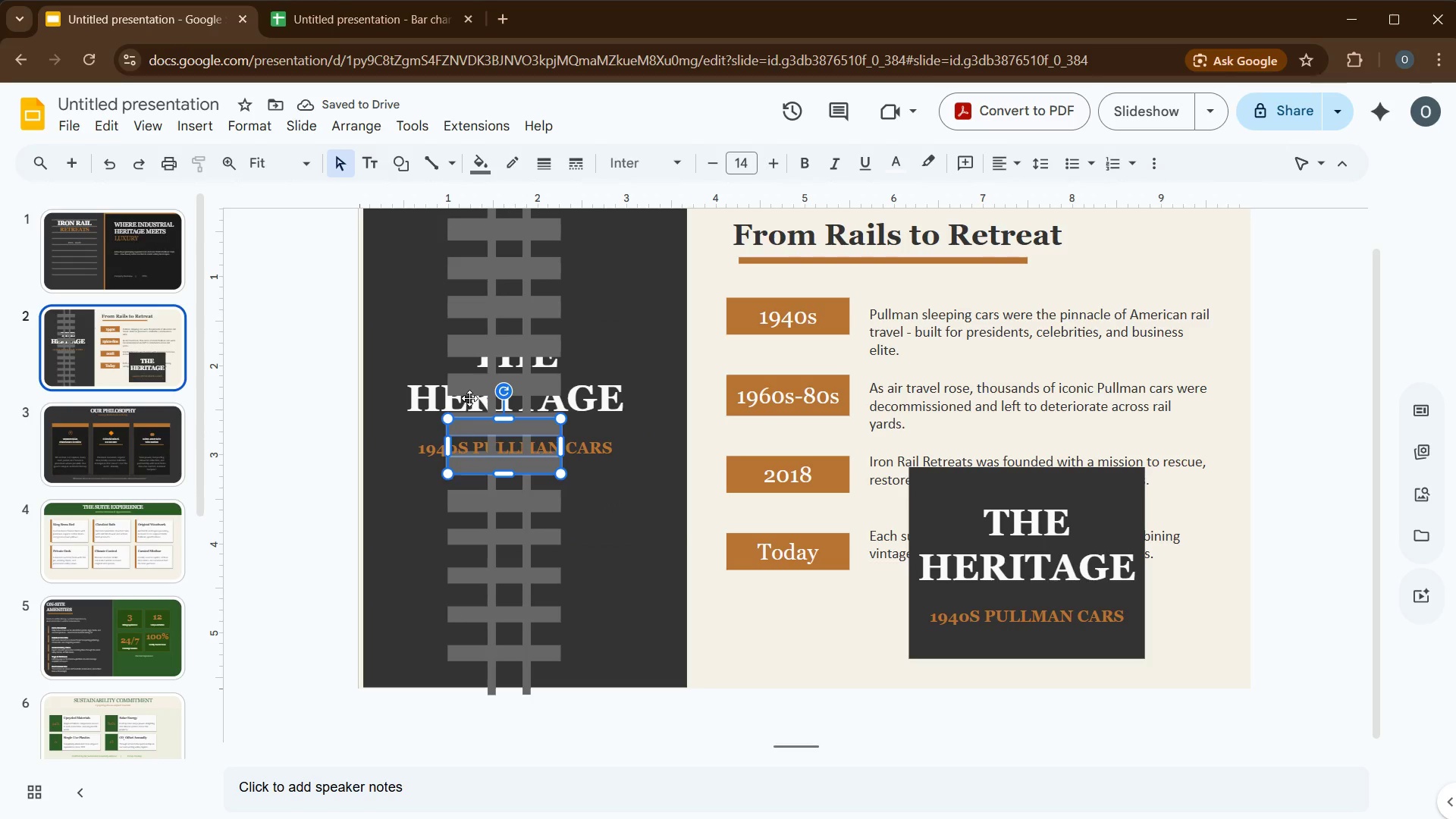 
left_click([469, 398])
 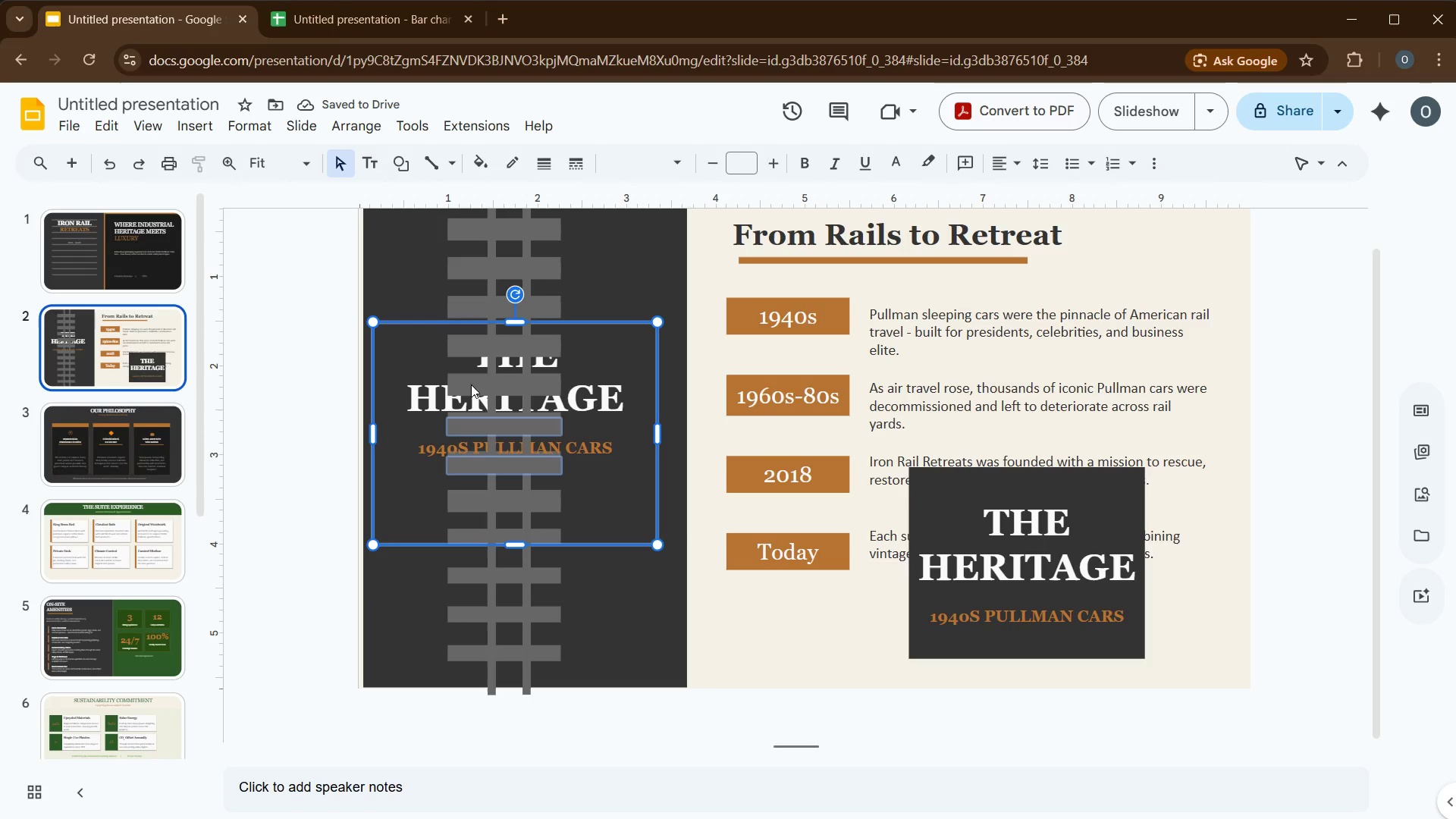 
left_click([471, 384])
 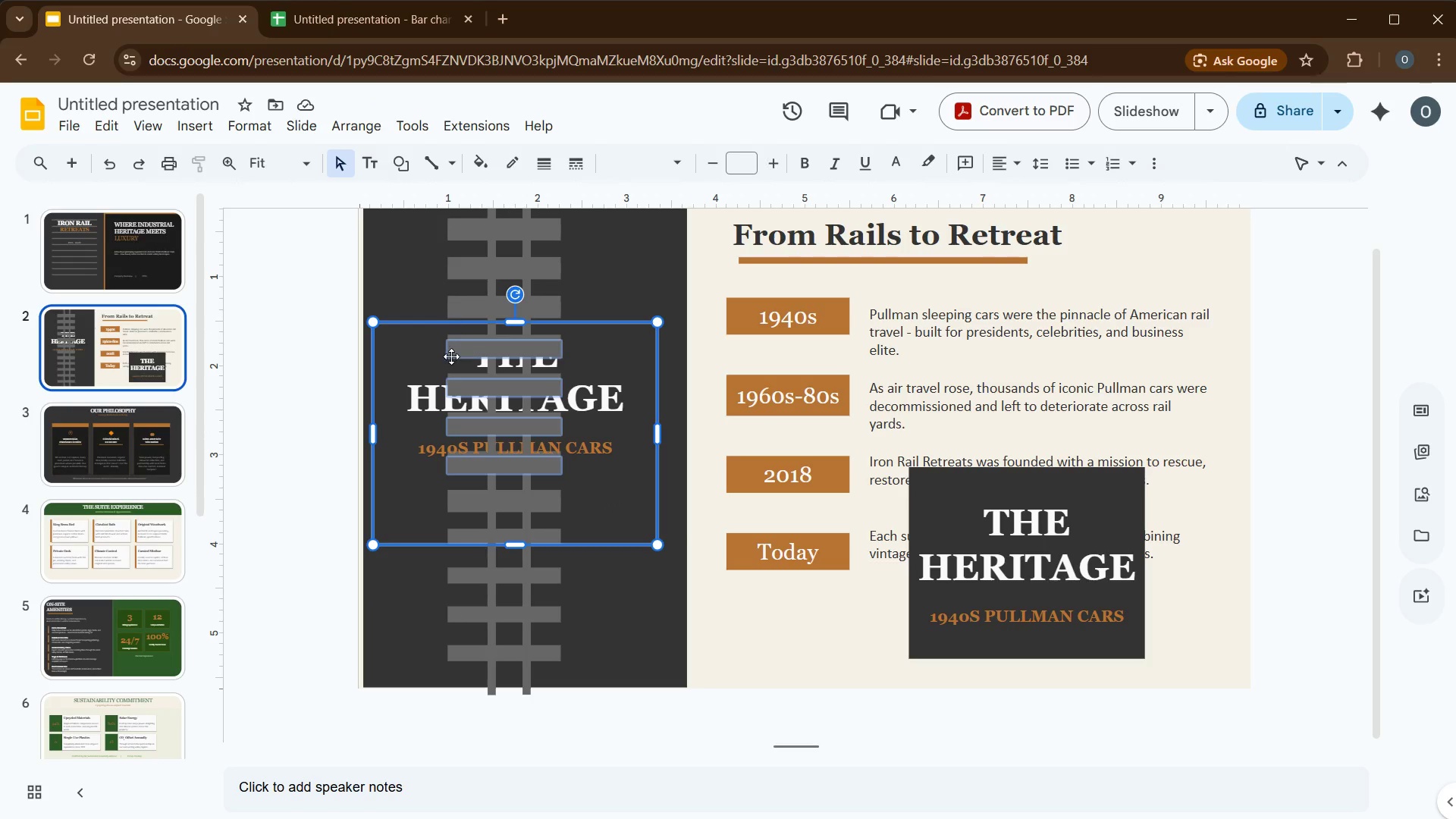 
left_click([413, 365])
 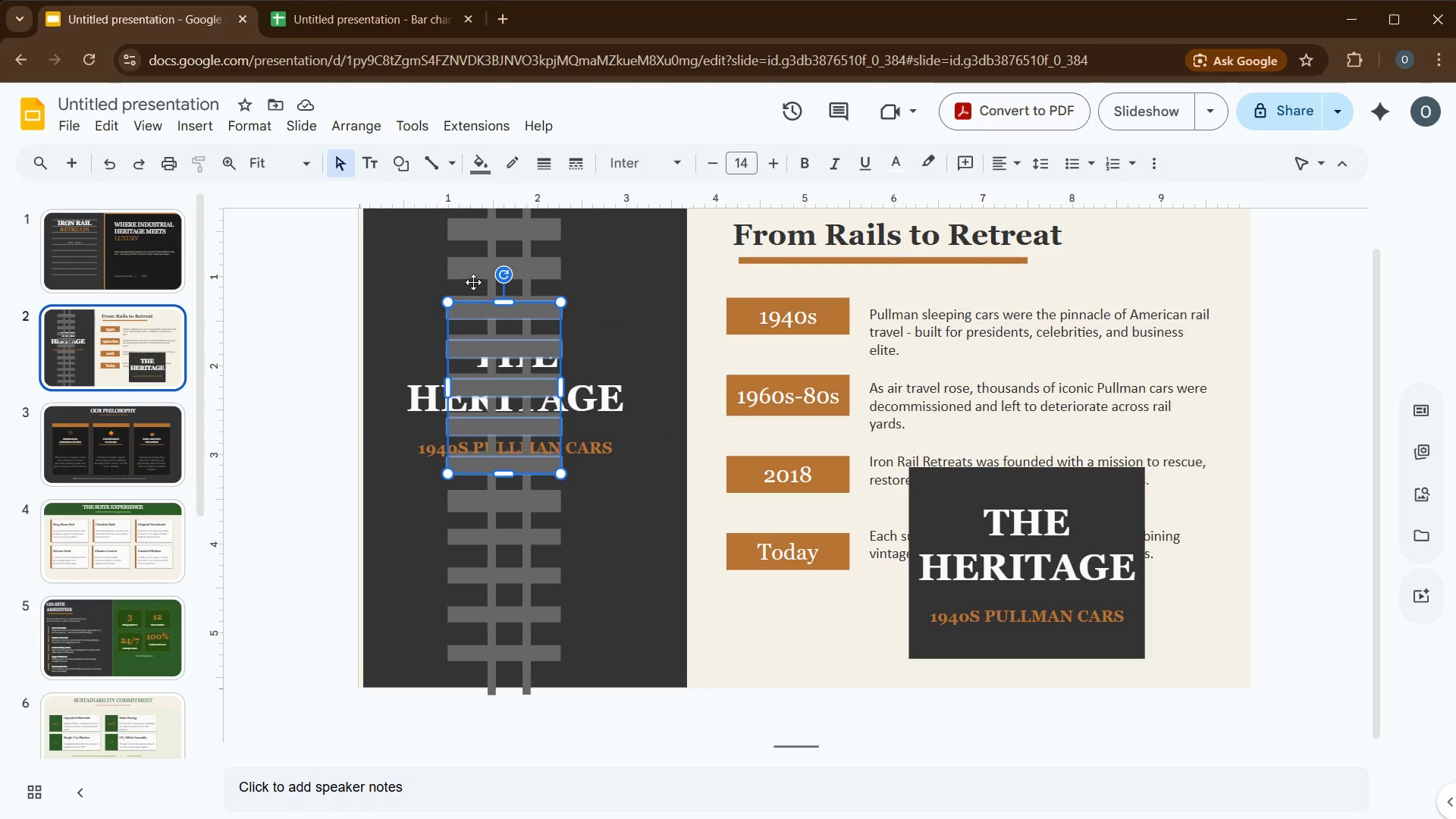 
left_click([475, 270])
 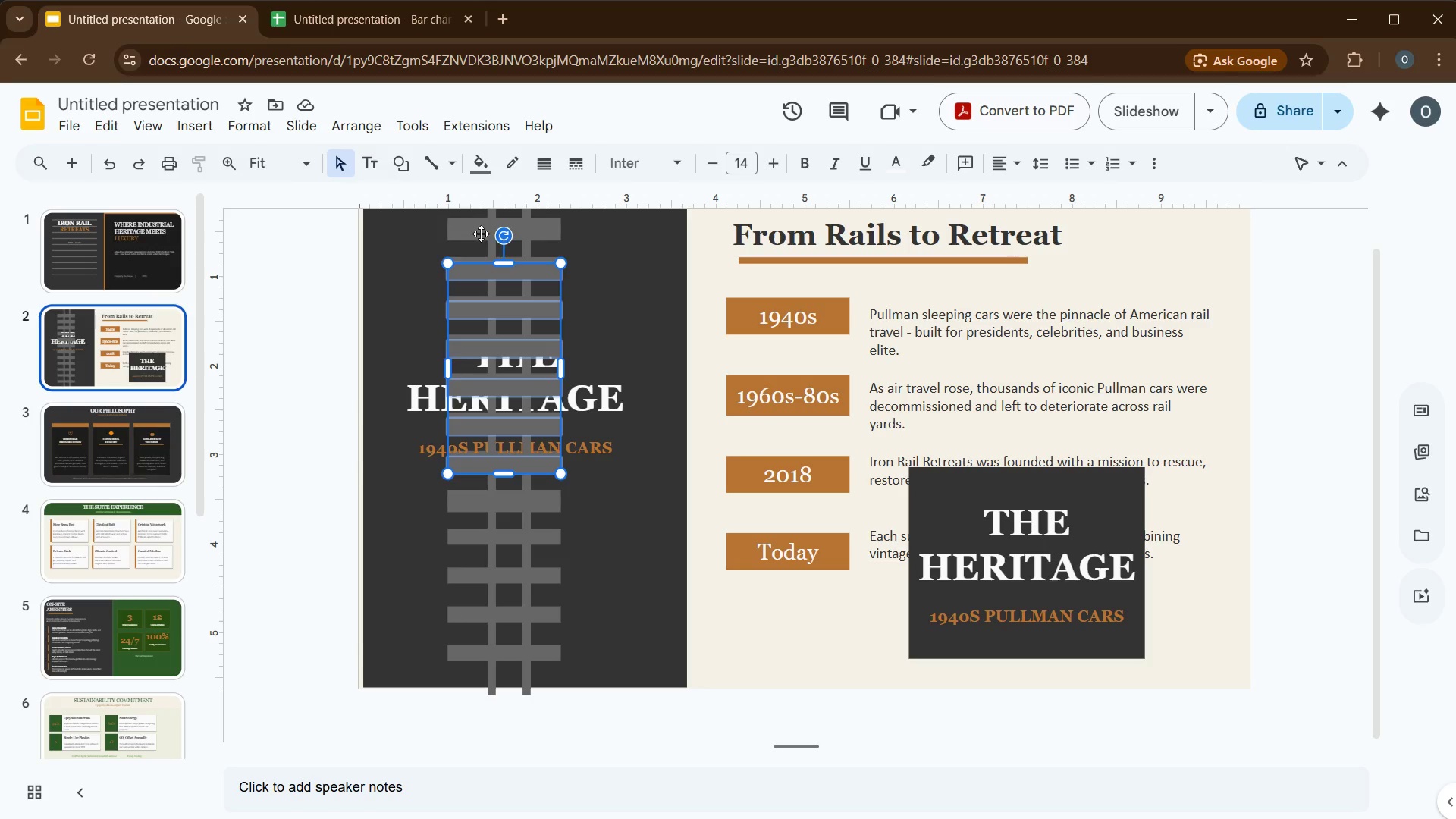 
left_click([481, 234])
 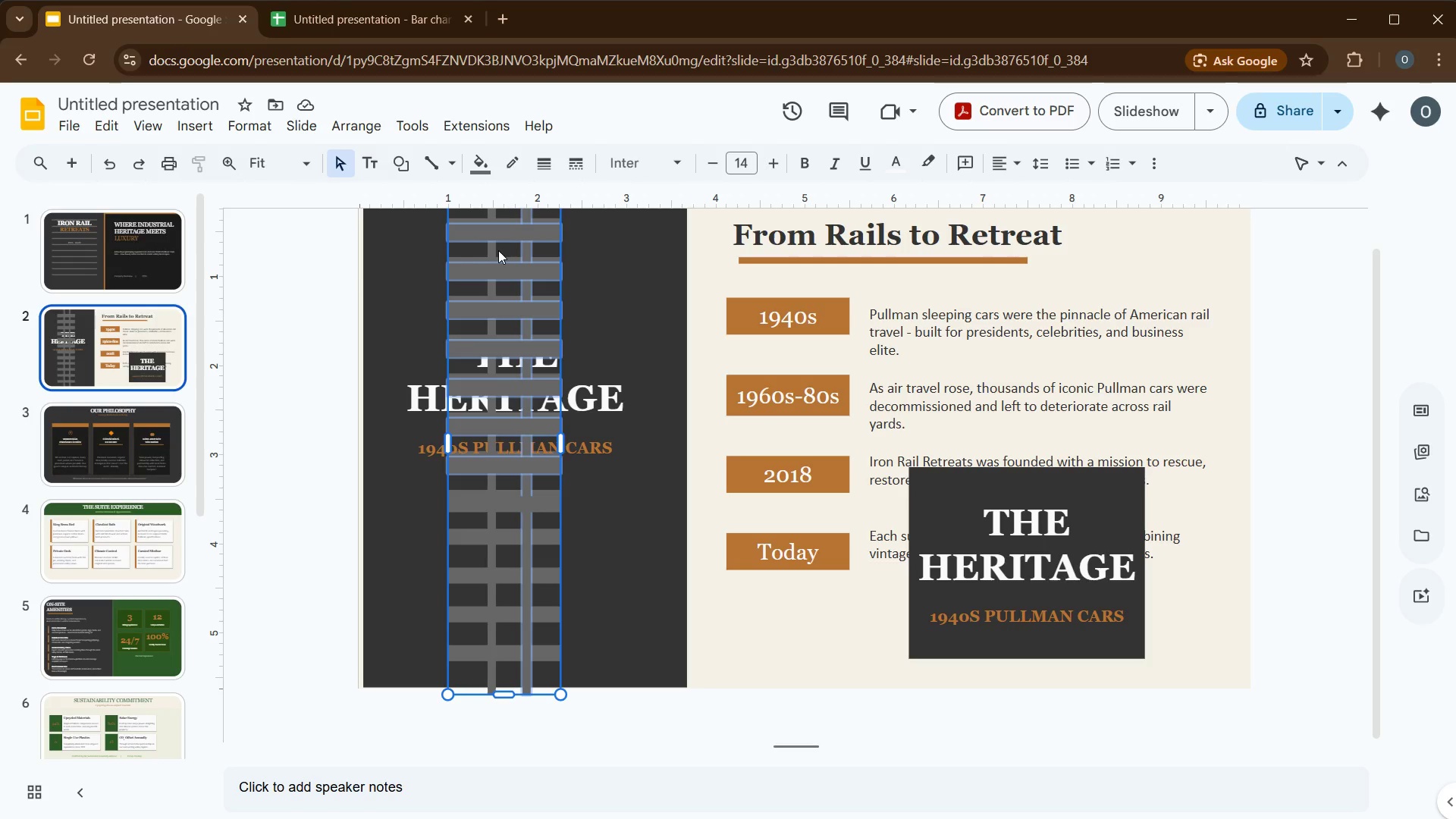 
left_click([488, 248])
 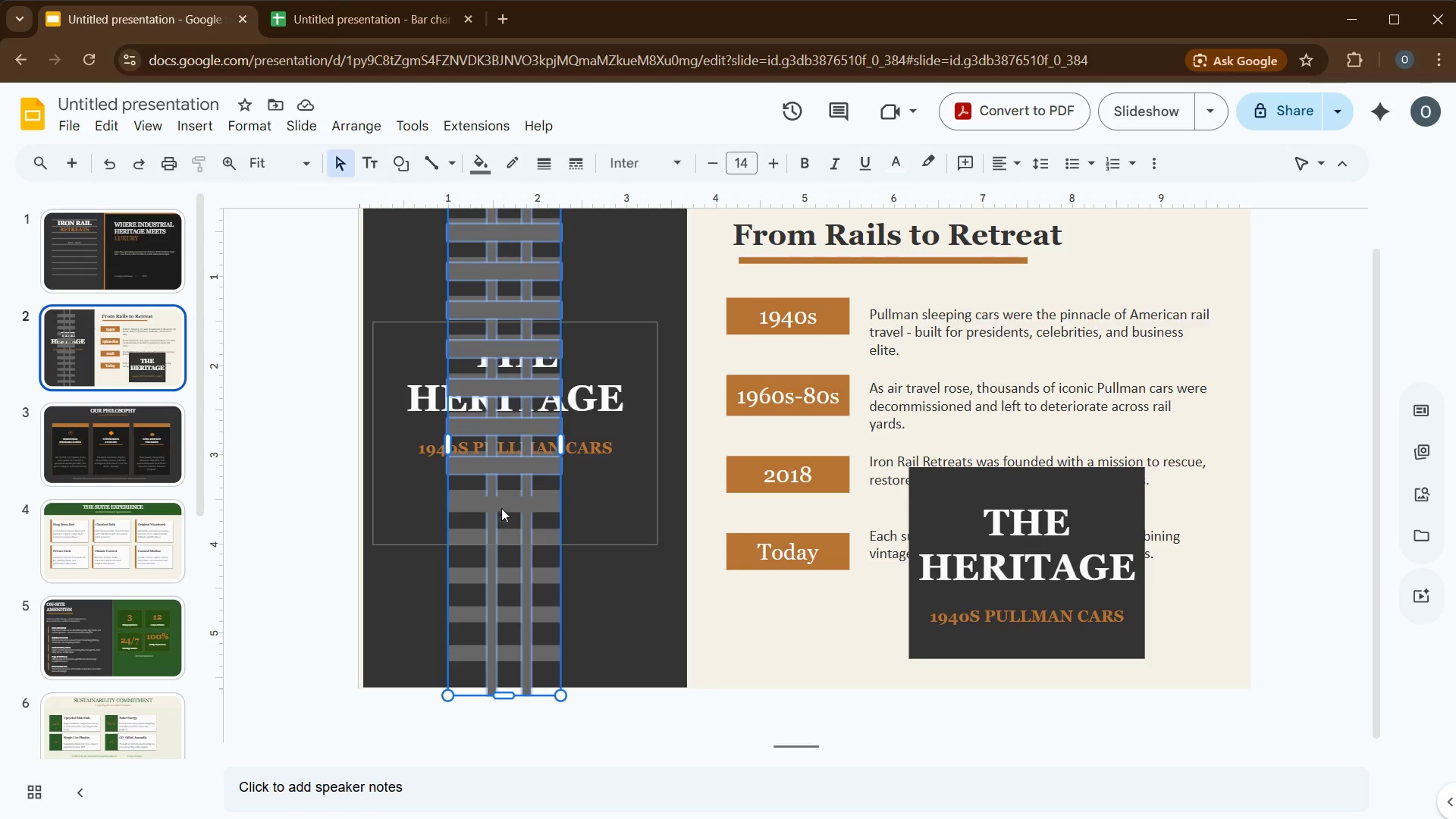 
left_click([501, 504])
 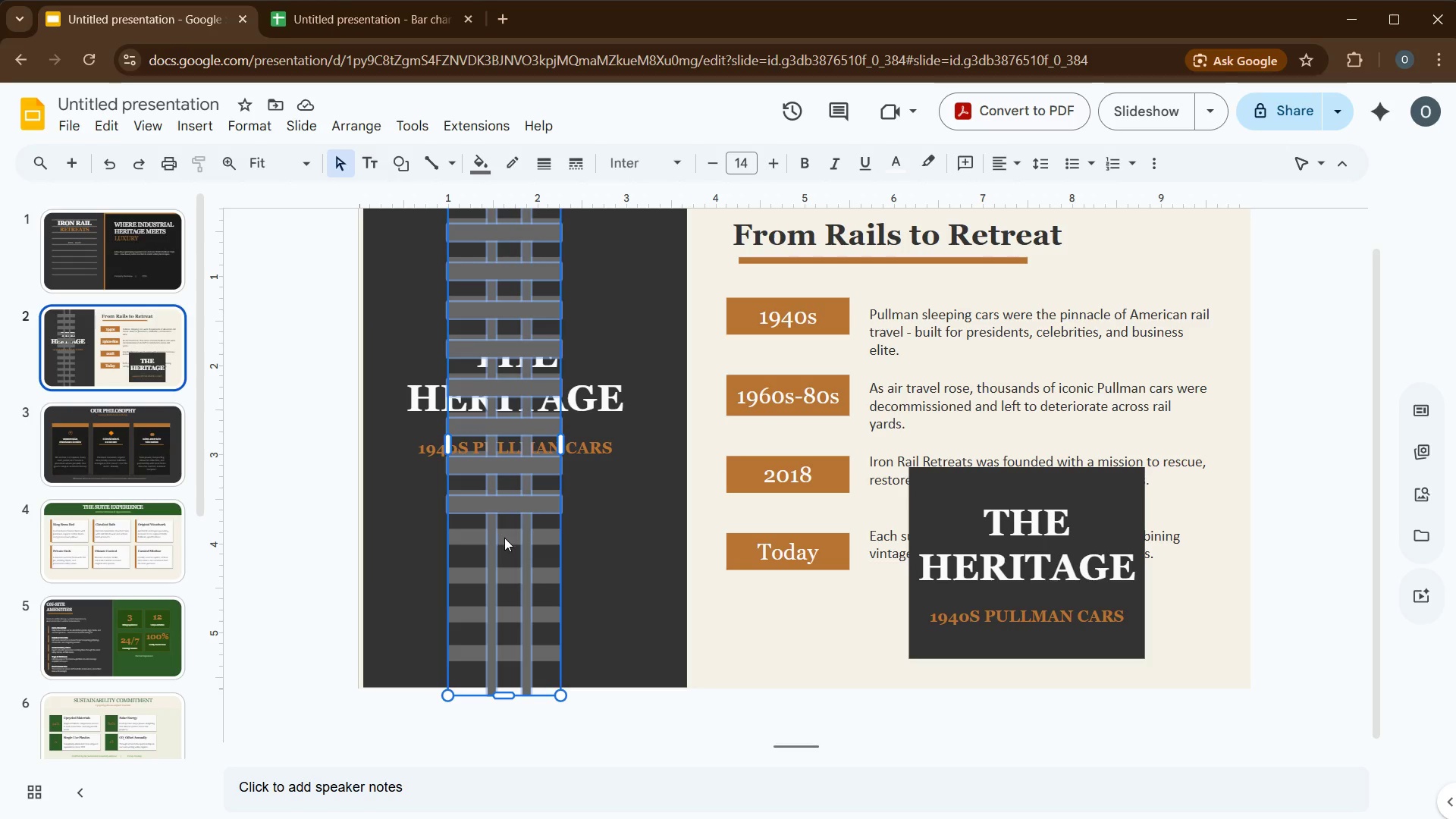 
left_click([504, 538])
 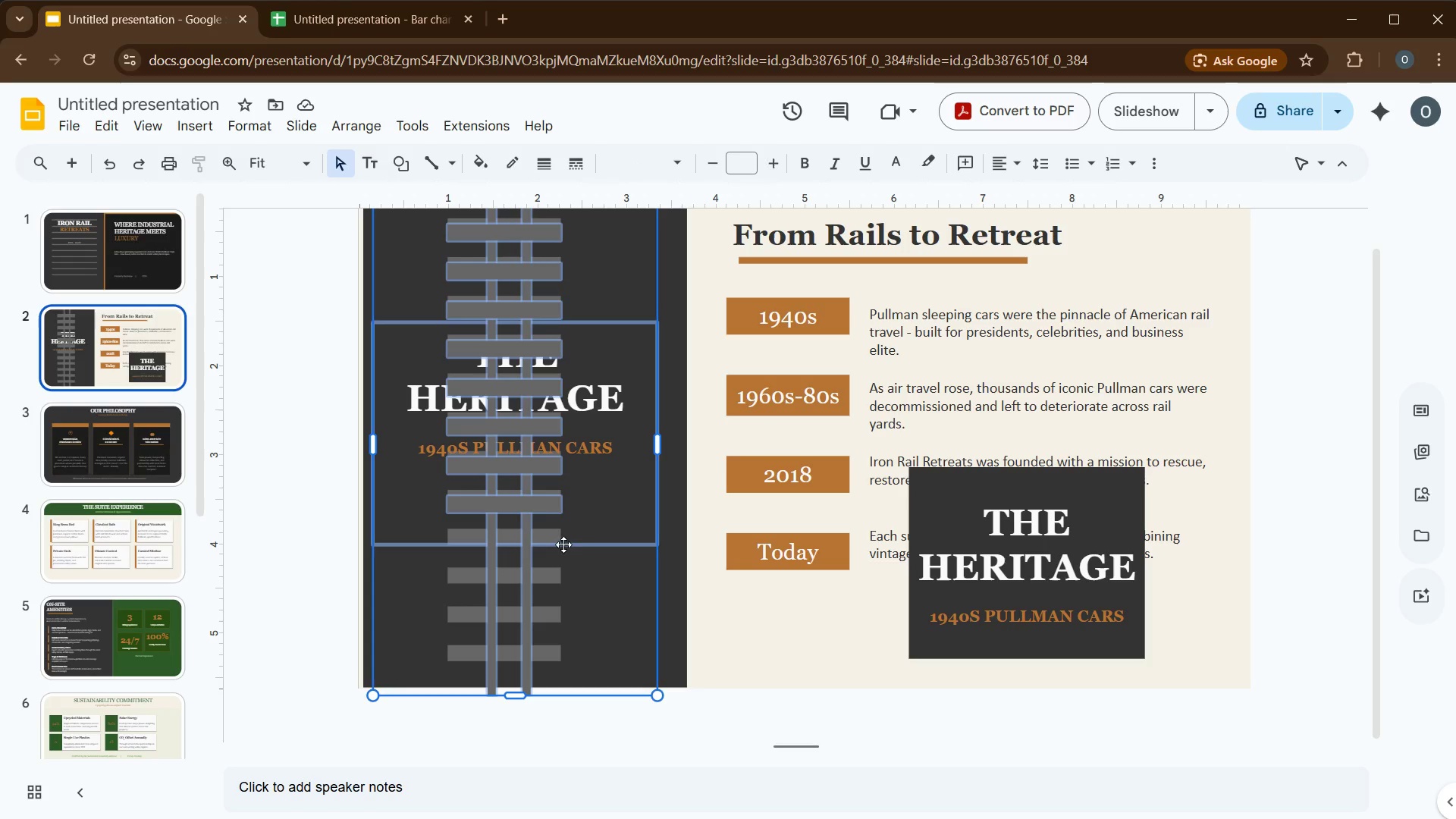 
left_click([591, 539])
 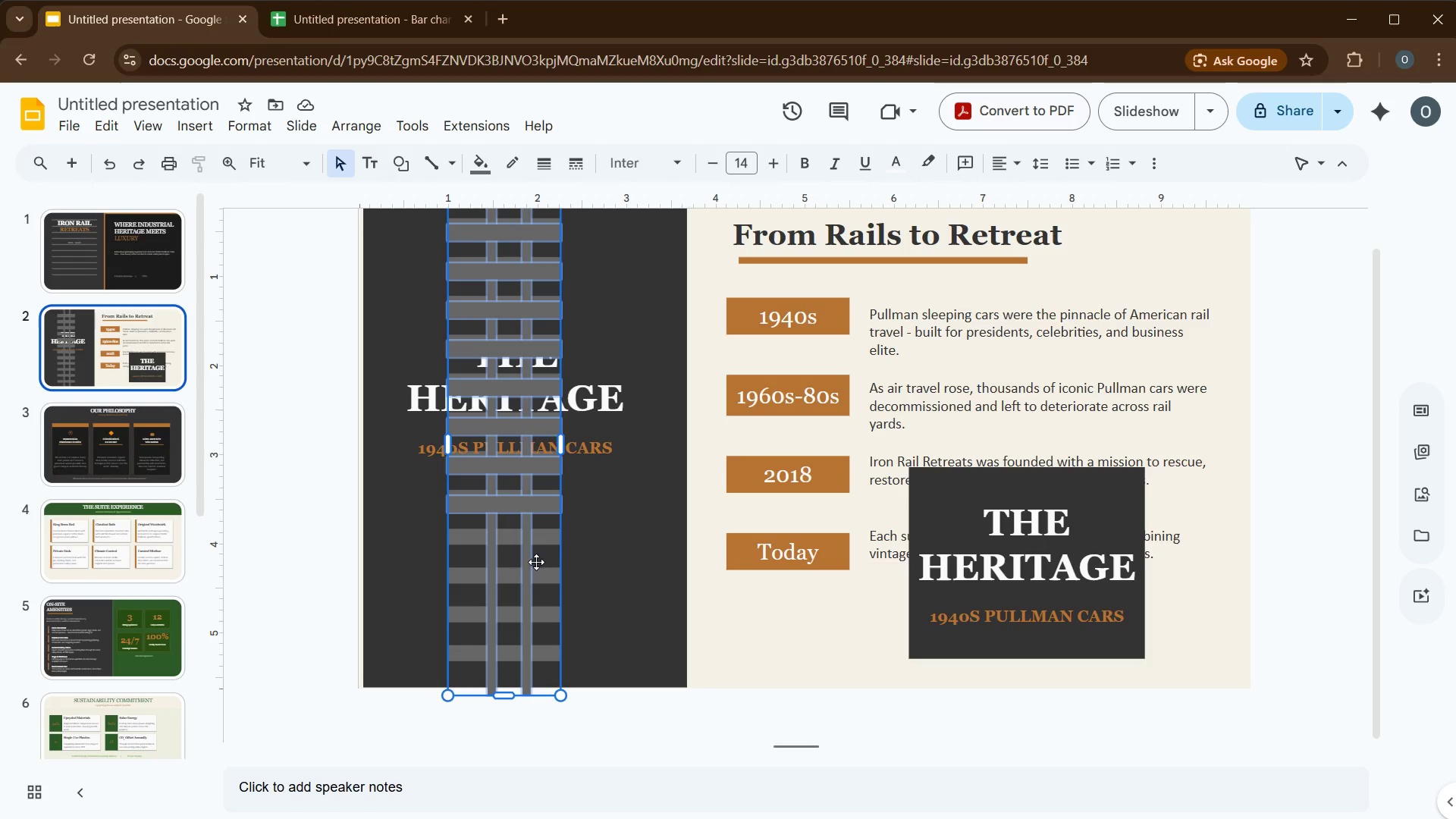 
left_click([536, 576])
 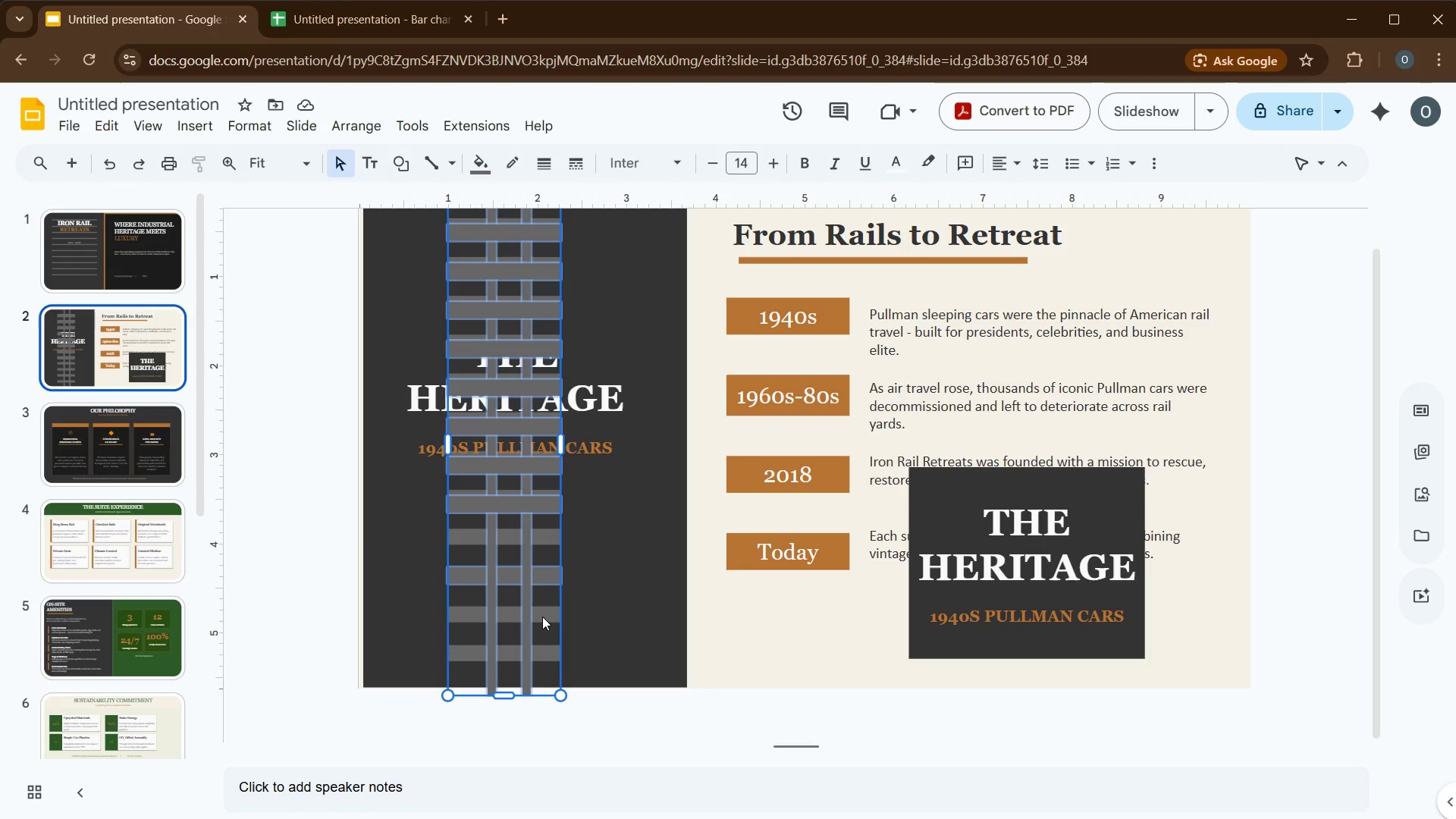 
left_click([542, 617])
 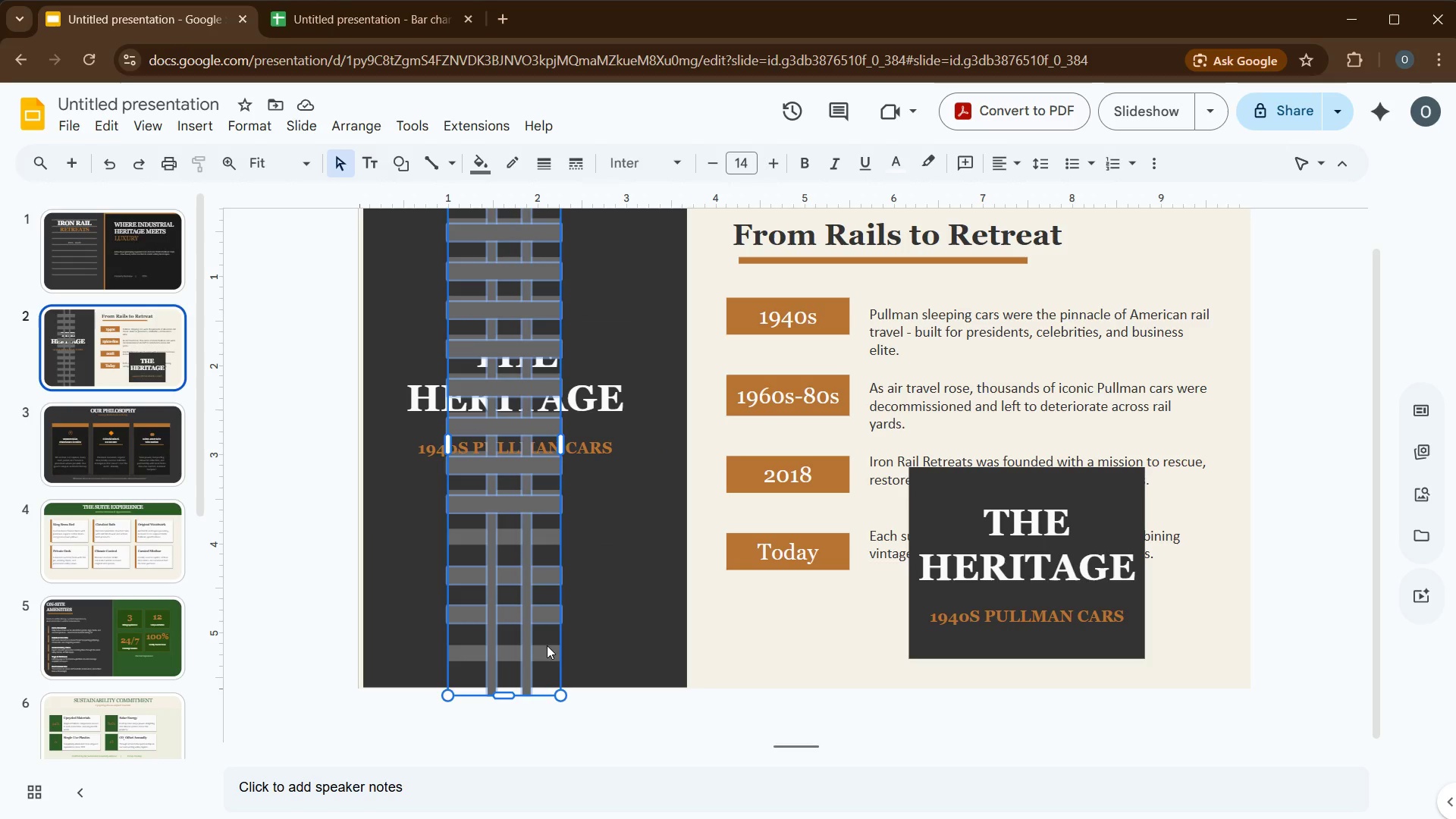 
left_click([547, 645])
 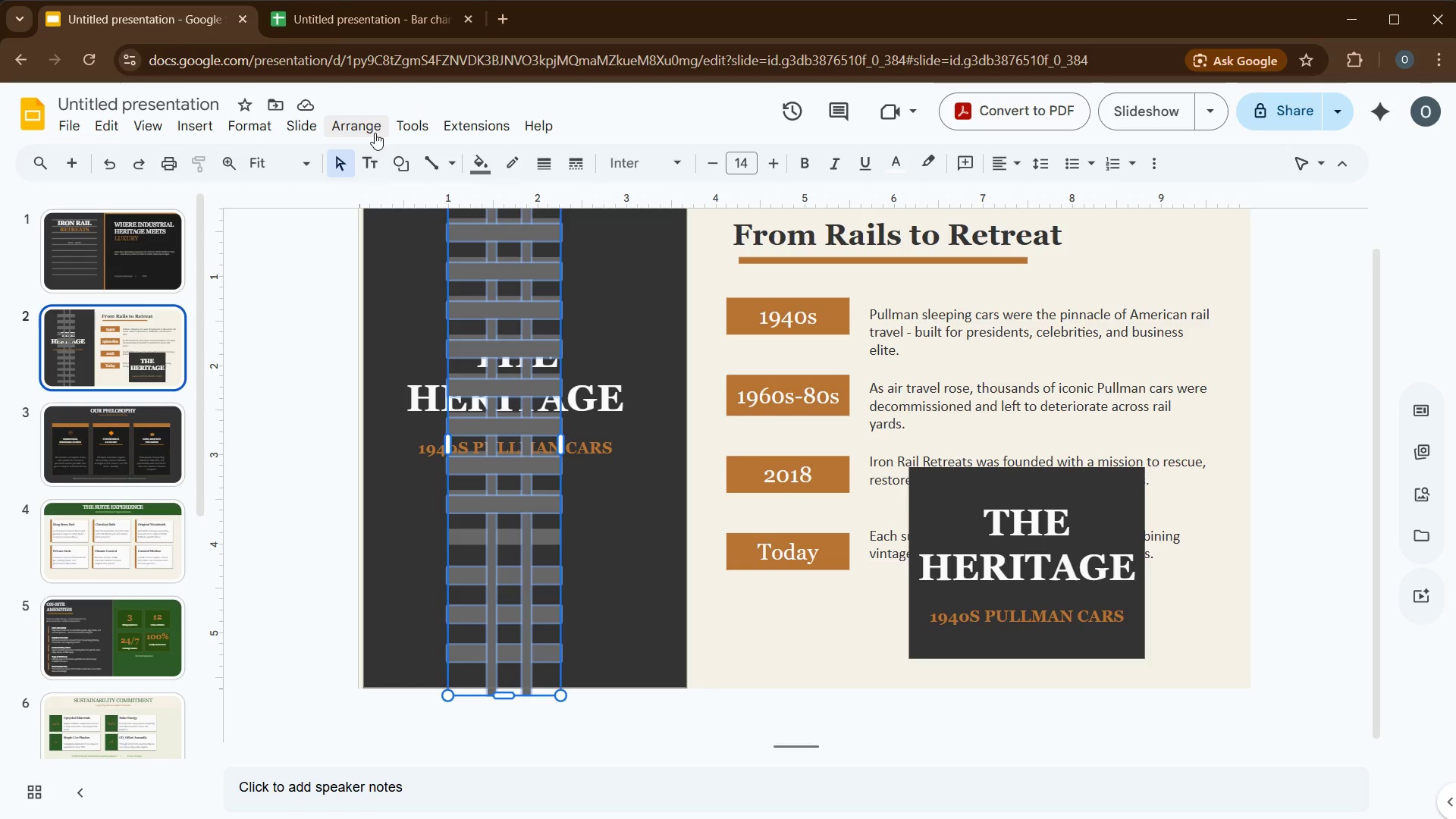 
left_click([370, 131])
 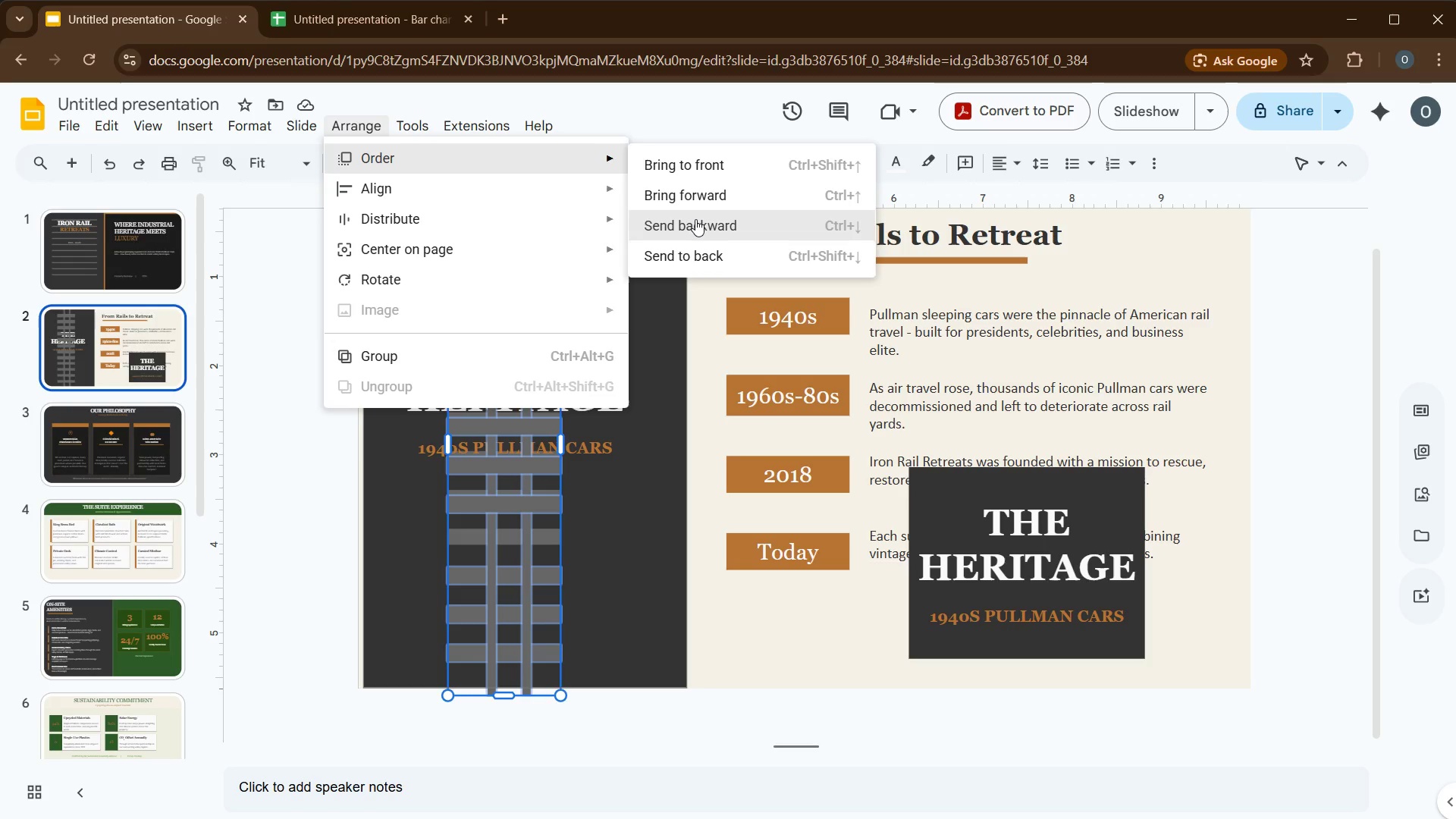 
left_click([700, 249])
 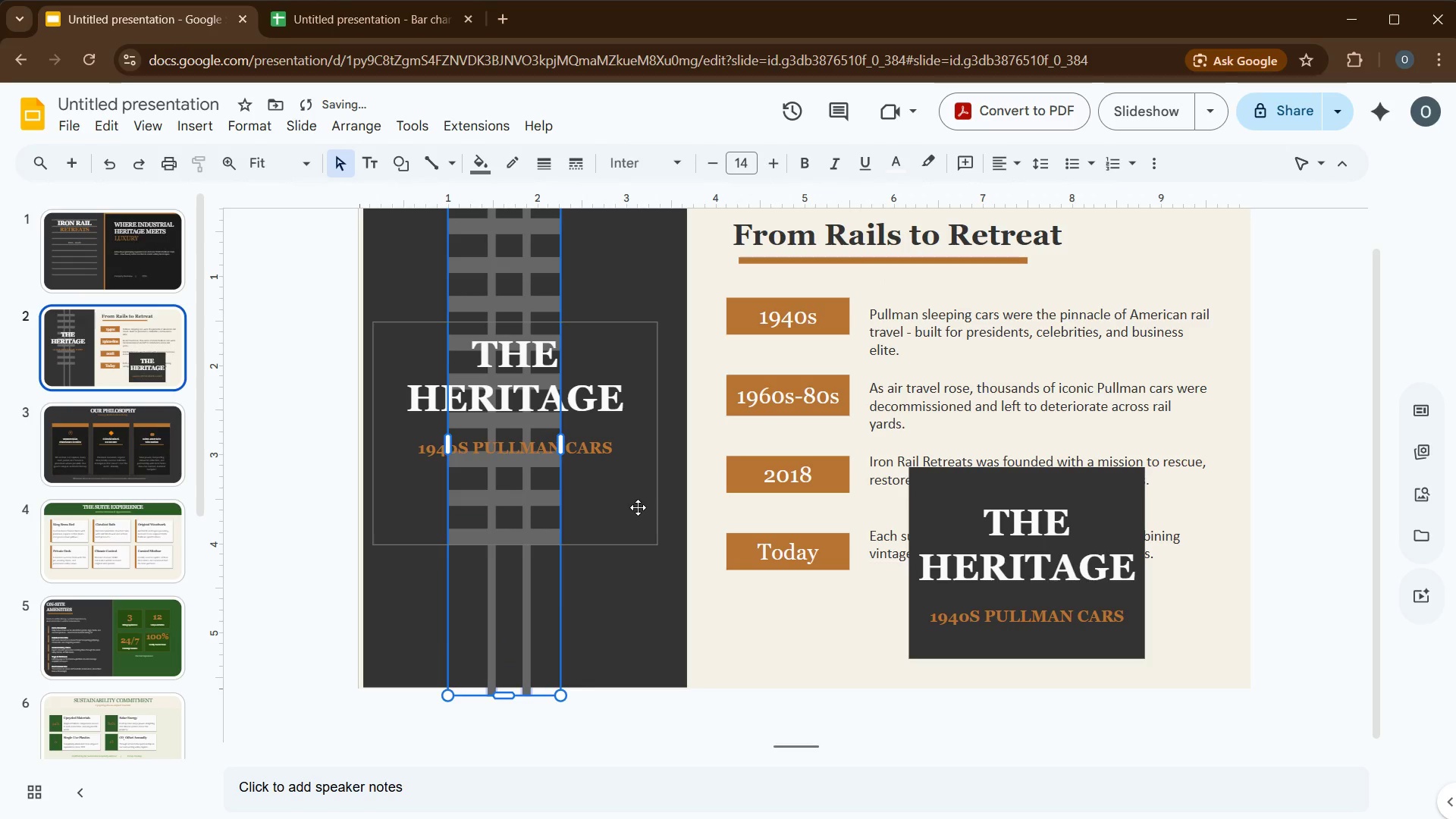 
left_click([626, 588])
 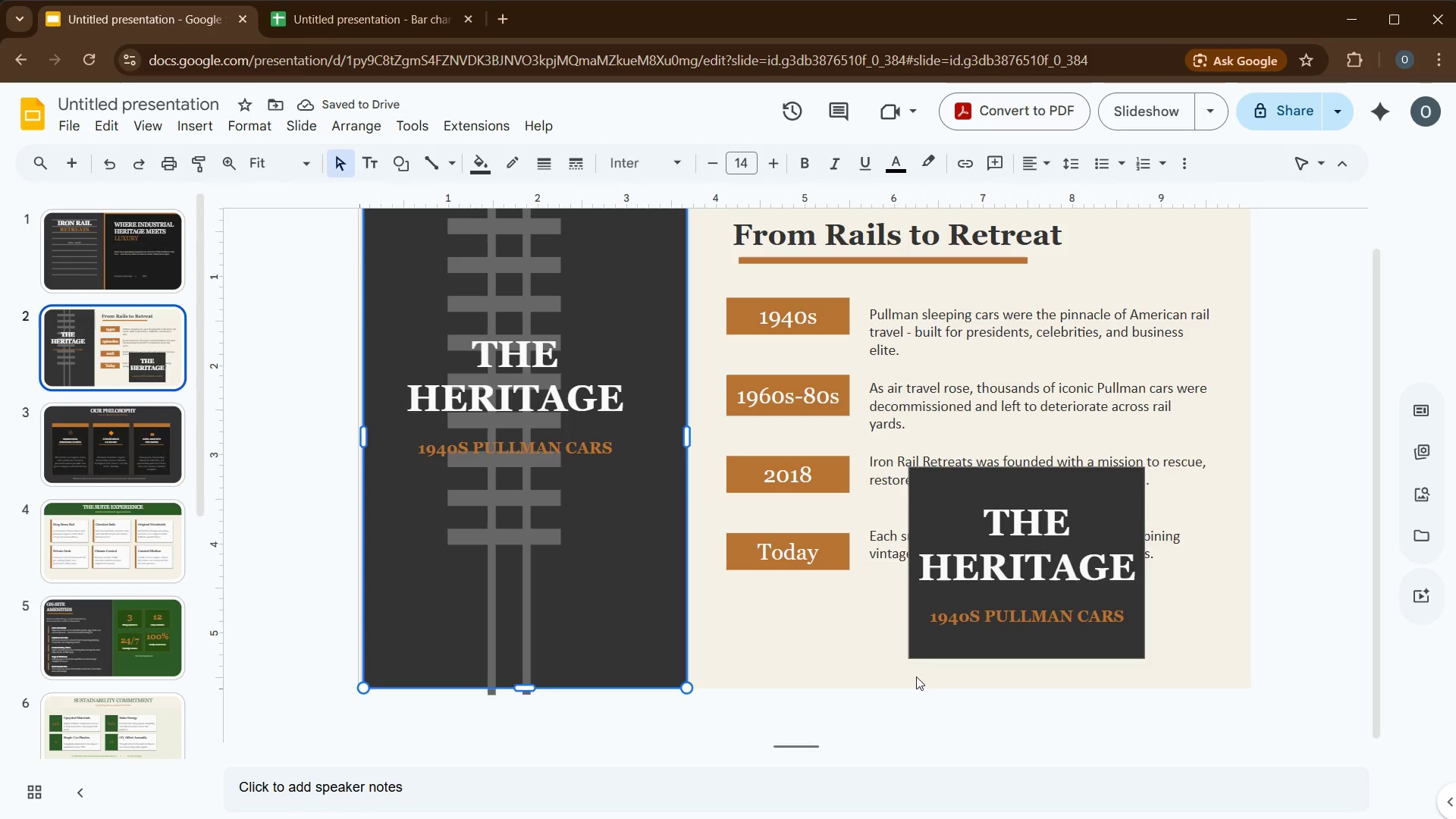 
left_click([943, 643])
 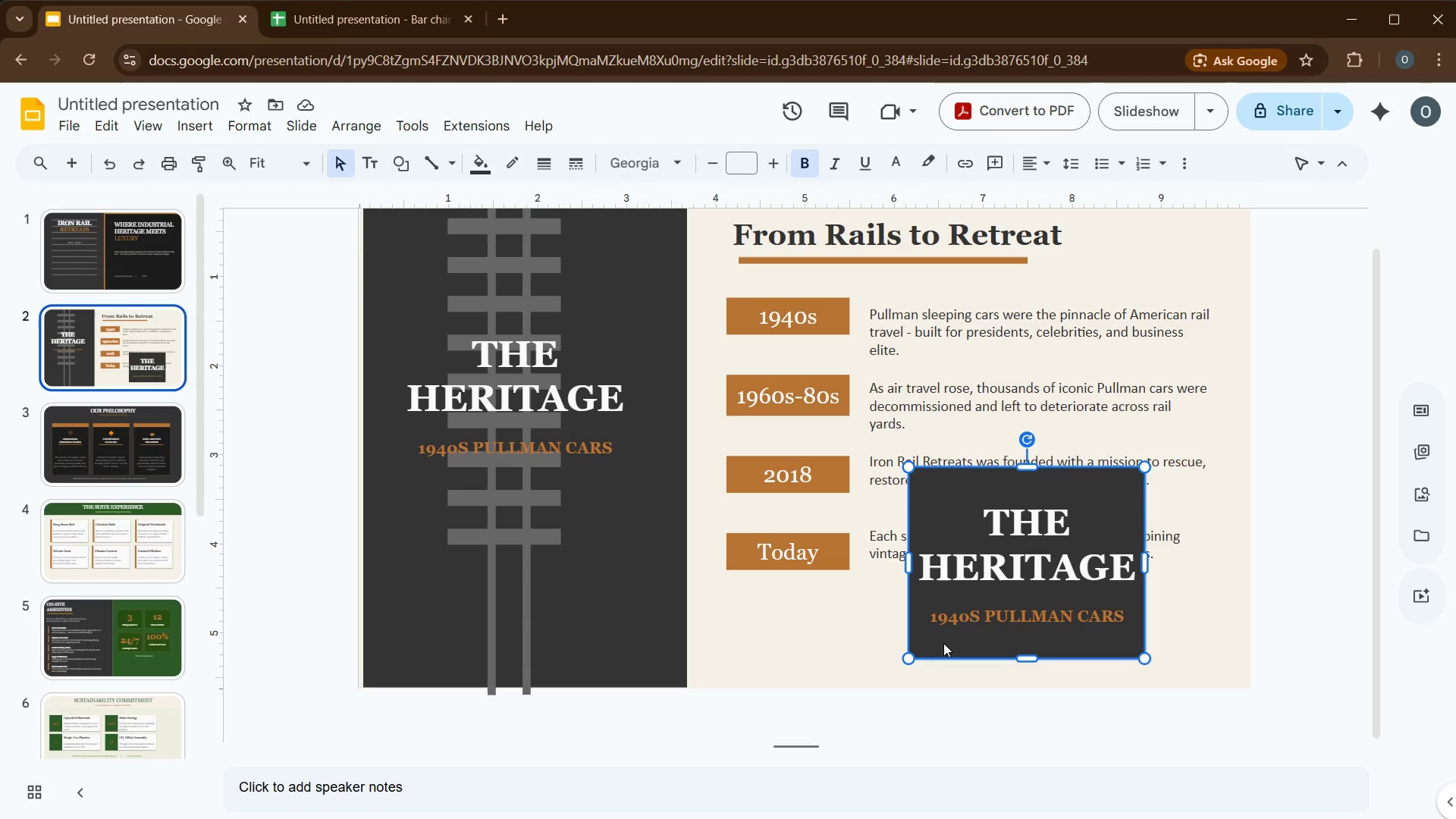 
key(Delete)
 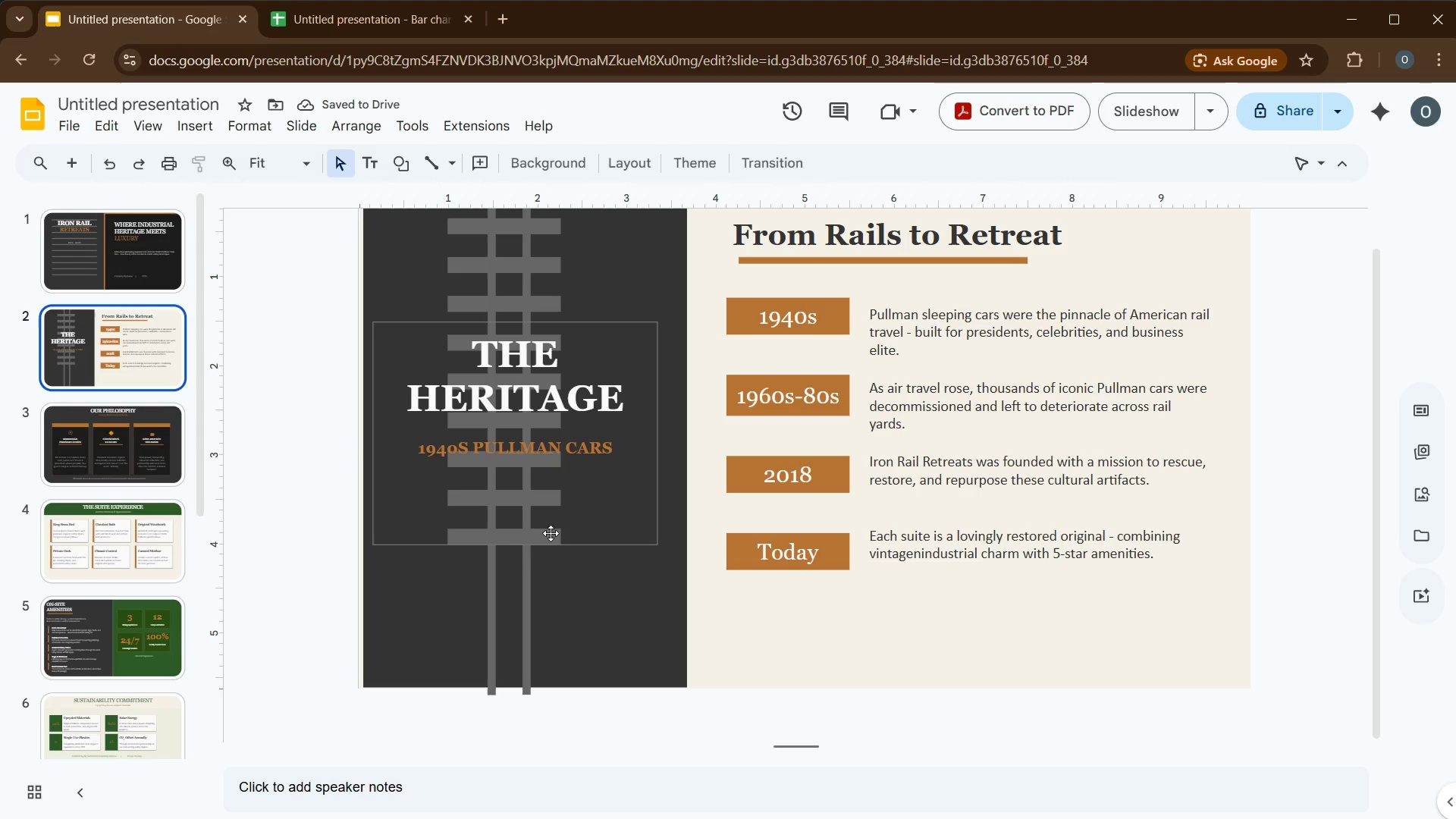 
left_click([335, 471])
 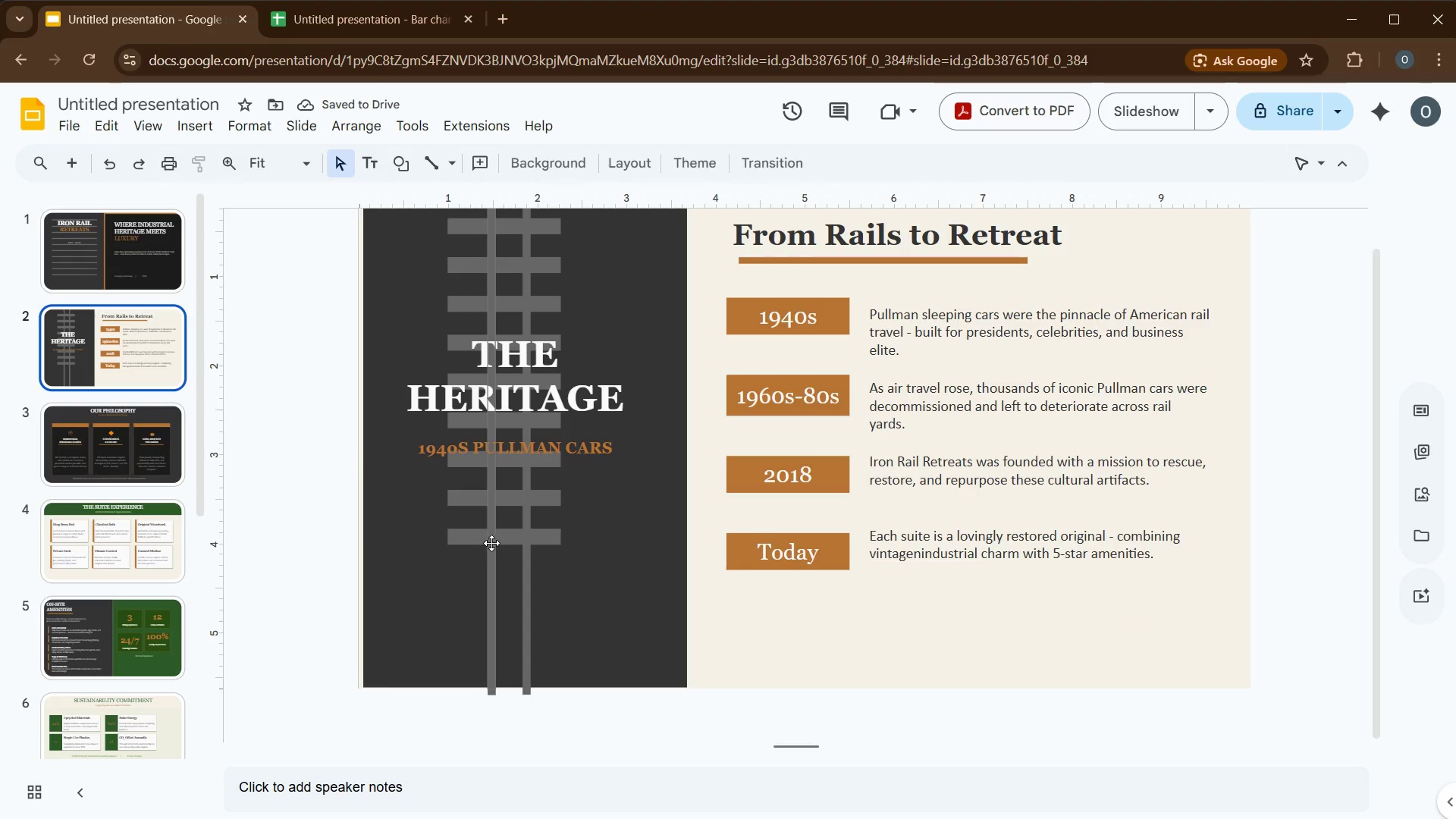 
left_click([491, 543])
 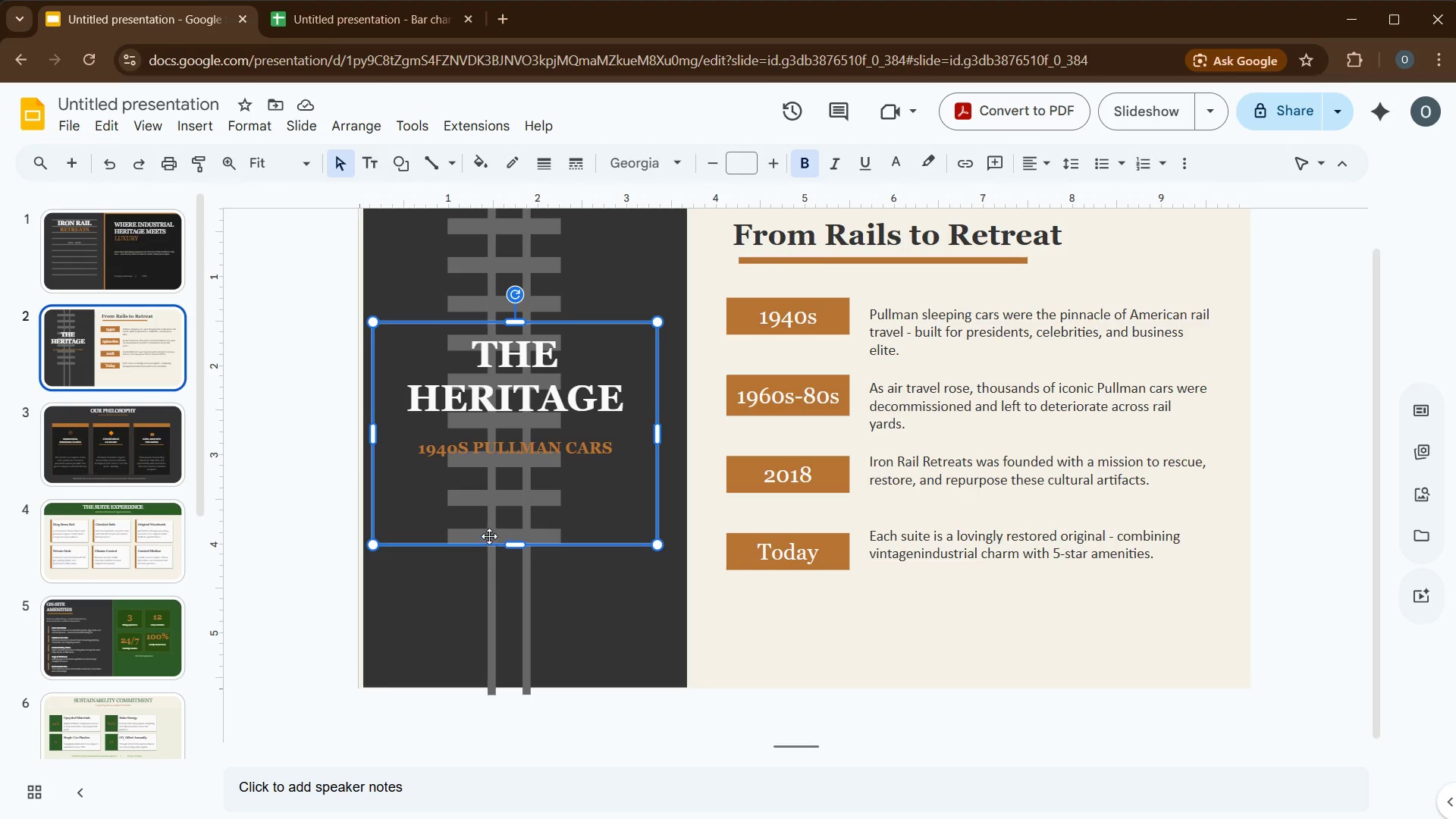 
left_click([489, 536])
 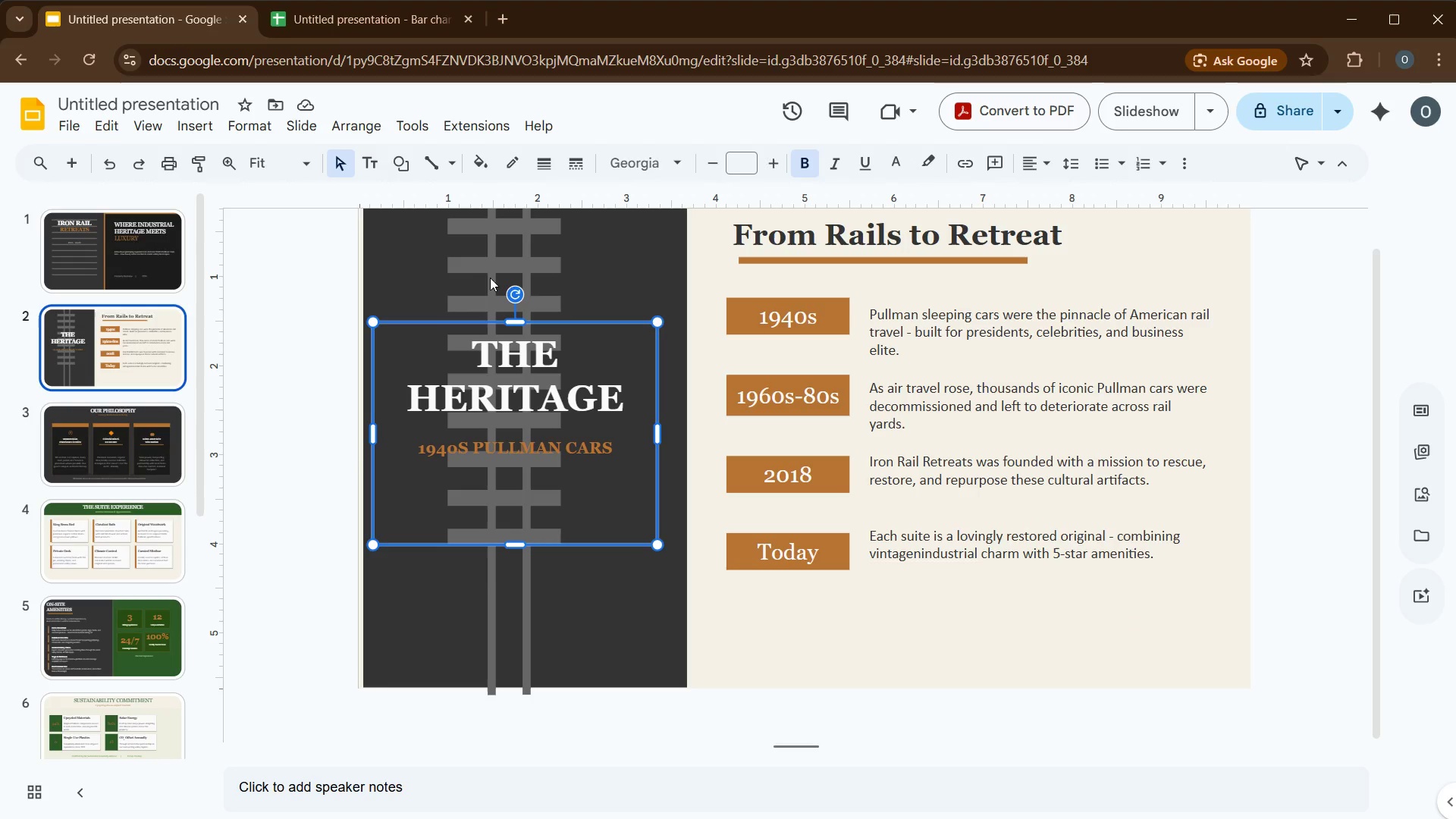 
left_click([482, 265])
 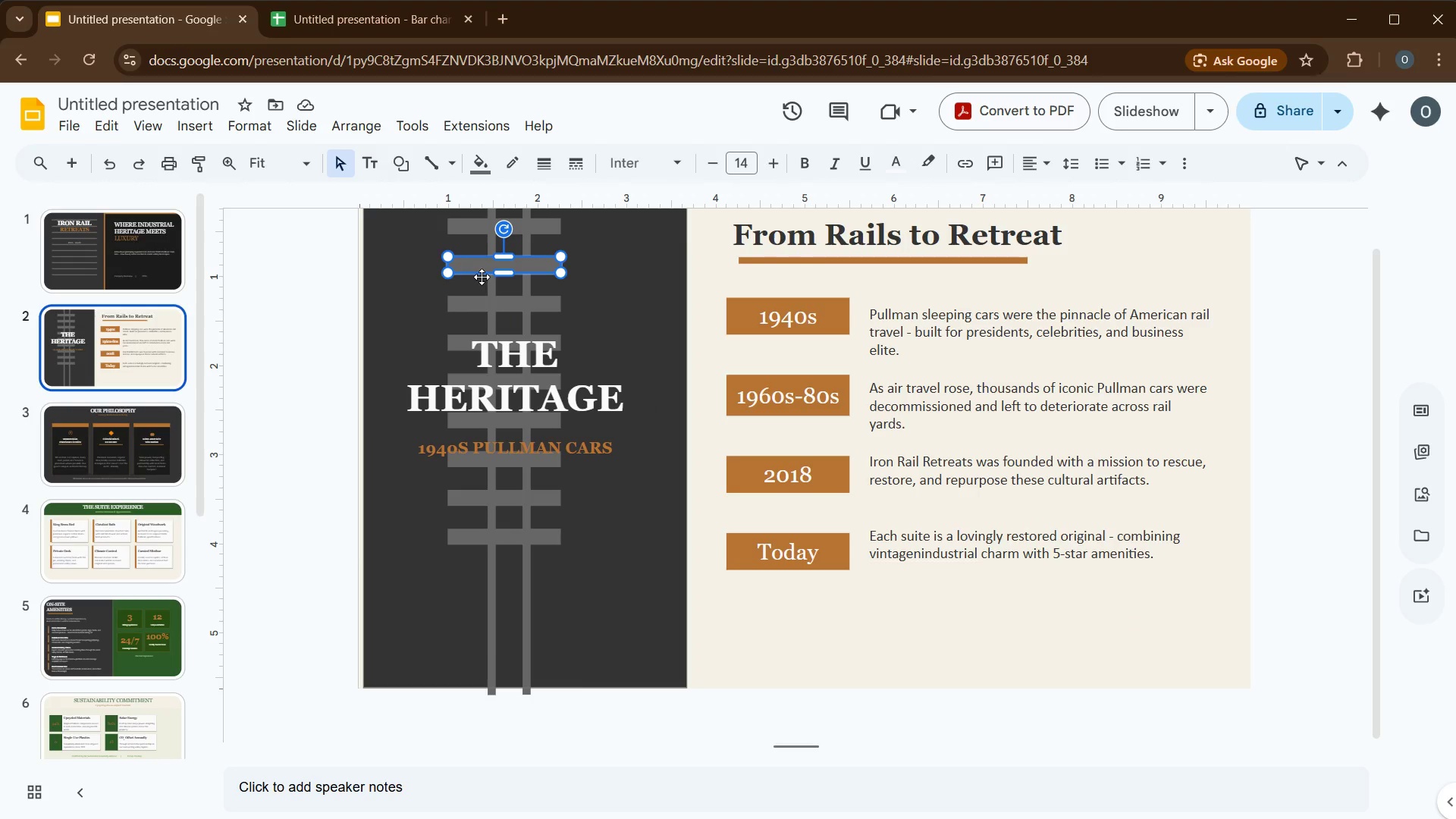 
key(Control+C)
 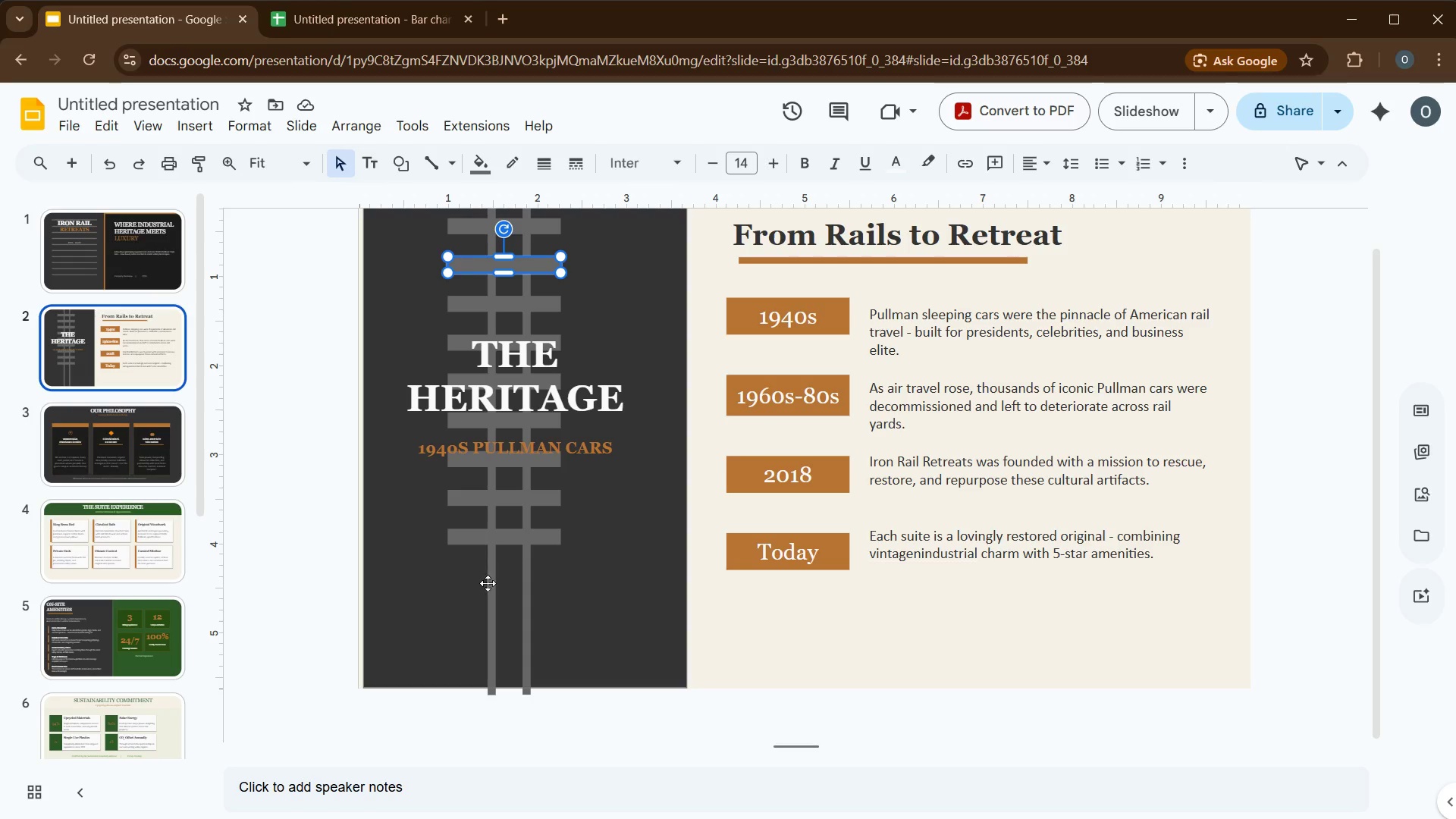 
left_click([453, 588])
 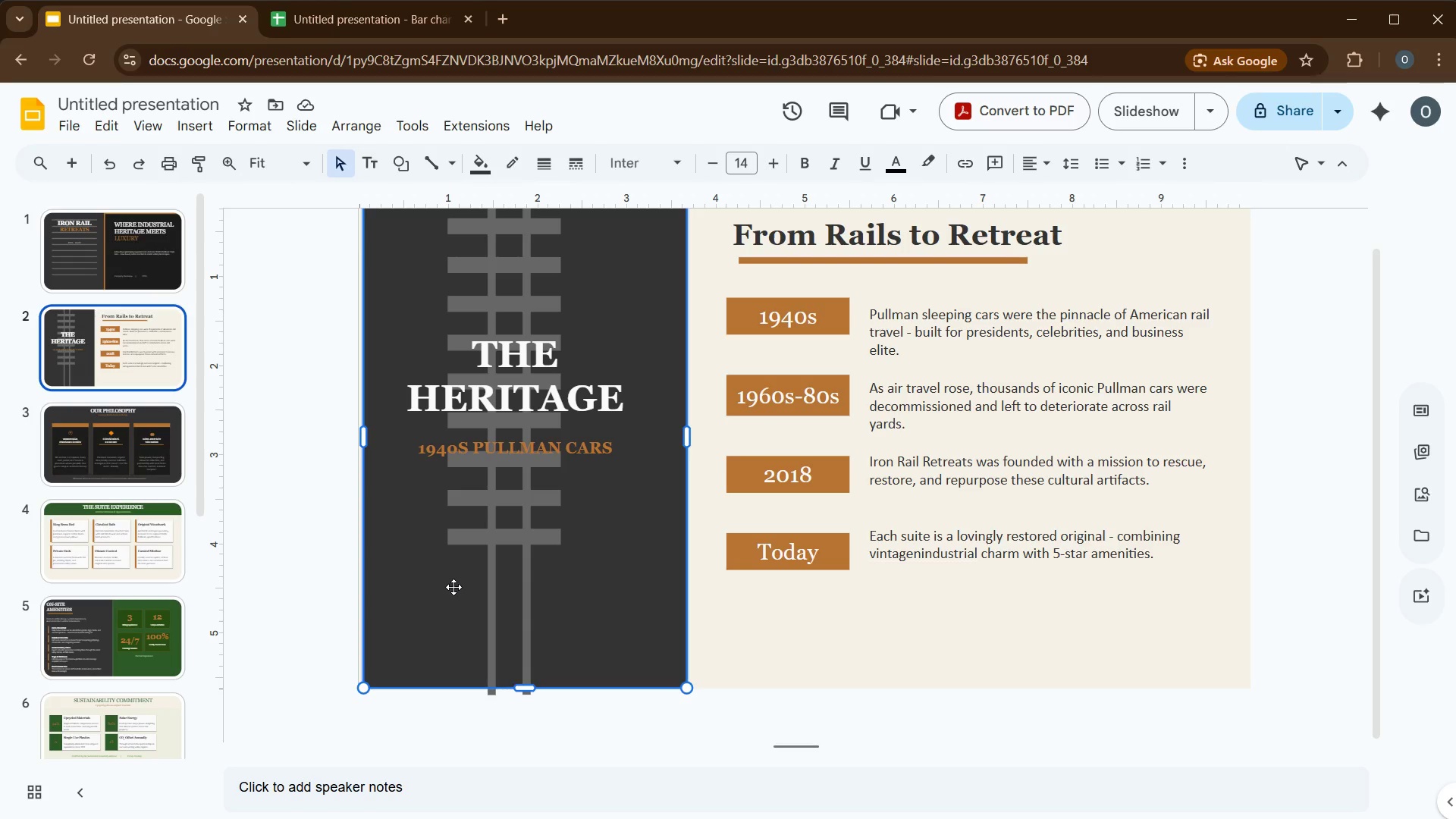 
key(Control+V)
 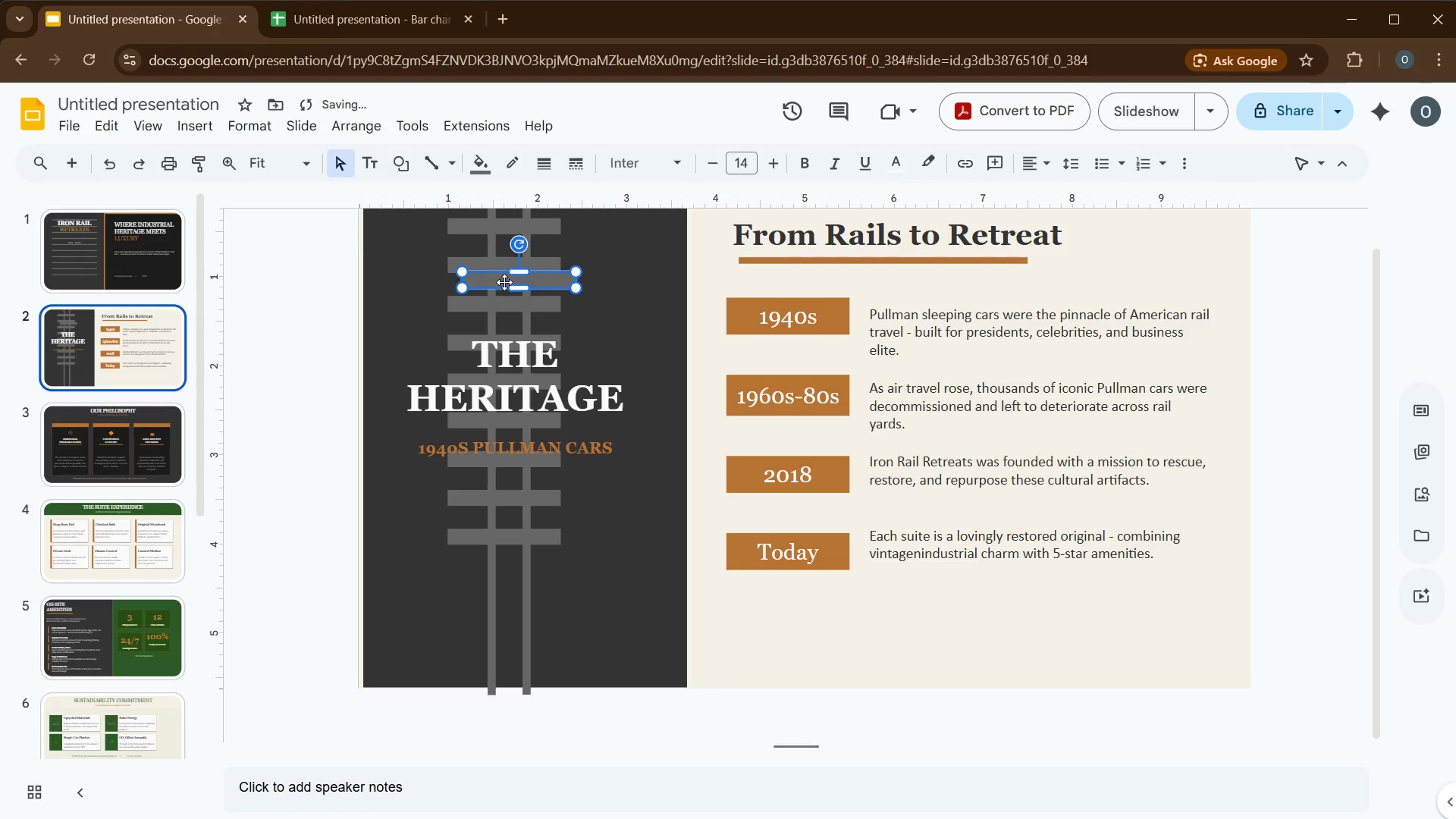 
left_click_drag(start_coordinate=[504, 278], to_coordinate=[488, 567])
 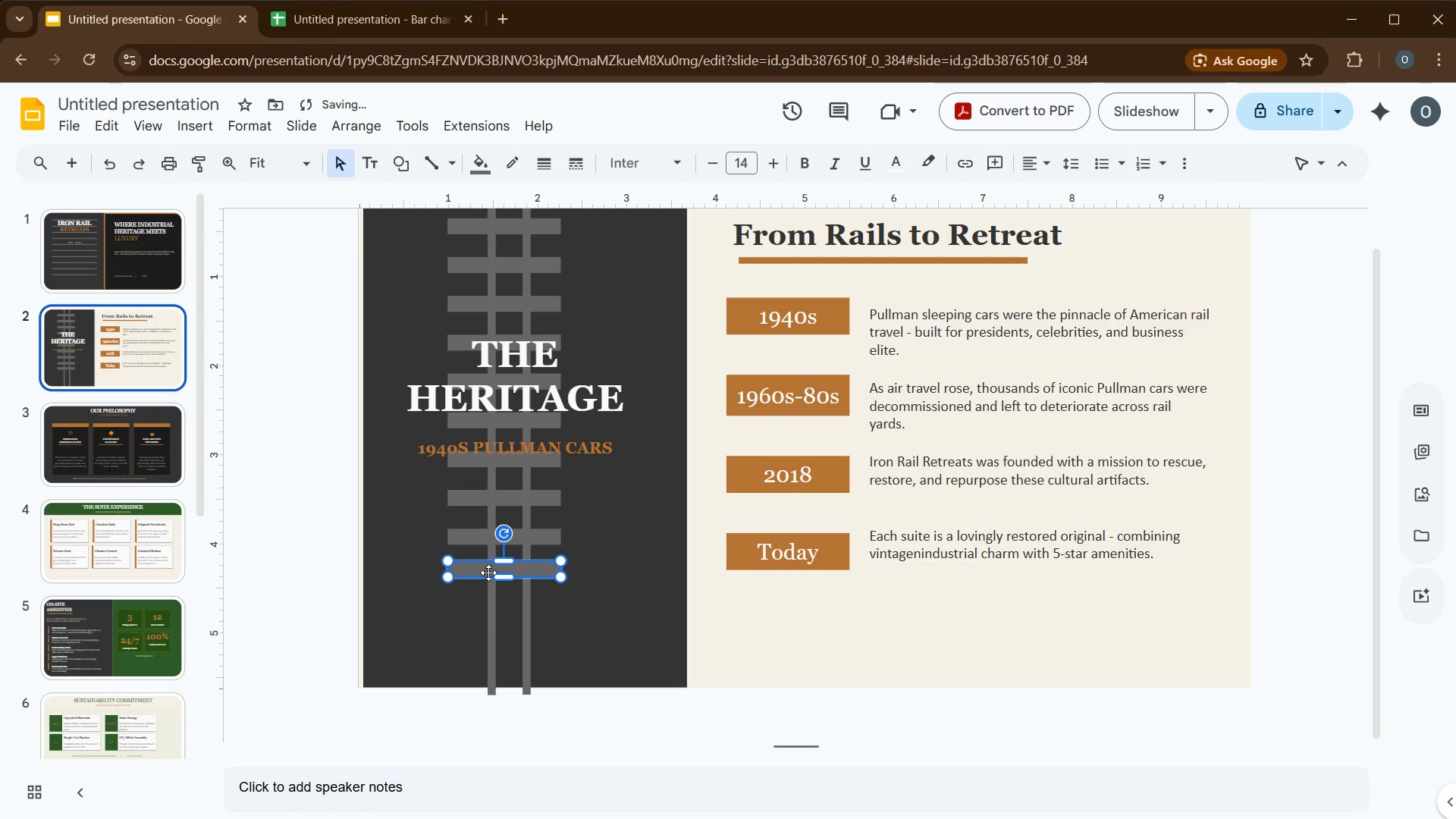 
key(Control+D)
 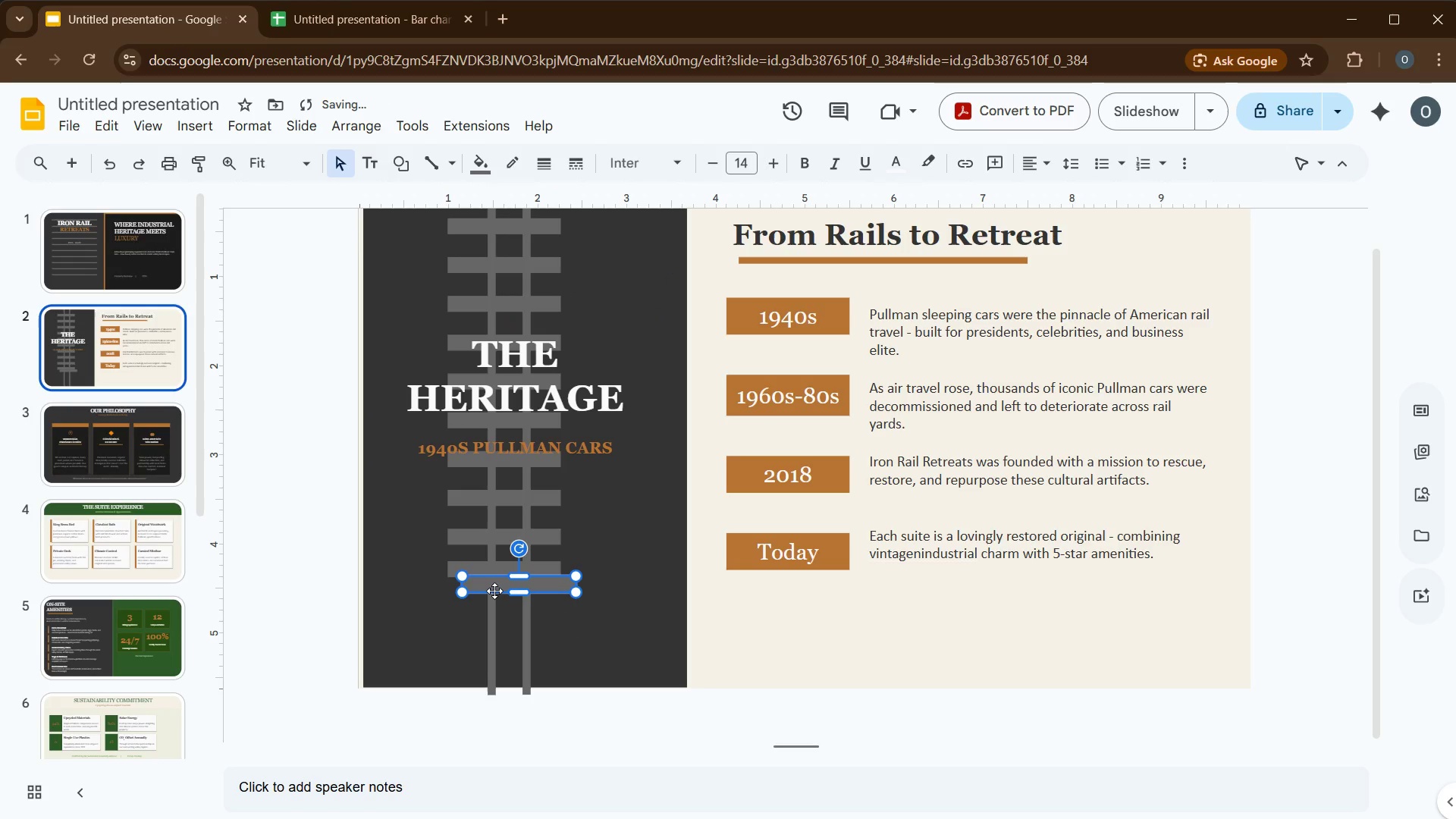 
left_click_drag(start_coordinate=[494, 591], to_coordinate=[483, 613])
 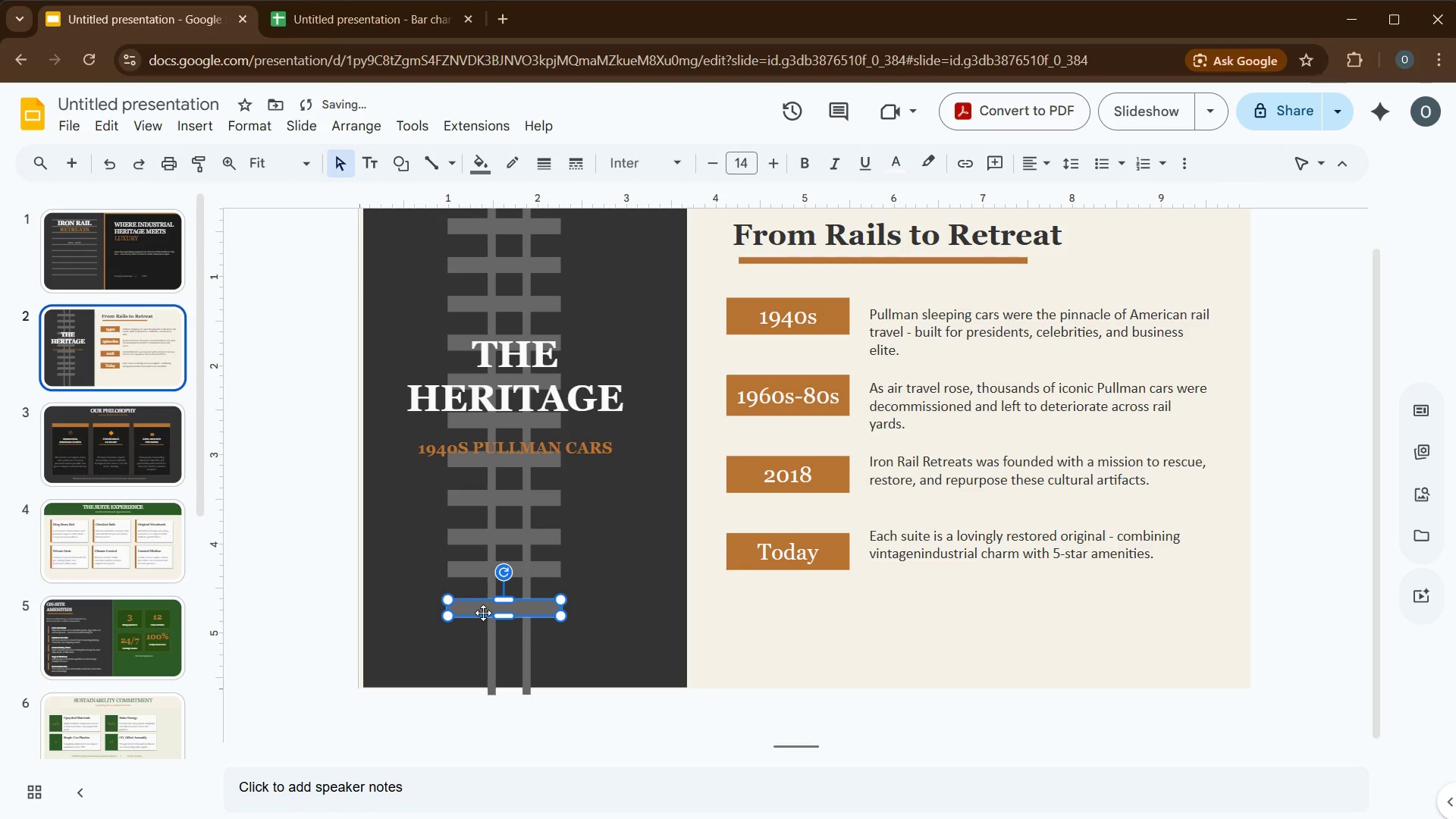 
key(Control+D)
 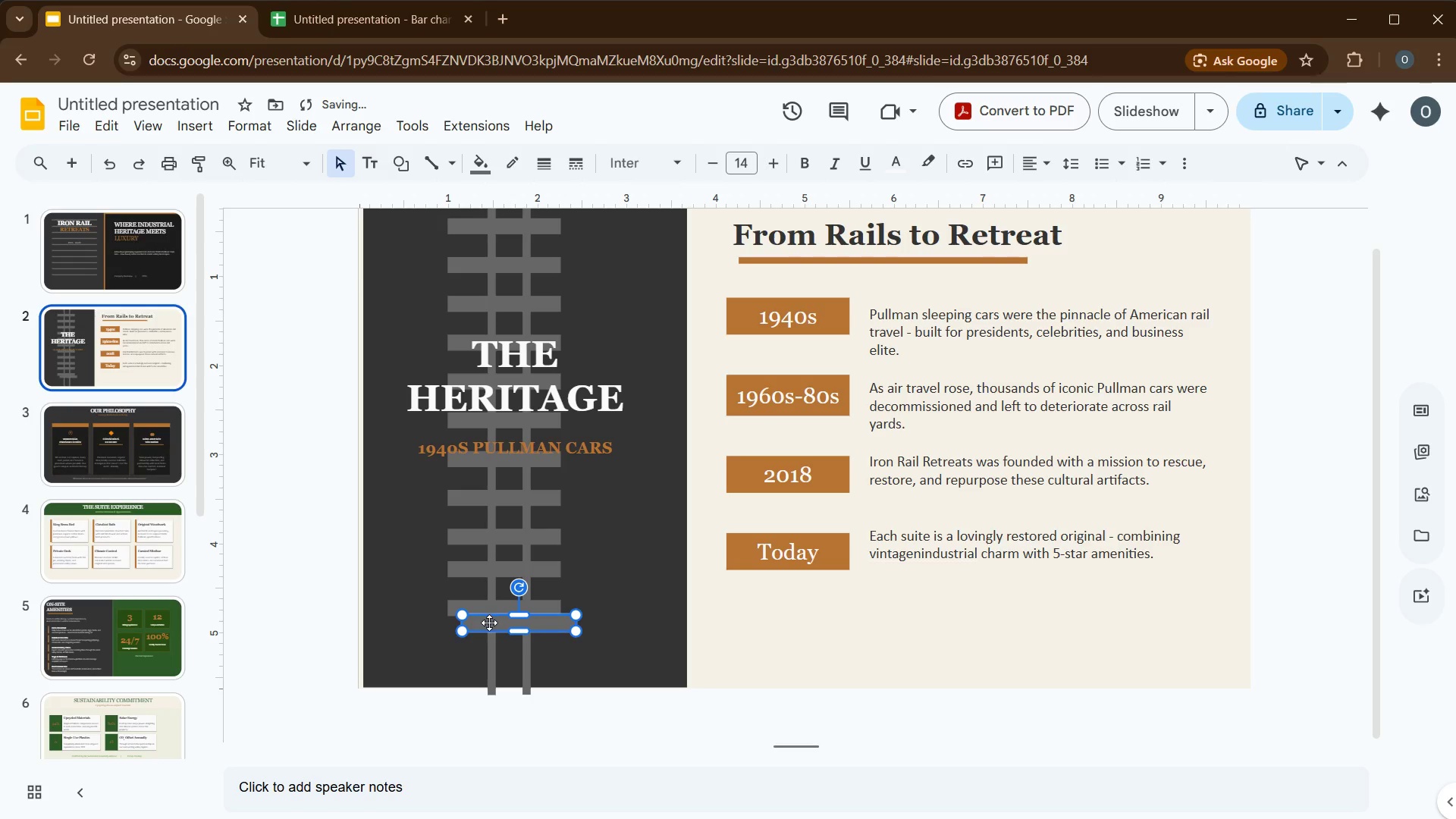 
left_click_drag(start_coordinate=[490, 623], to_coordinate=[475, 651])
 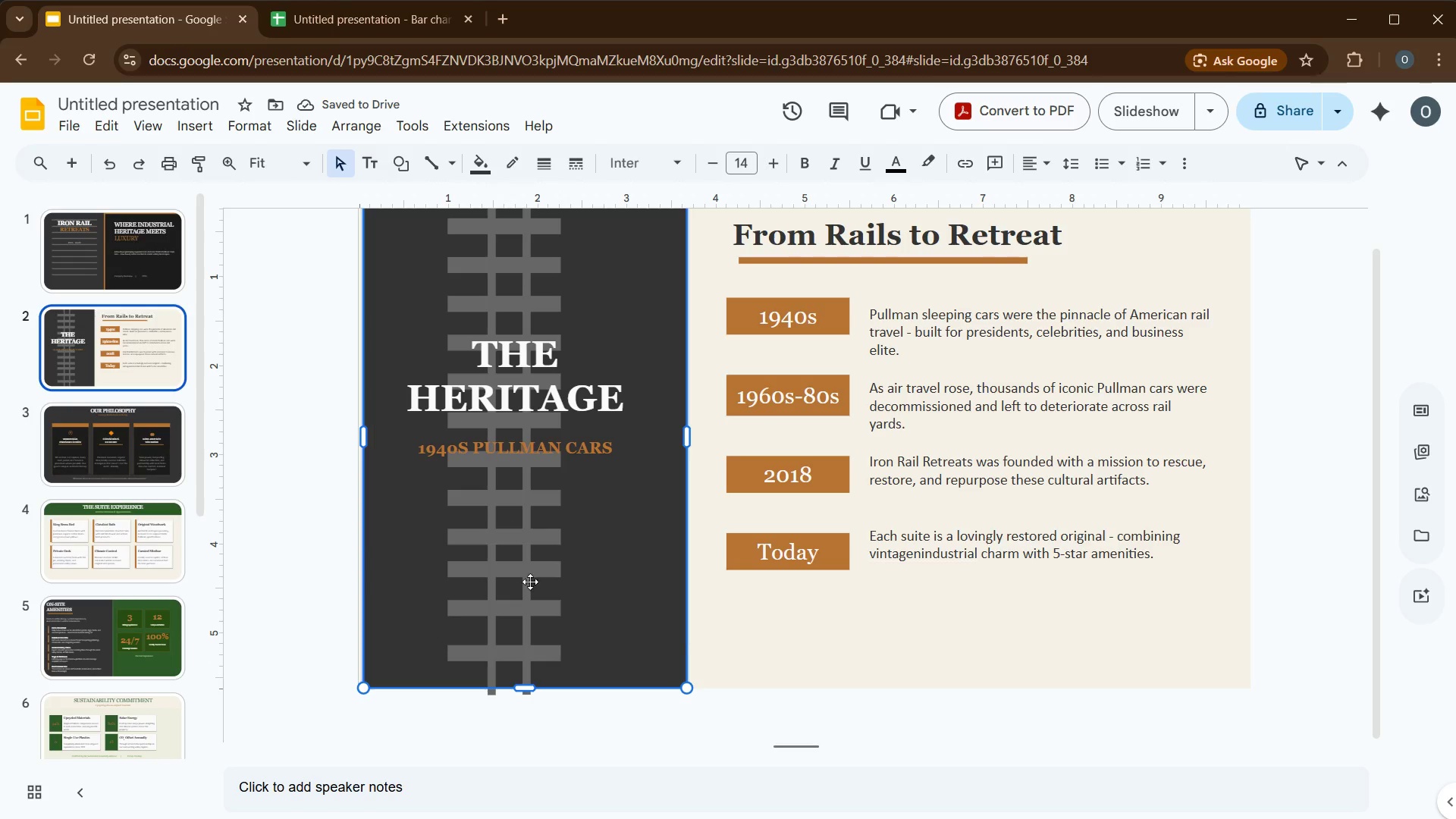 
left_click([323, 579])
 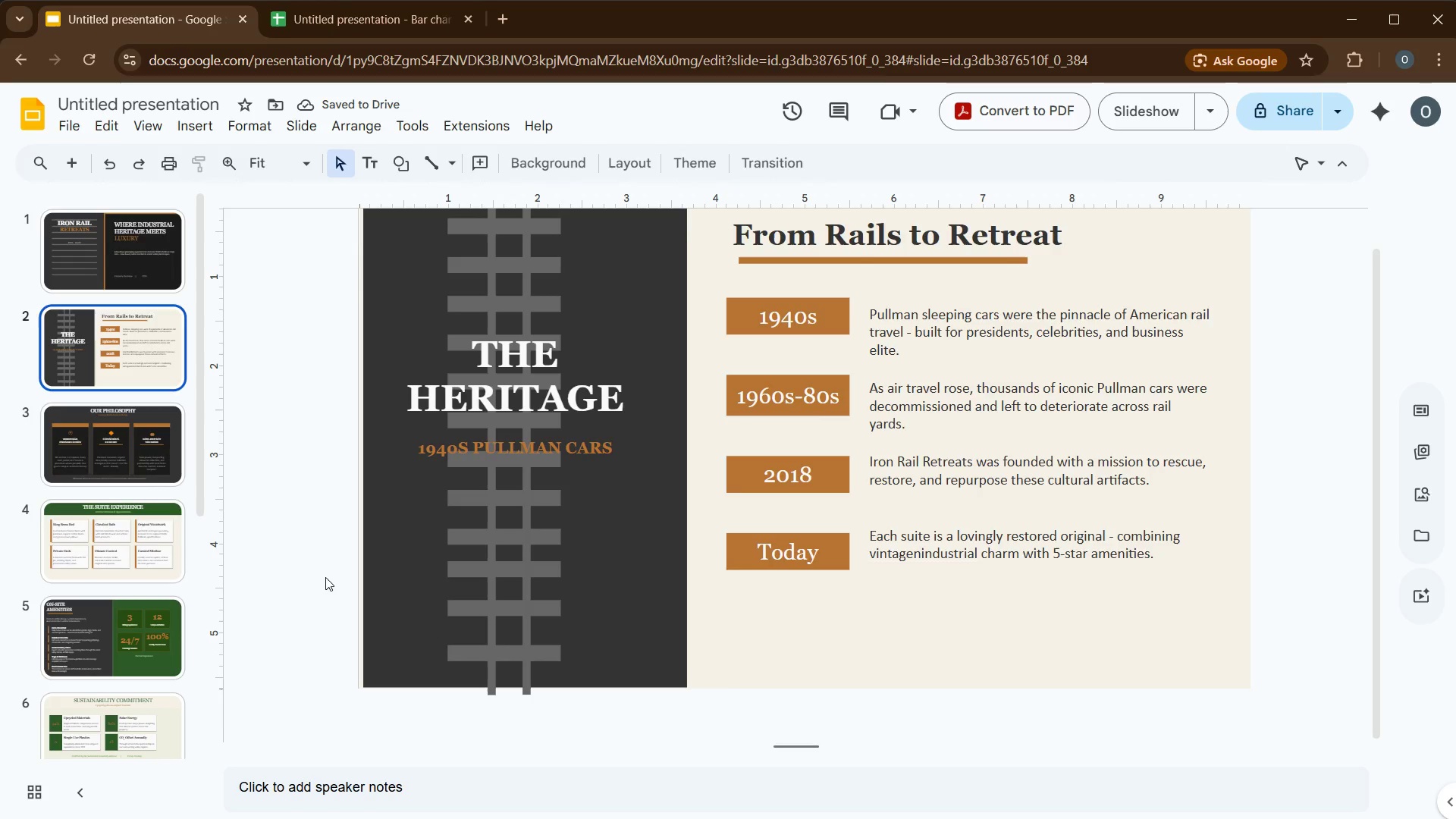 
hold_key(key=ArrowDown, duration=1.28)
 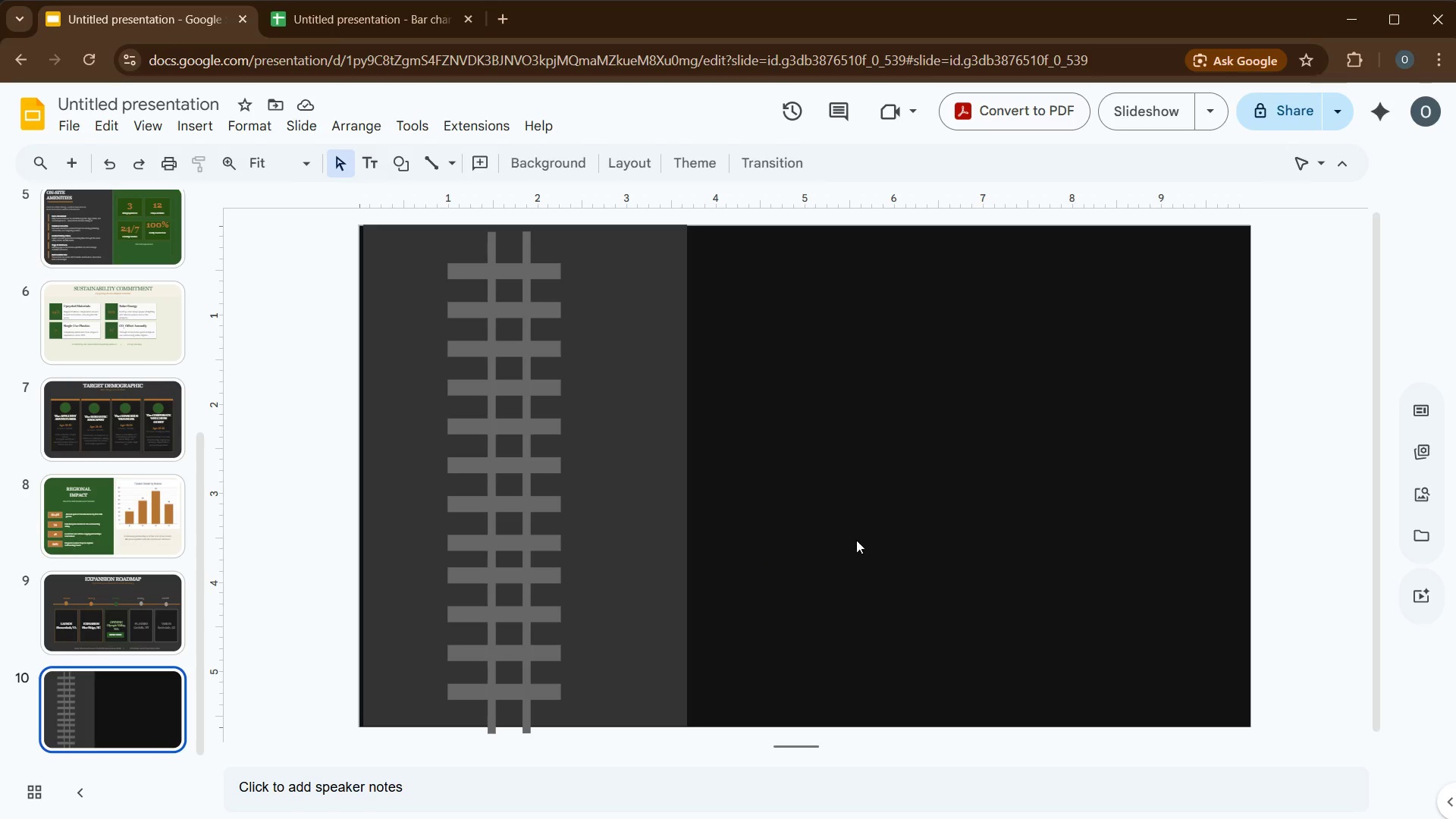 
left_click([860, 540])
 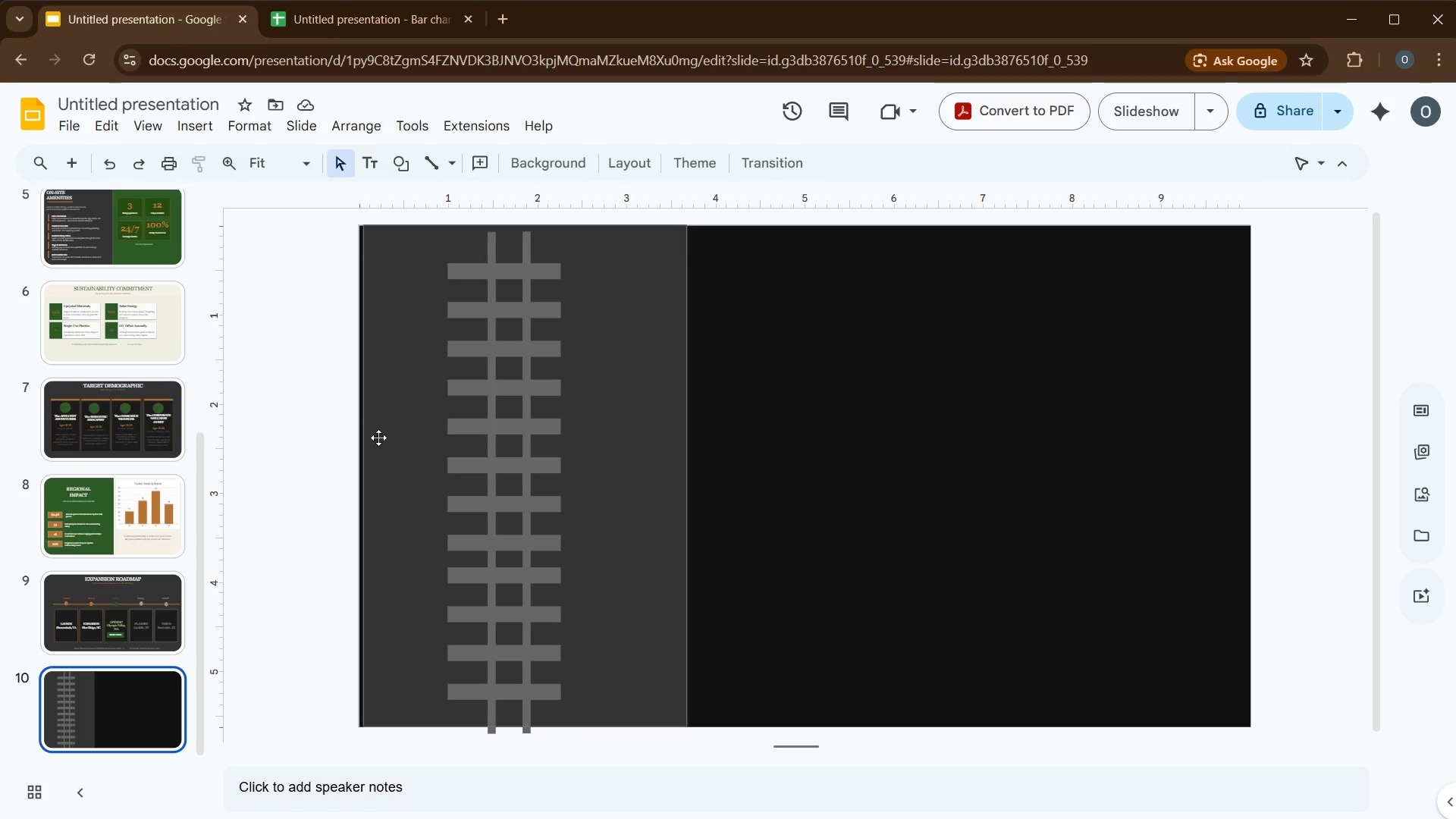 
wait(5.33)
 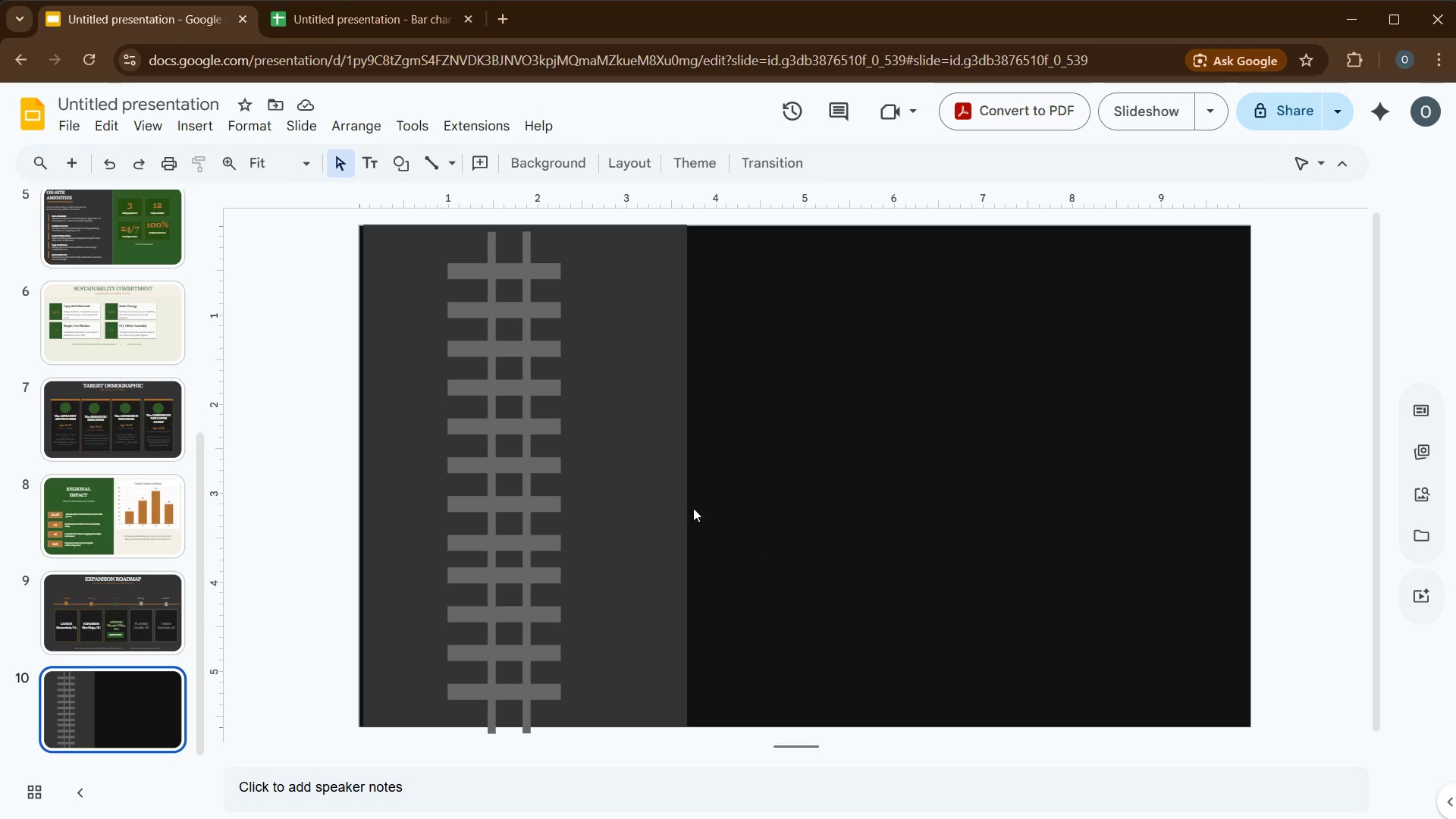 
left_click([178, 127])
 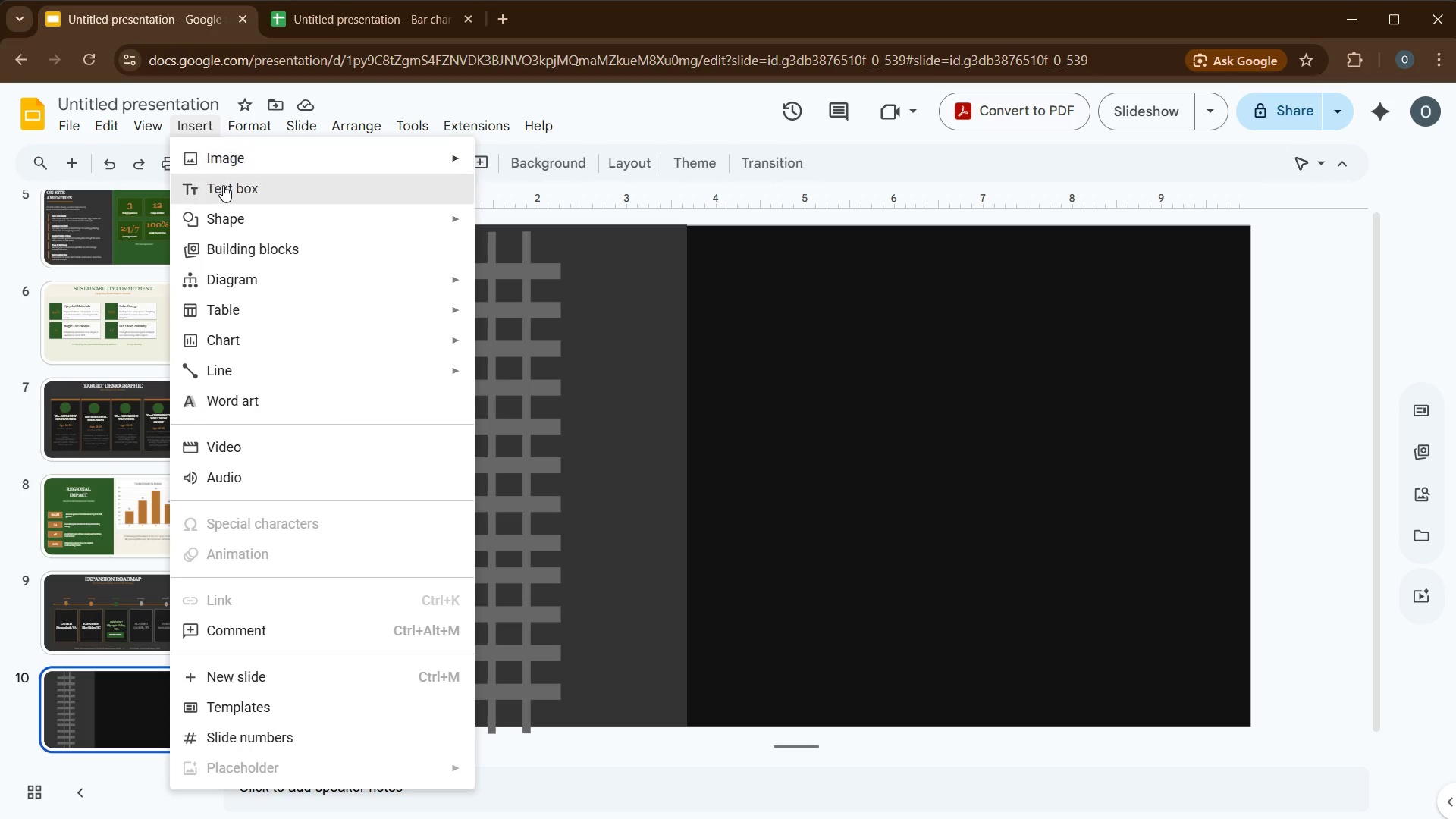 
left_click([228, 186])
 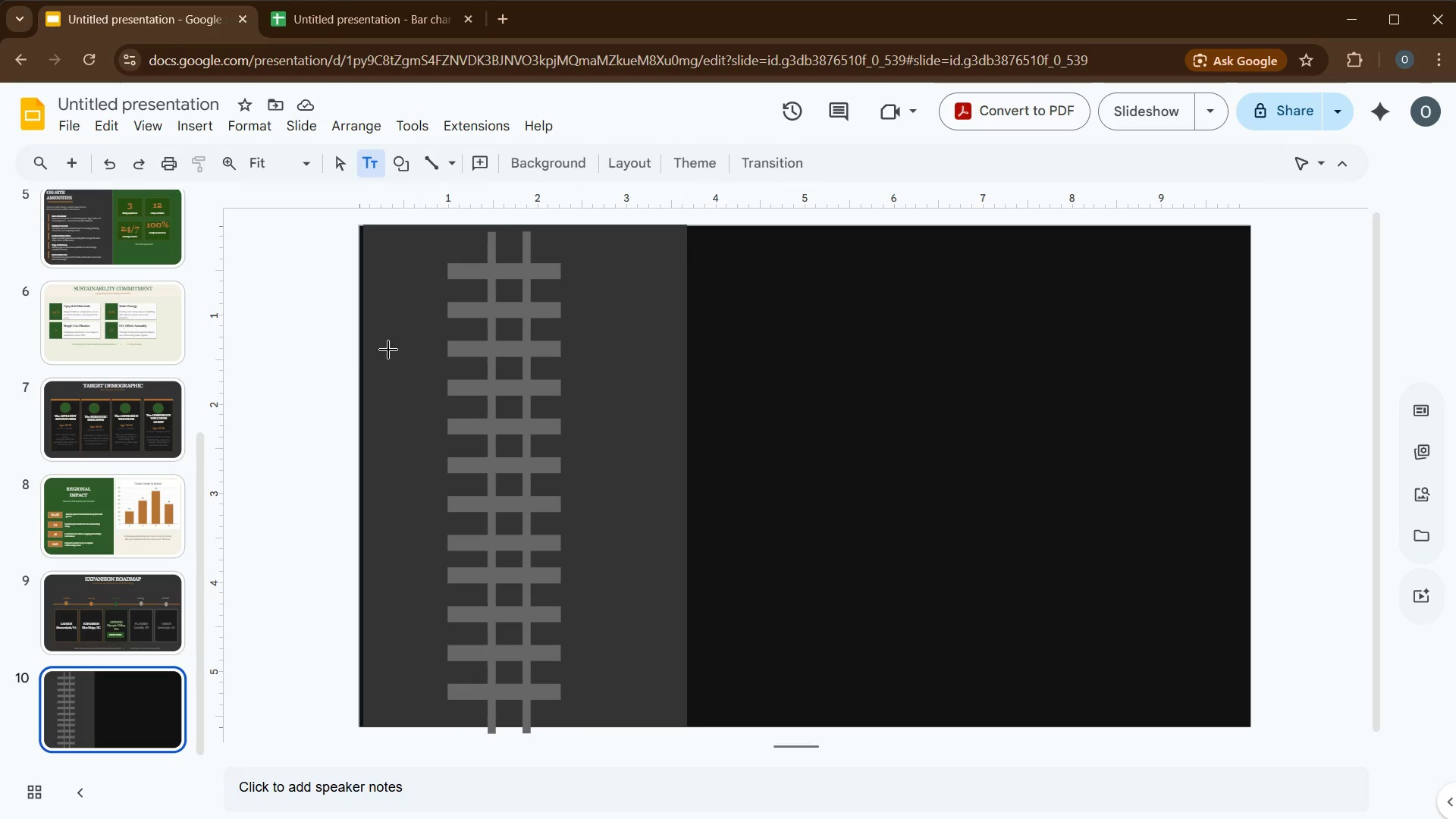 
left_click_drag(start_coordinate=[388, 348], to_coordinate=[663, 533])
 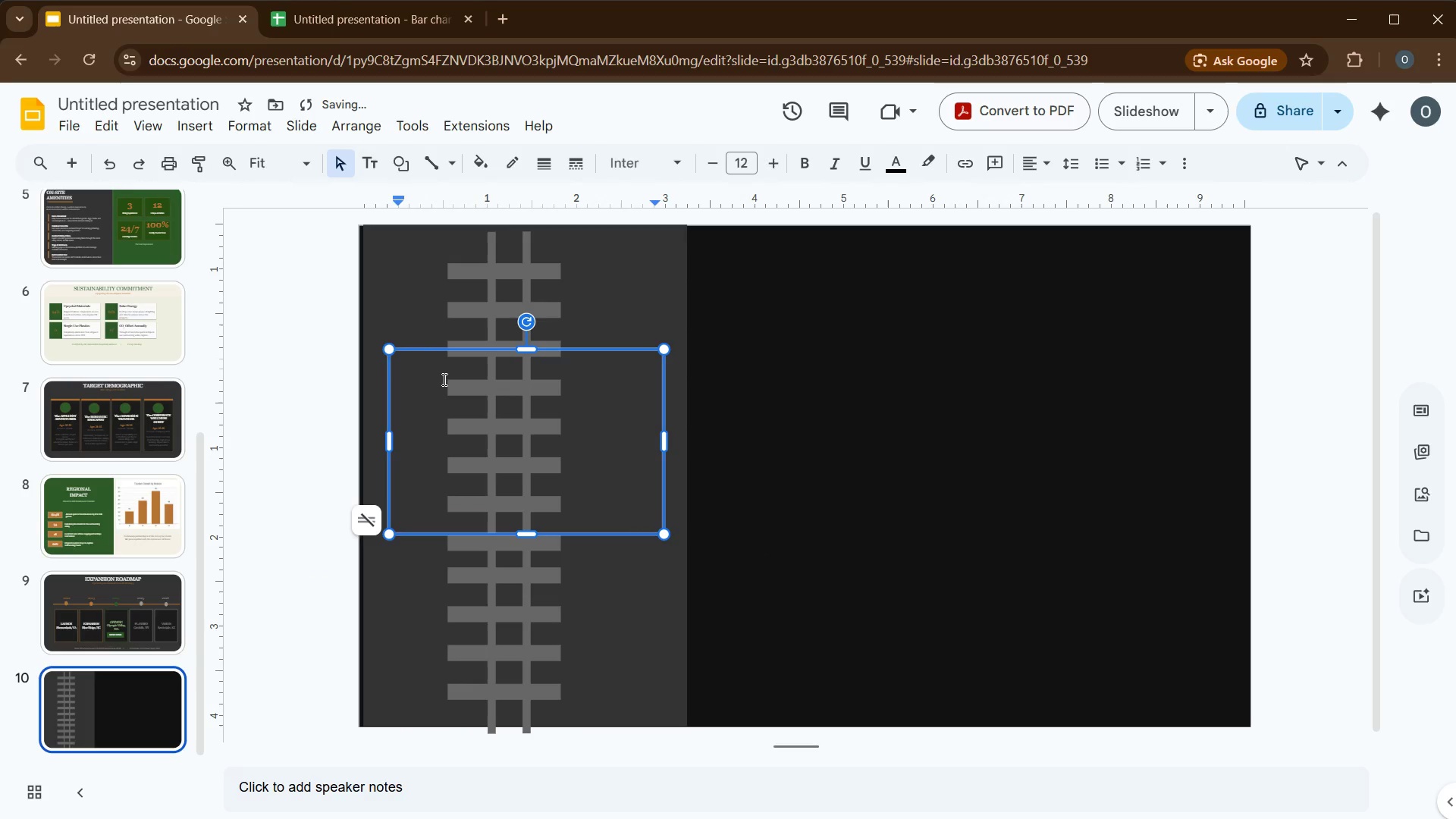 
left_click([439, 376])
 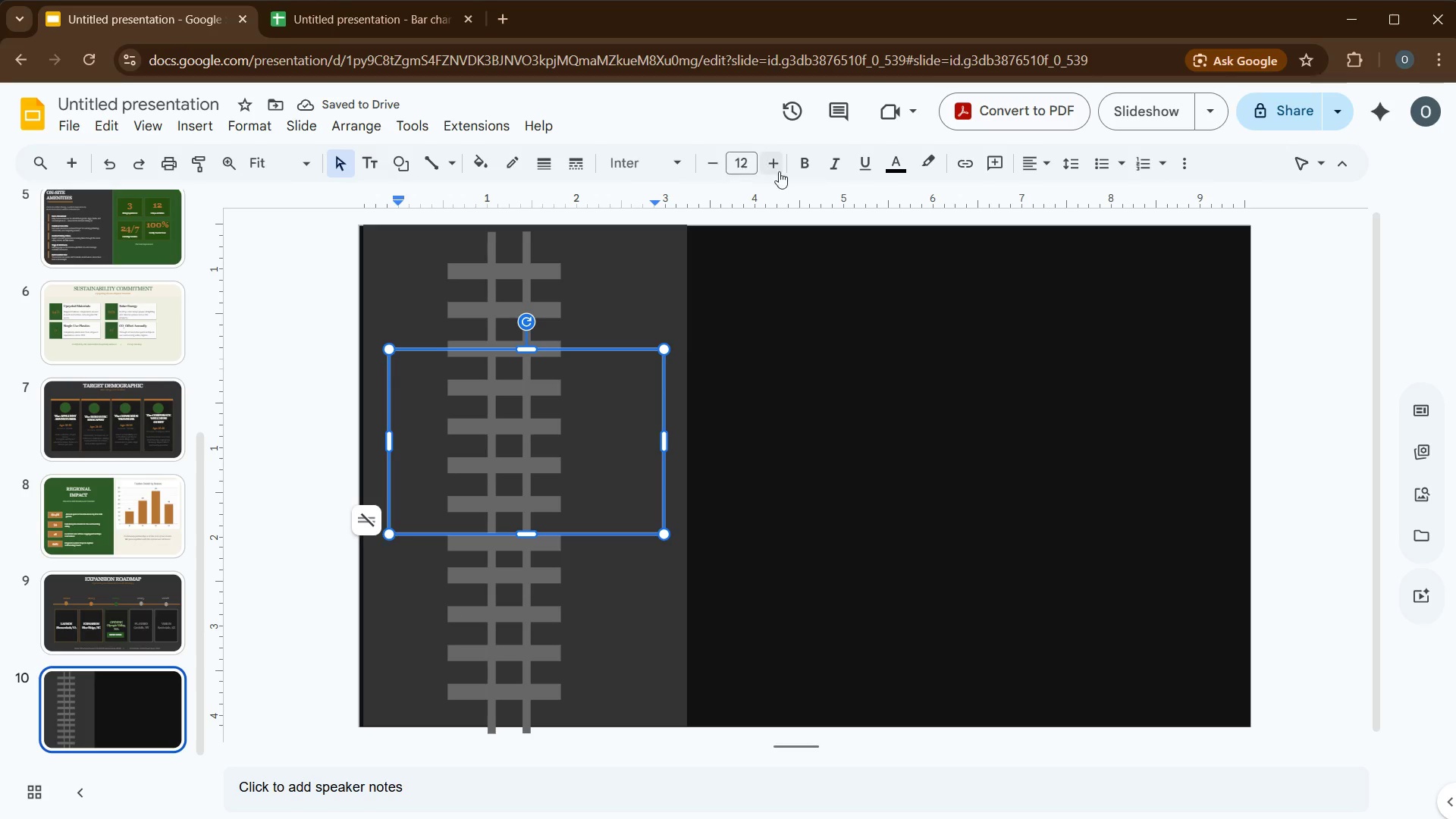 
left_click([661, 174])
 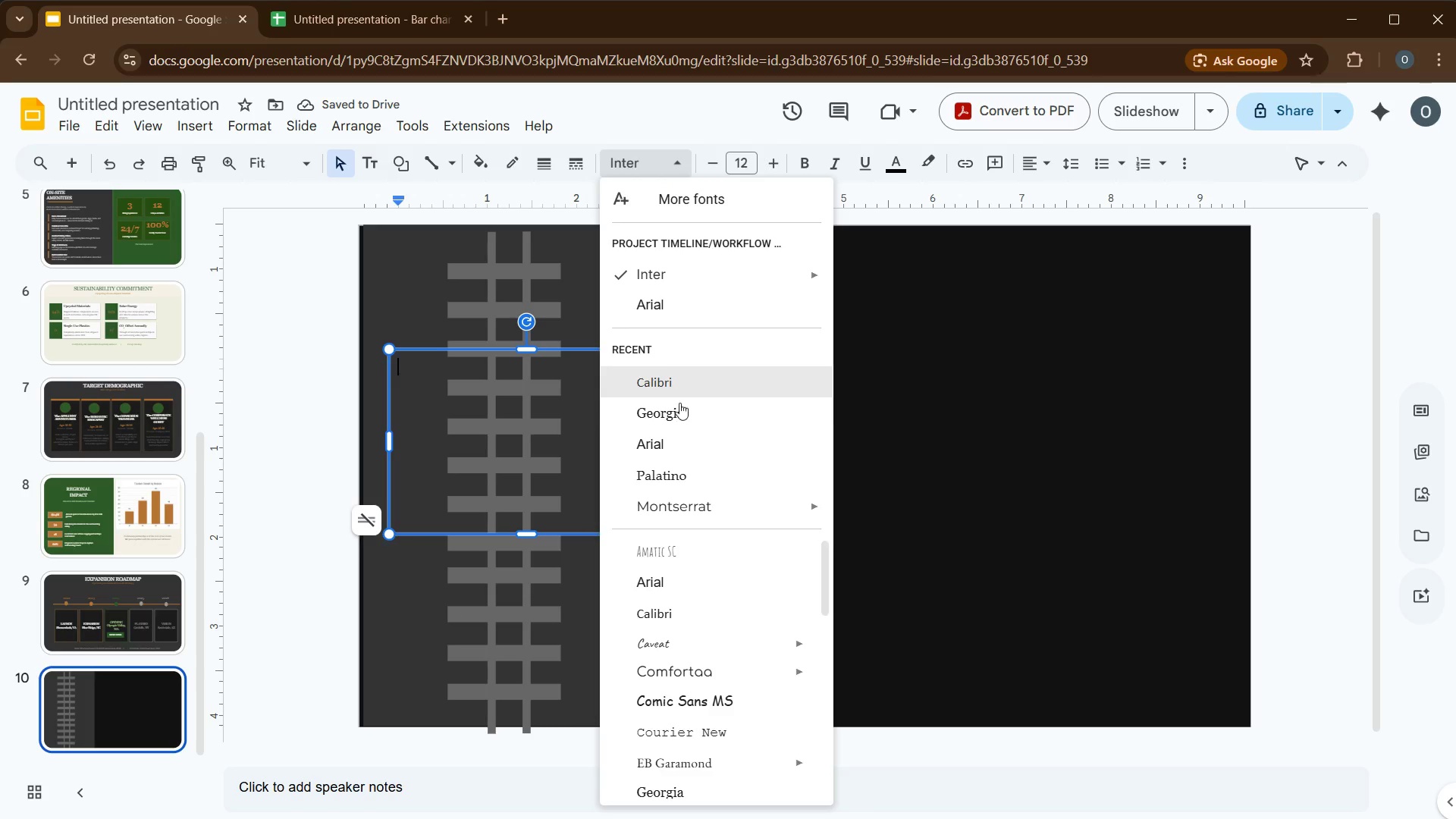 
left_click([679, 406])
 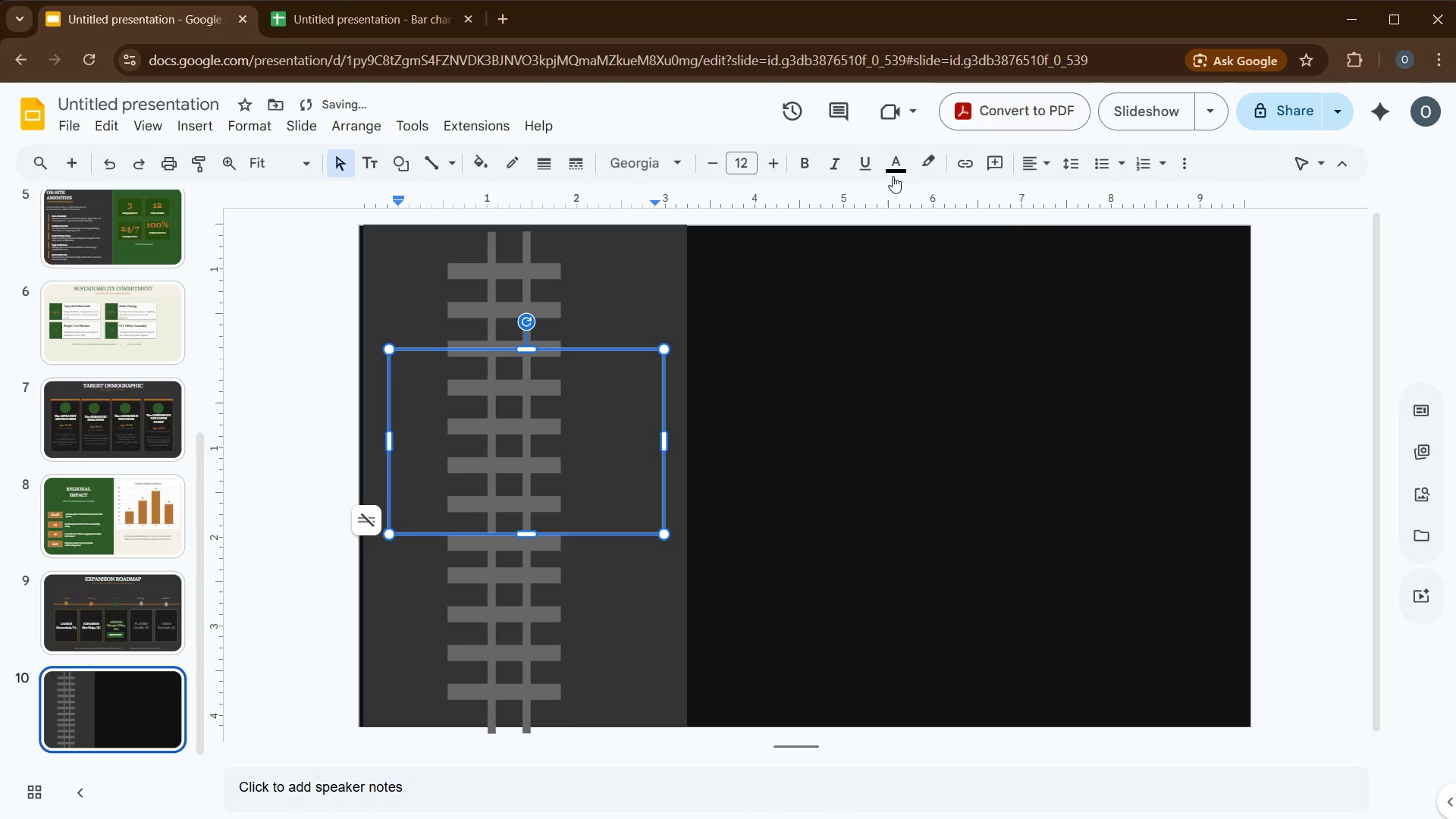 
left_click([896, 174])
 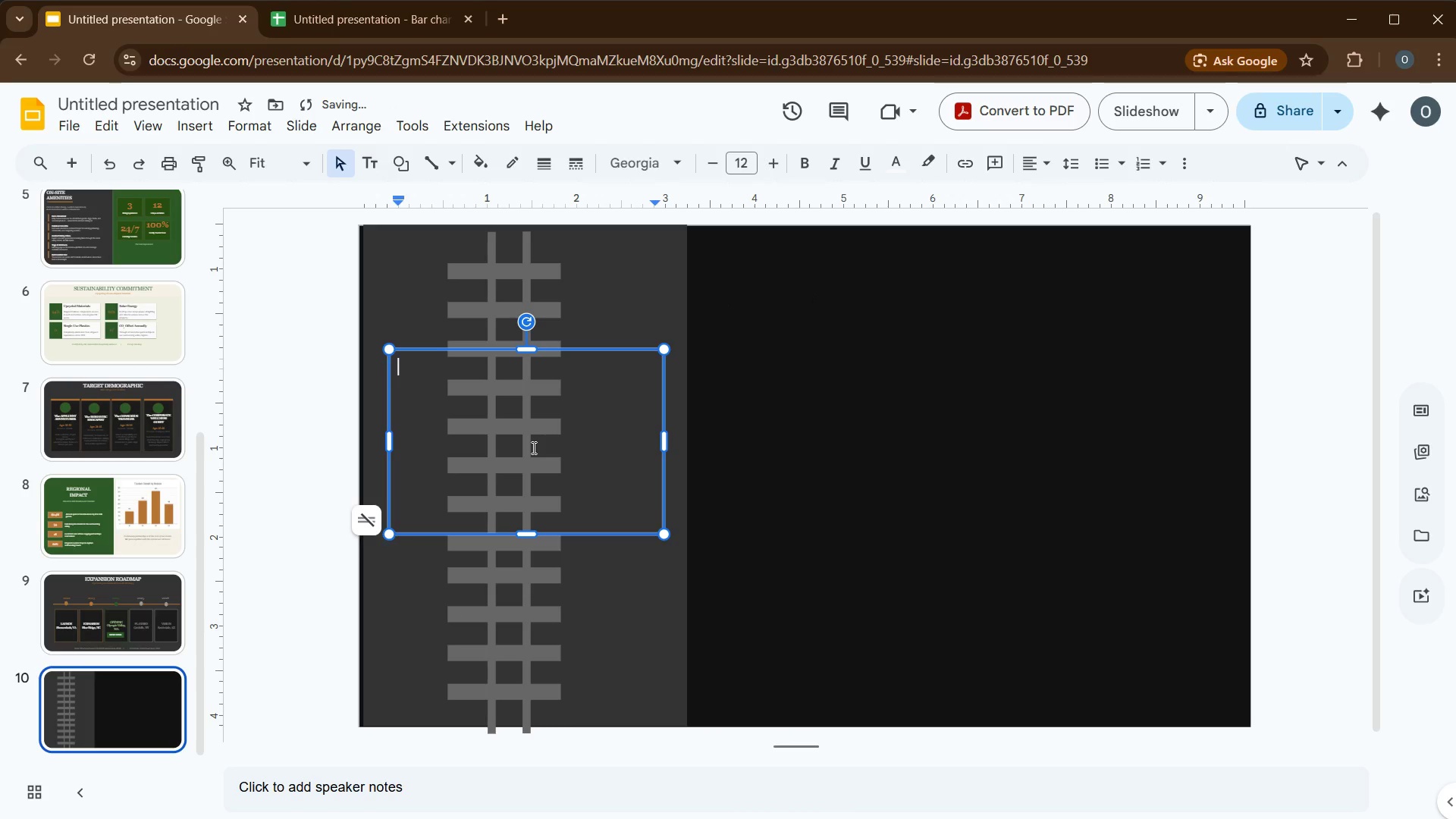 
type(IRON RAIL)
 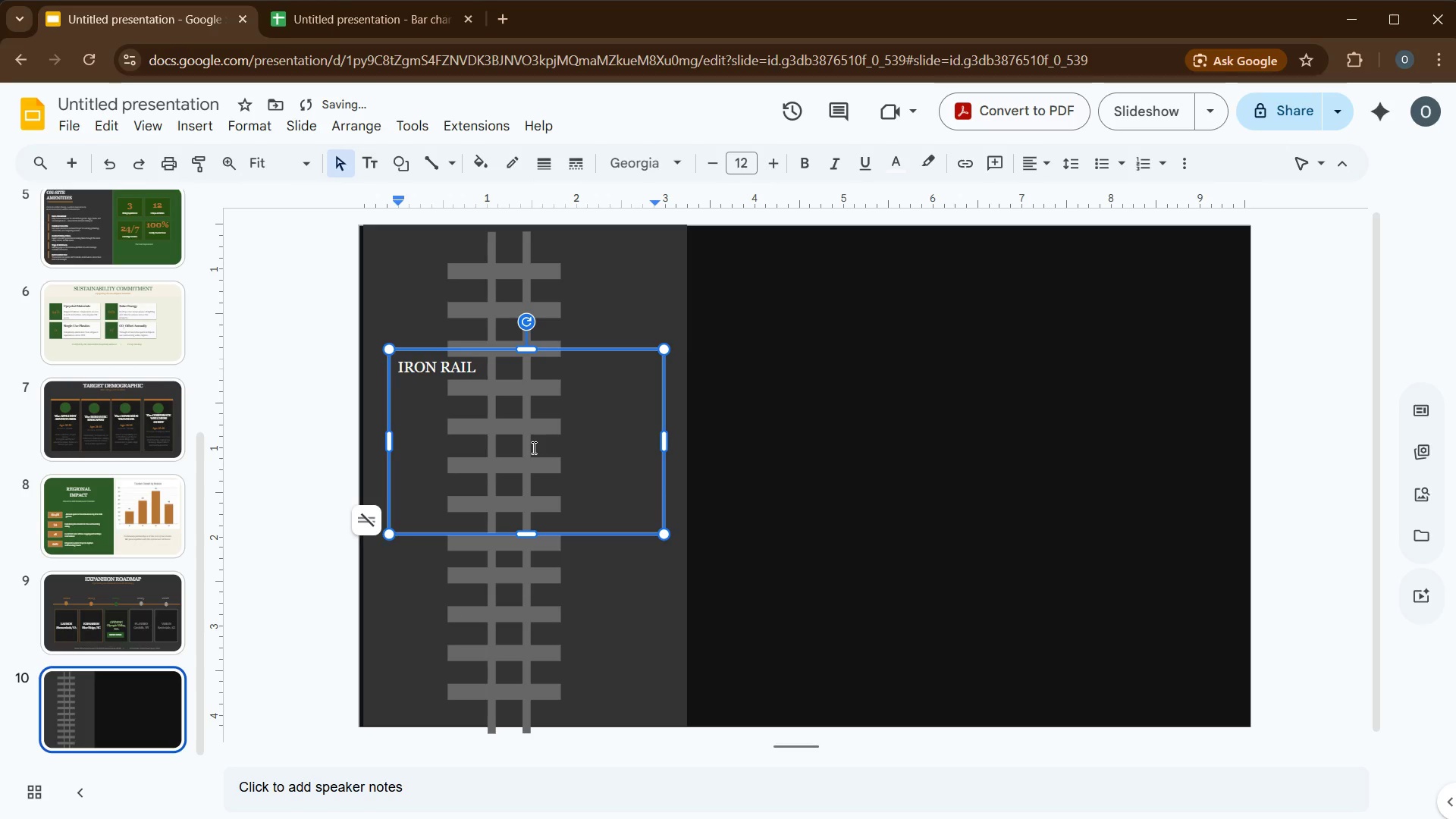 
key(Enter)
 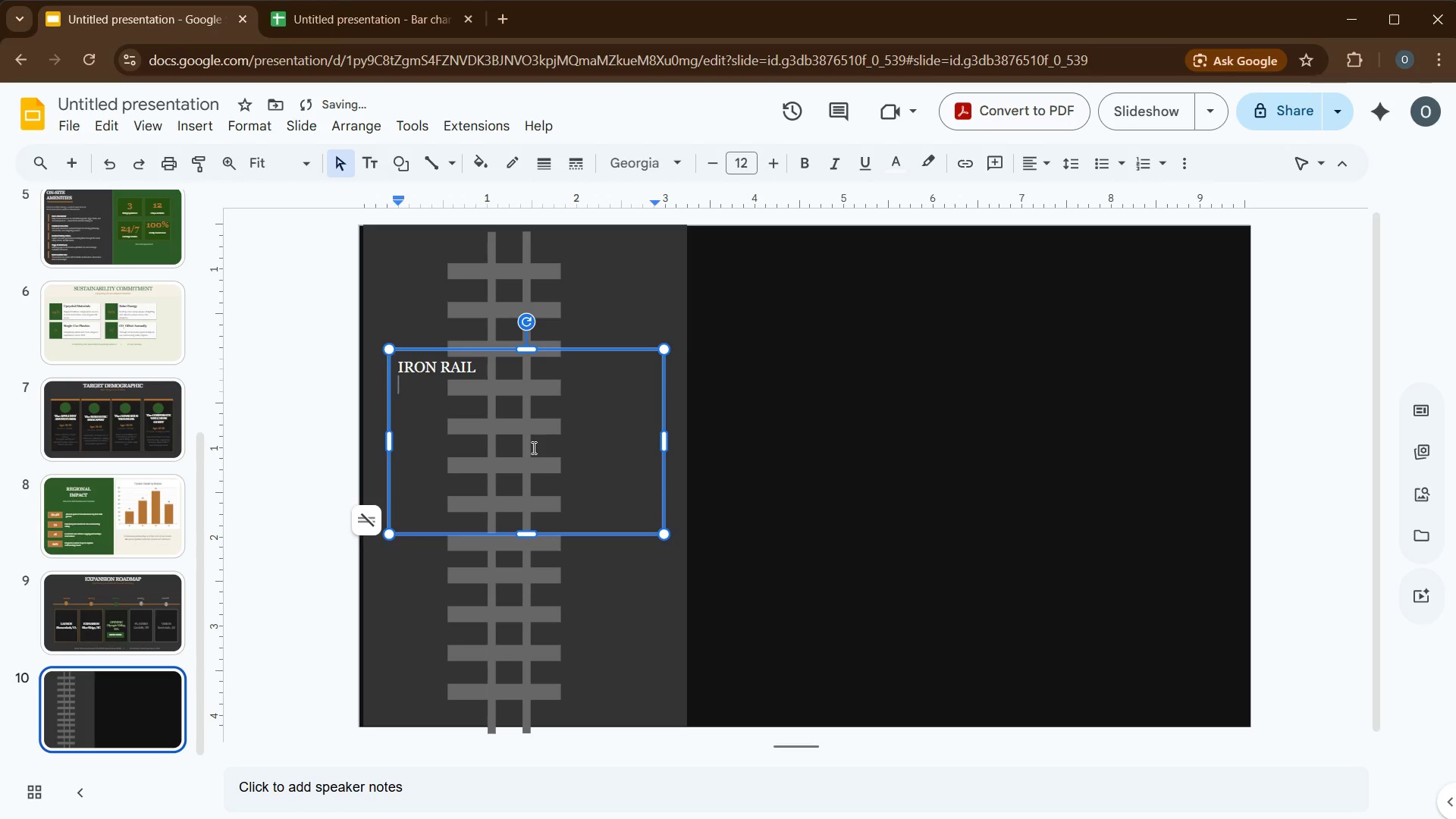 
type(RETREATS)
 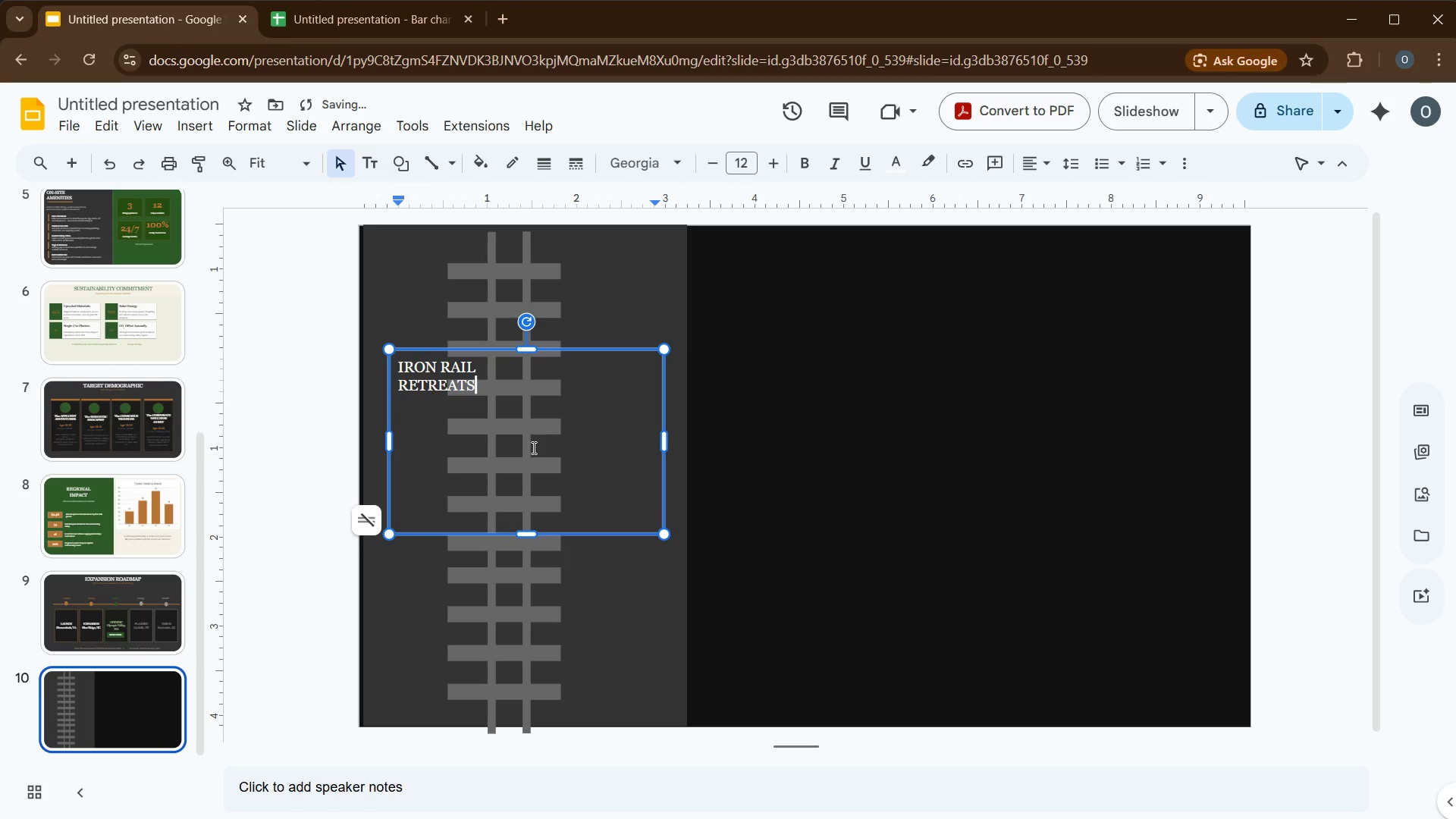 
key(Control+A)
 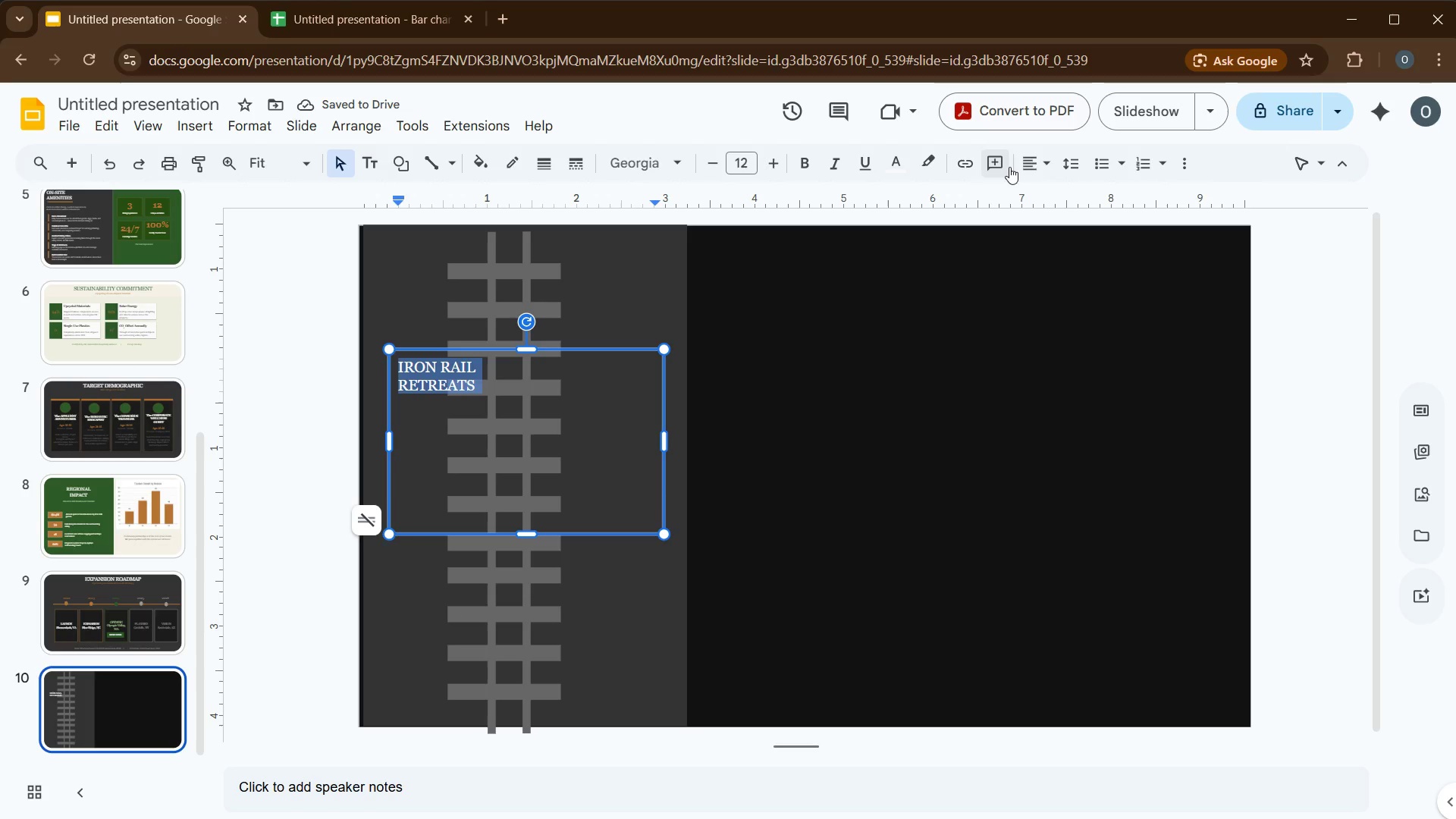 
left_click([1039, 160])
 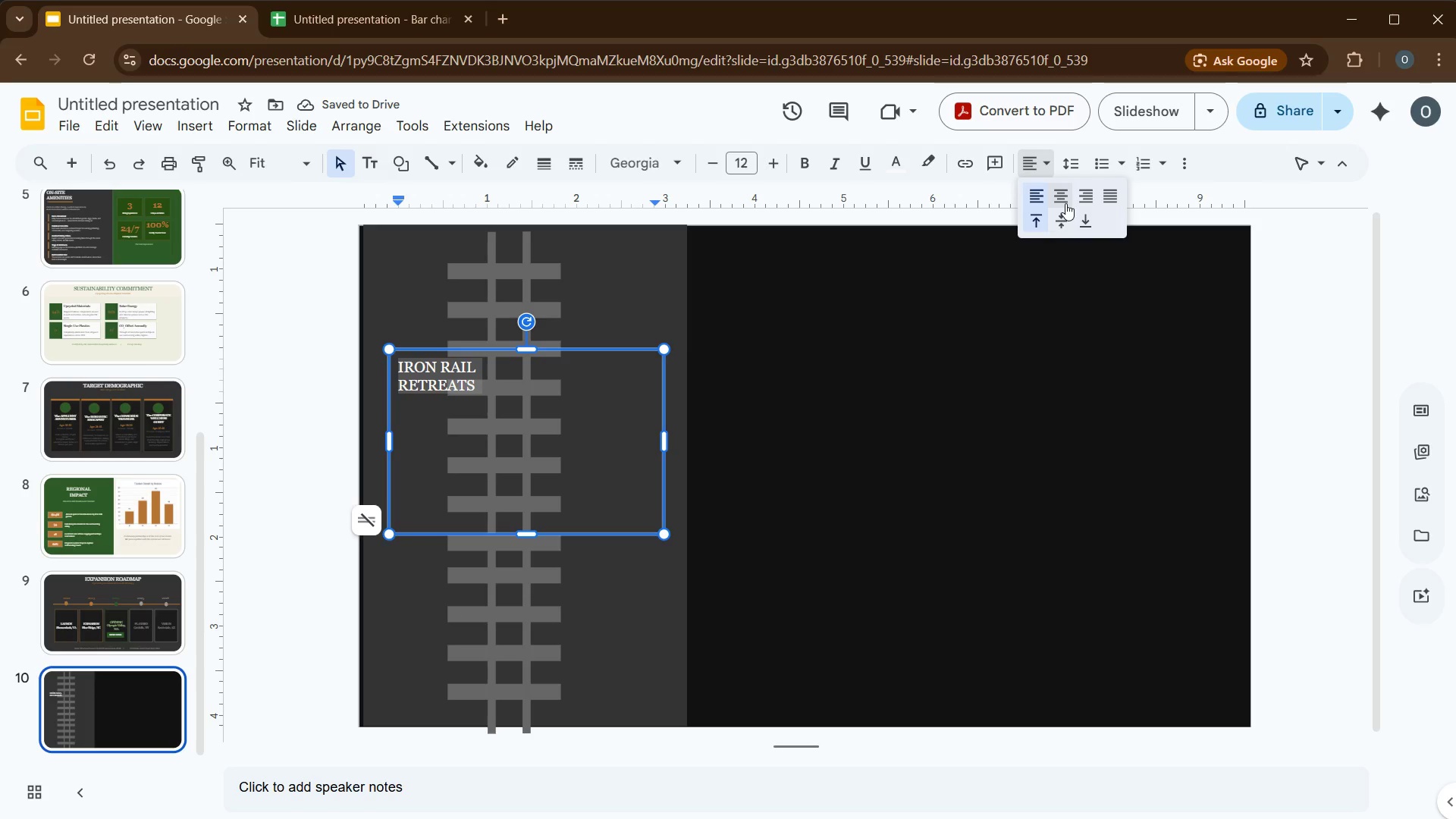 
left_click([1068, 196])
 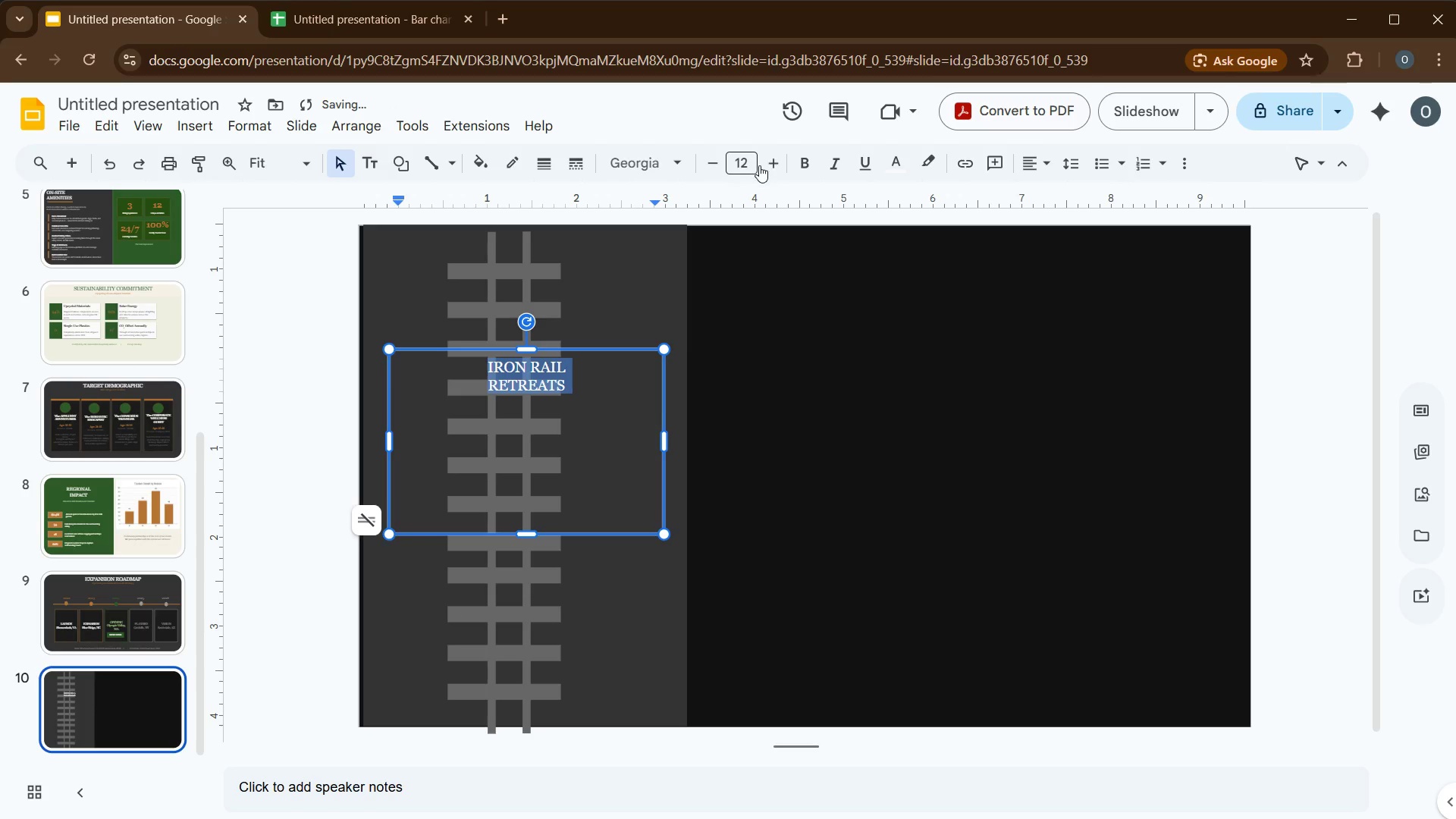 
left_click([755, 169])
 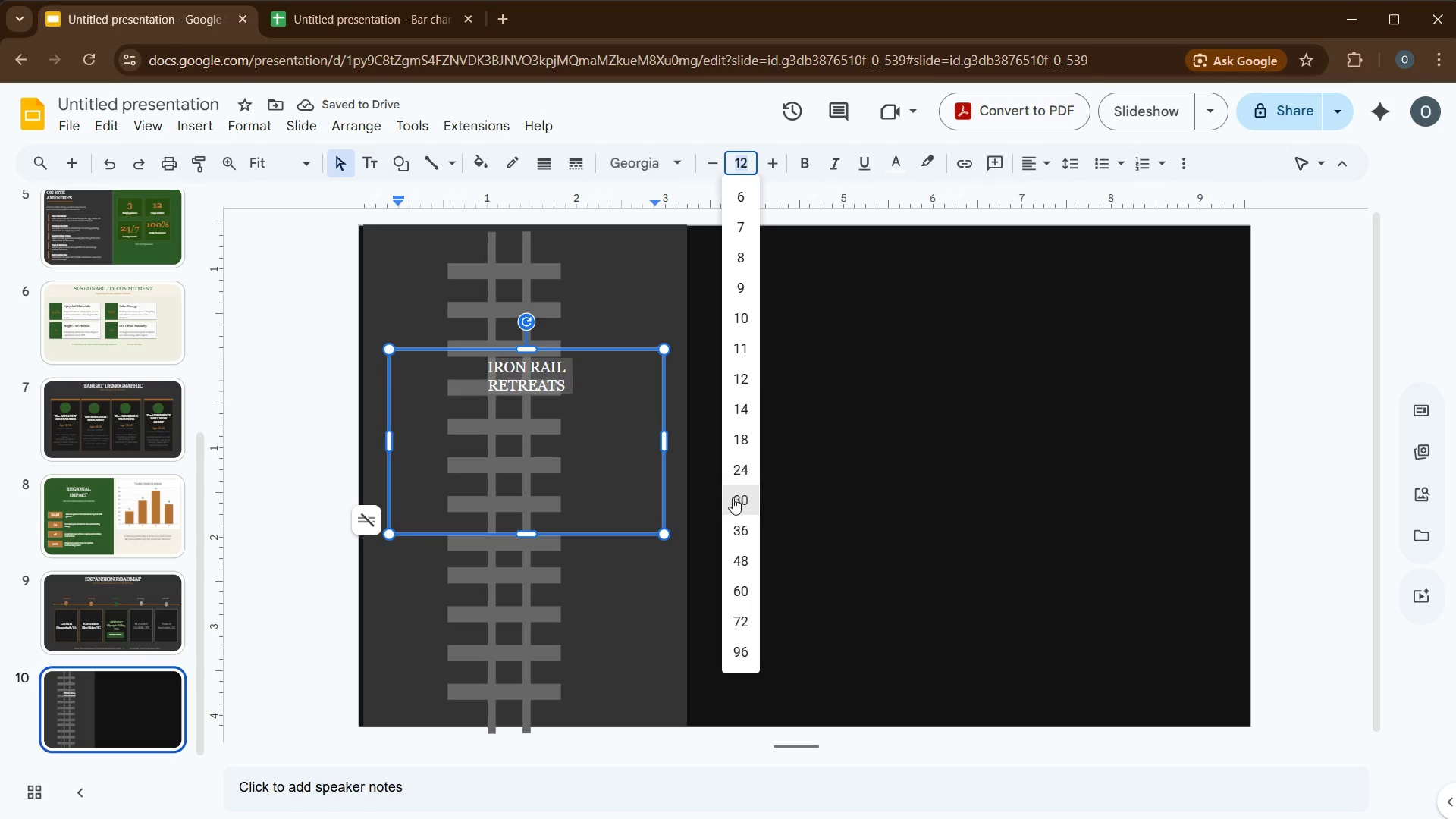 
left_click([735, 502])
 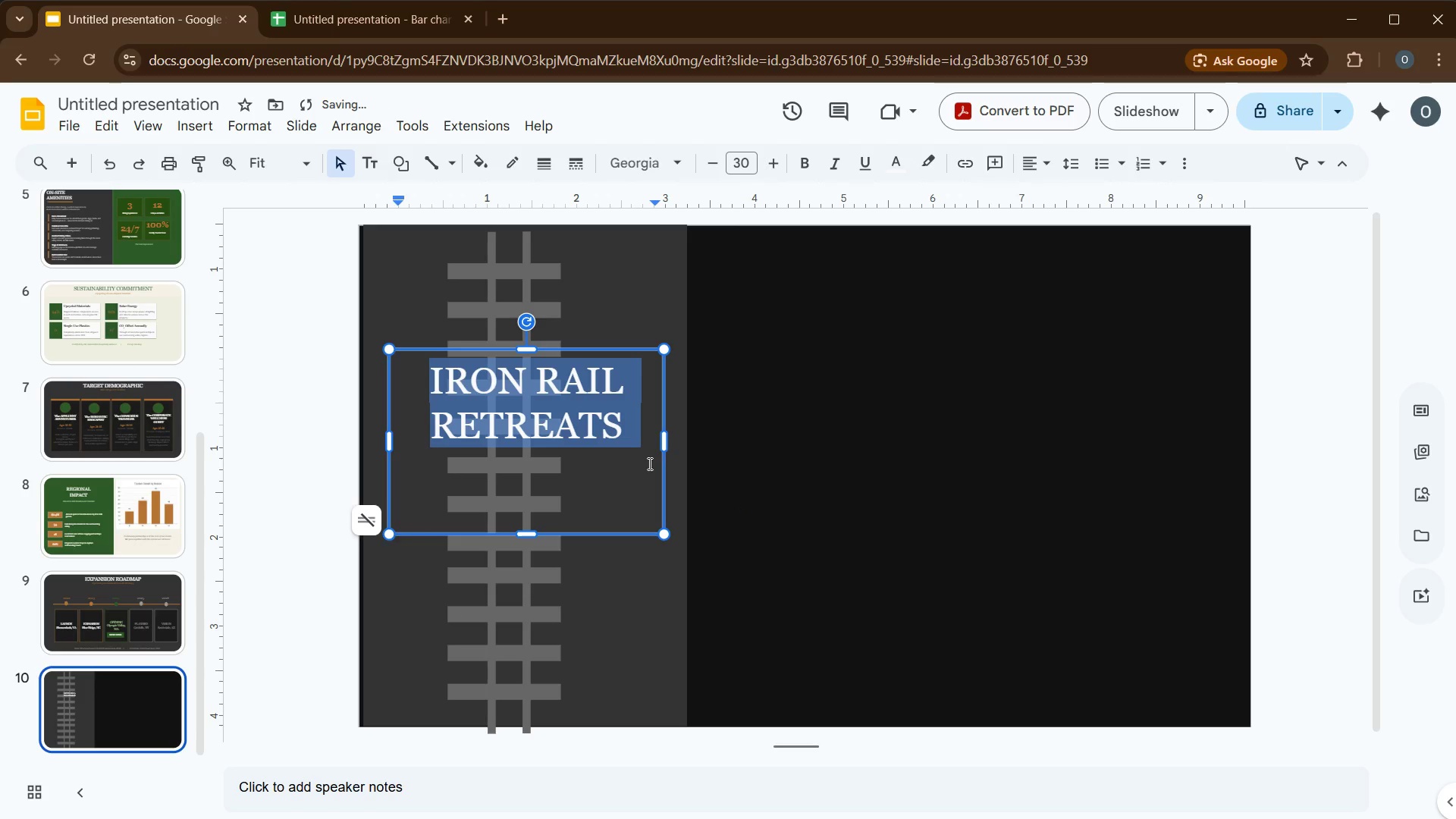 
left_click([648, 463])
 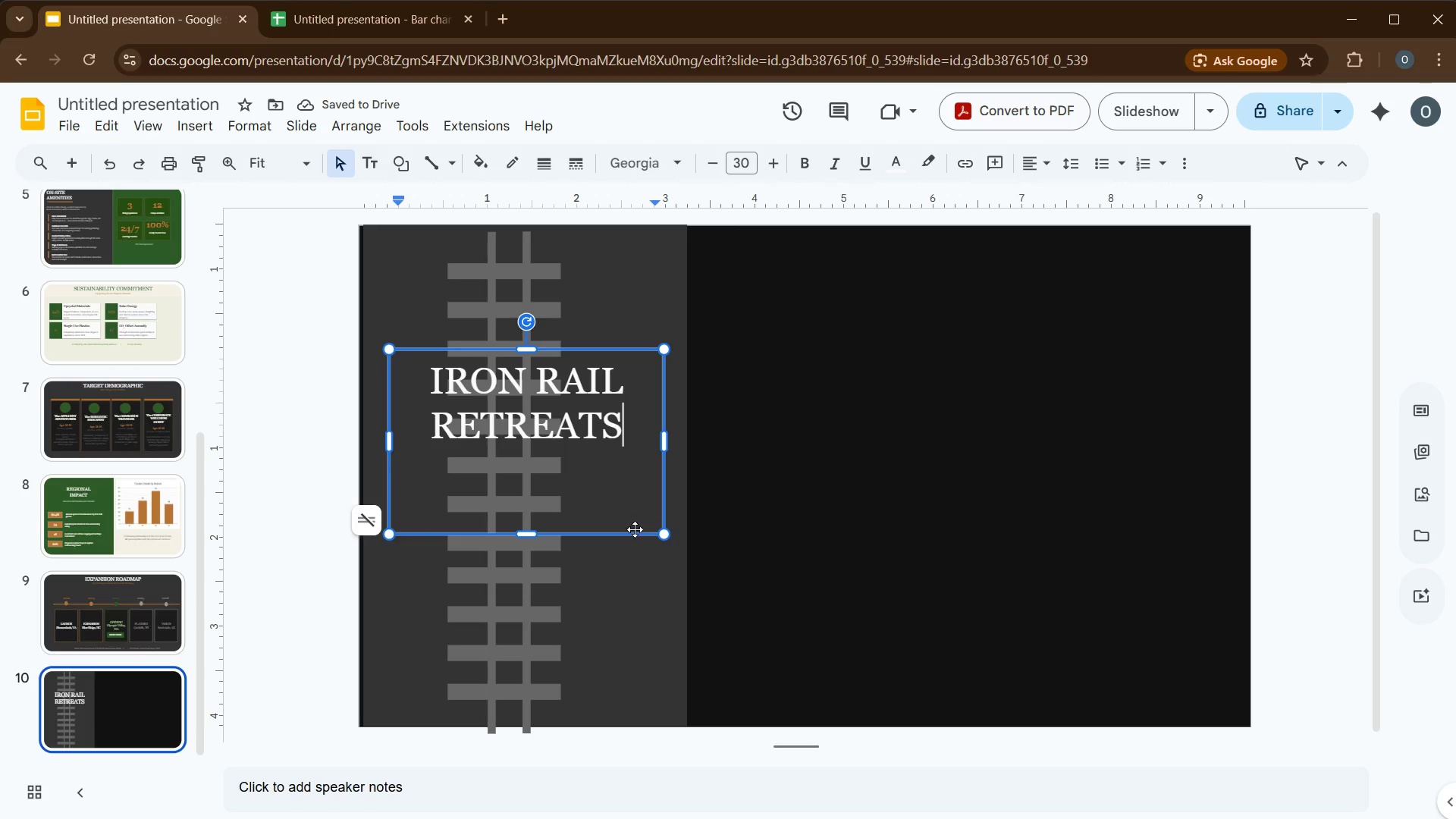 
left_click_drag(start_coordinate=[629, 531], to_coordinate=[615, 532])
 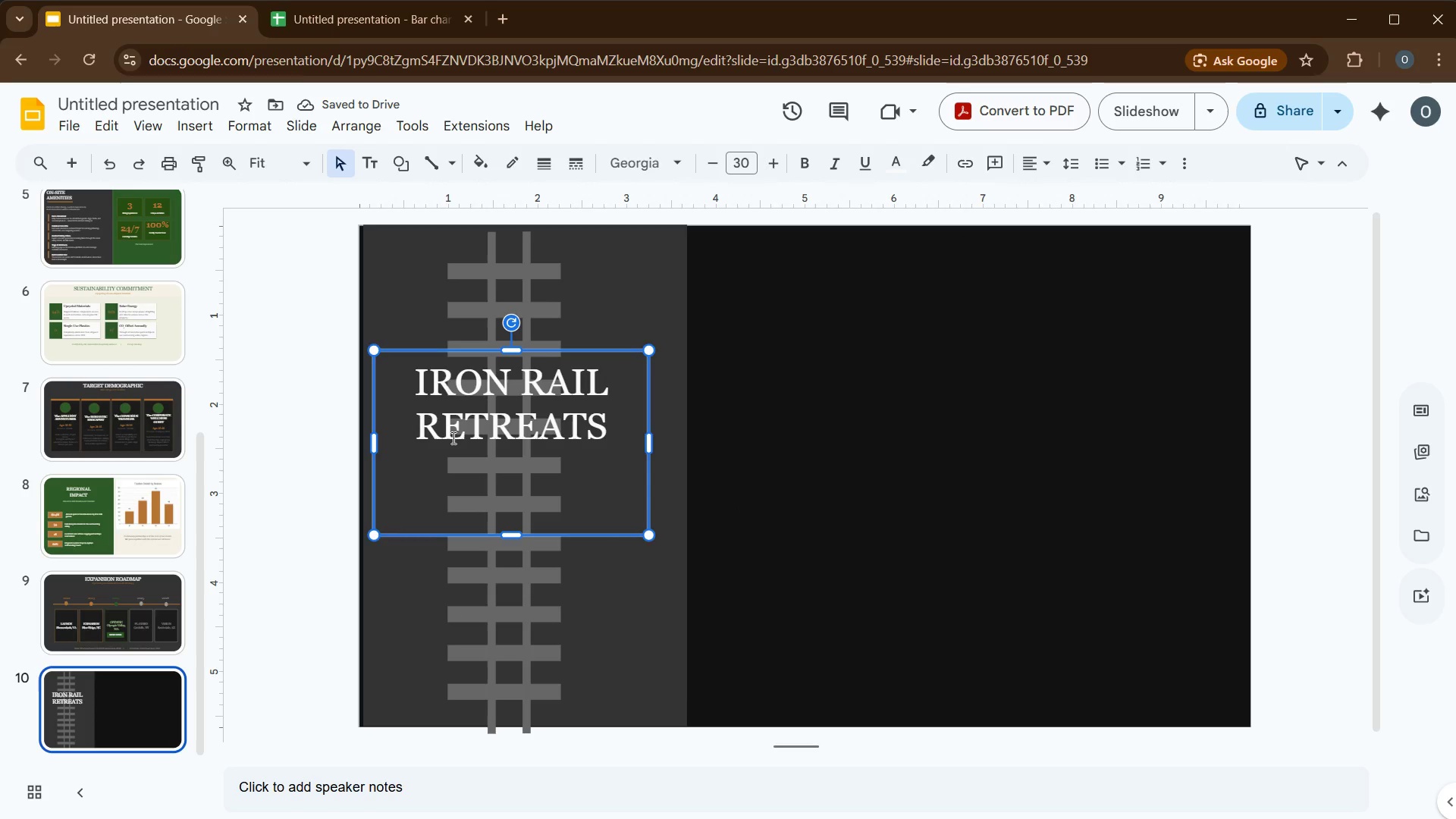 
left_click([413, 426])
 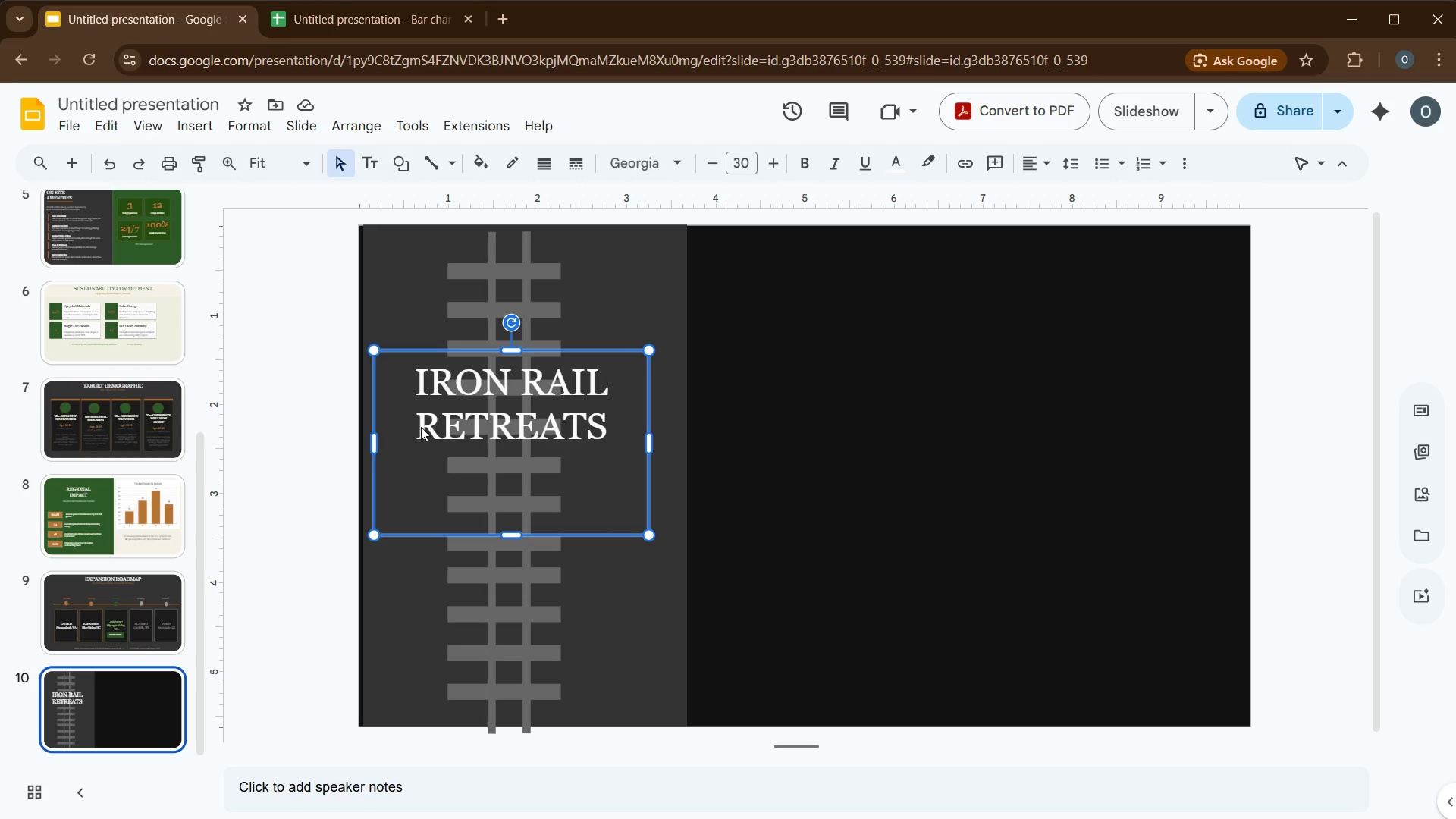 
left_click([421, 422])
 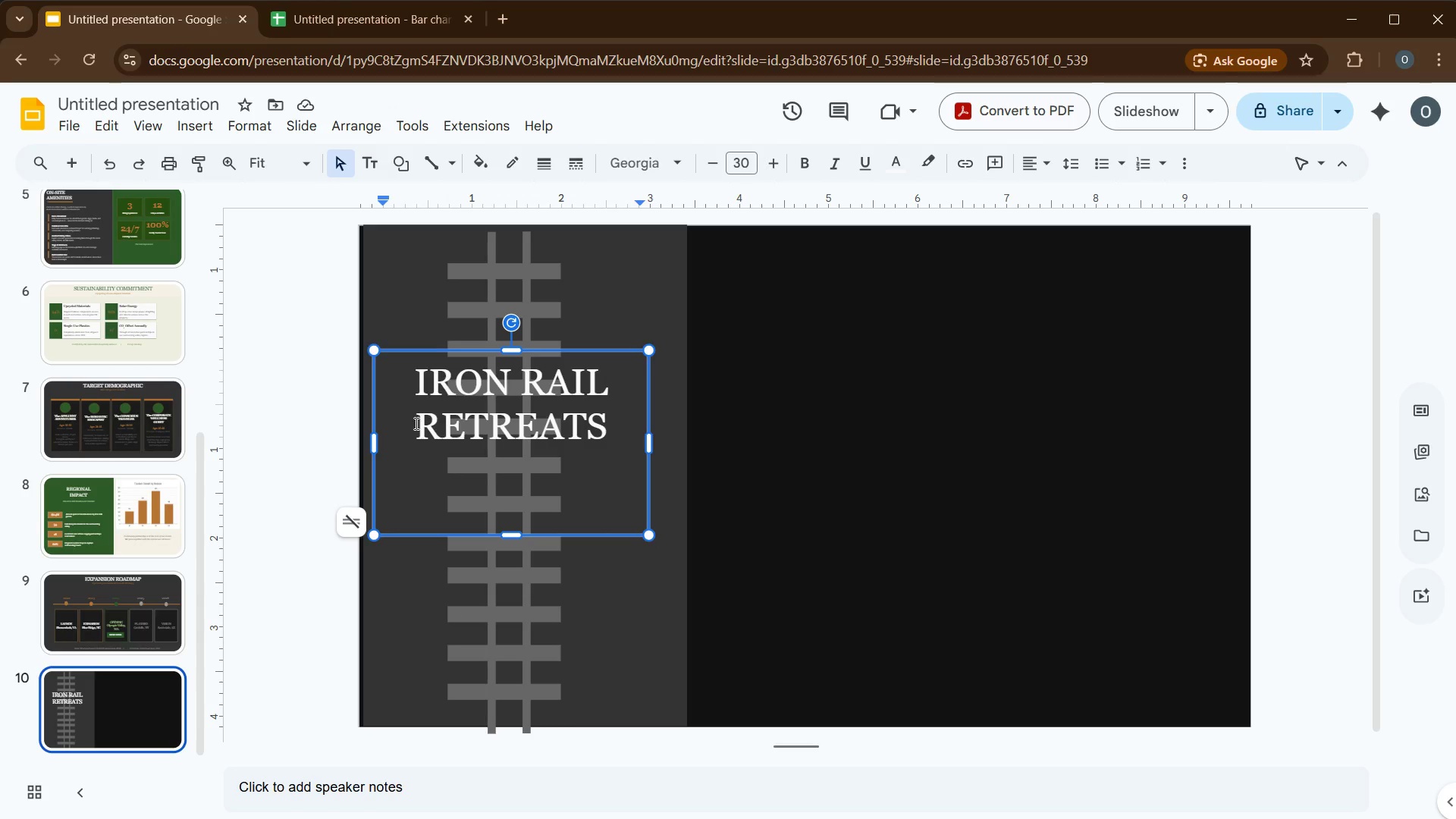 
left_click_drag(start_coordinate=[415, 423], to_coordinate=[601, 438])
 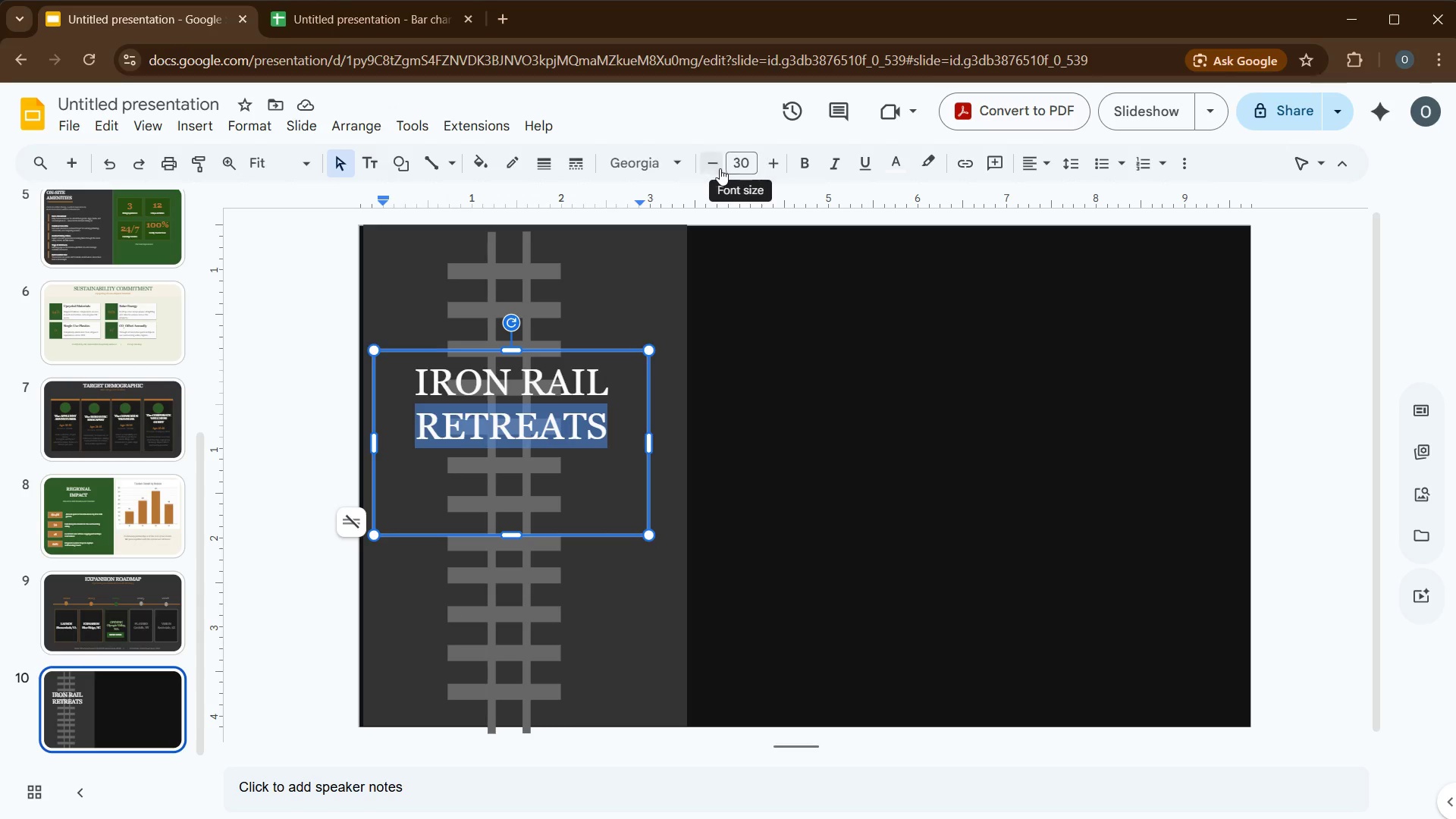 
left_click([718, 168])
 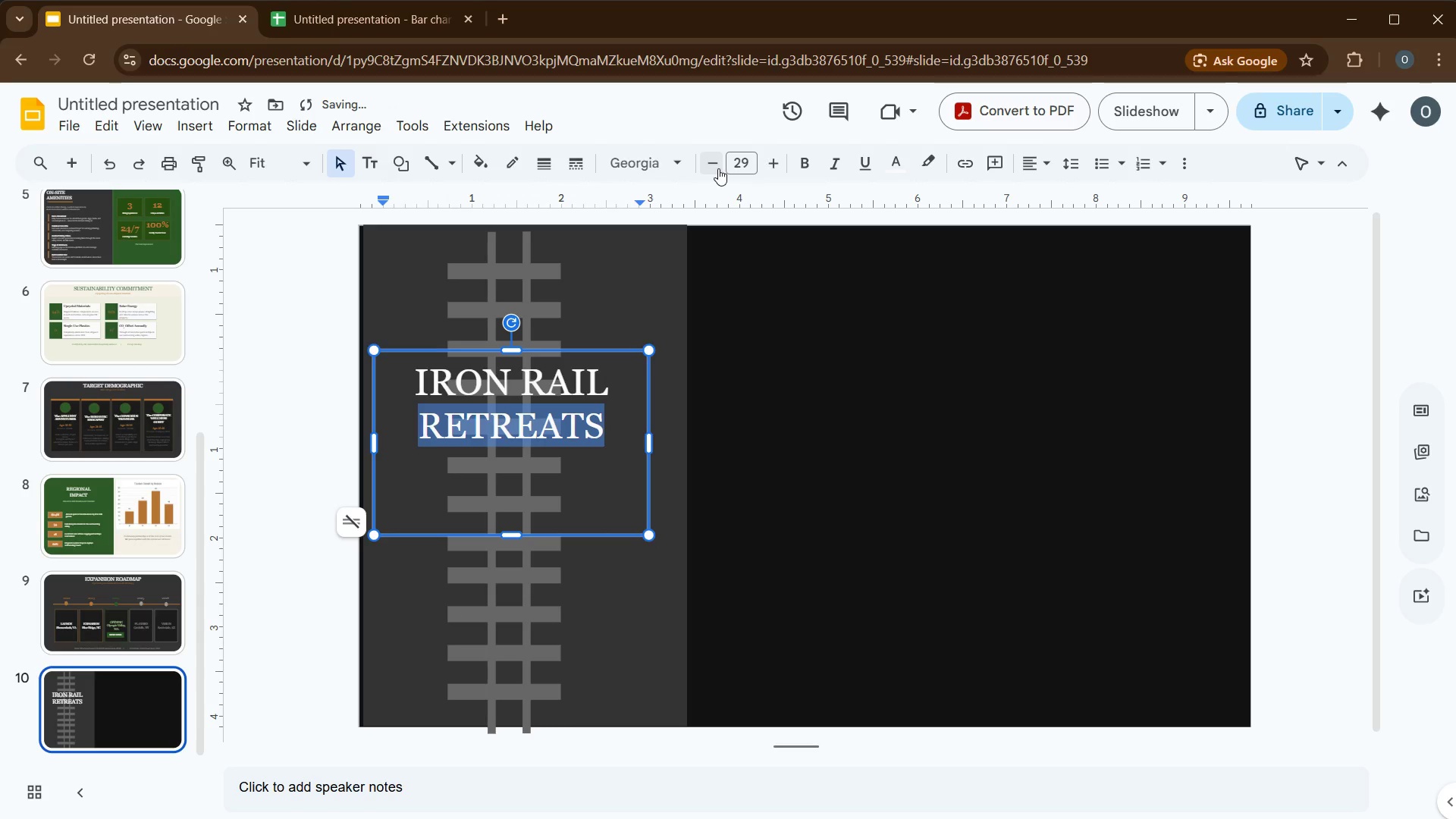 
left_click([718, 168])
 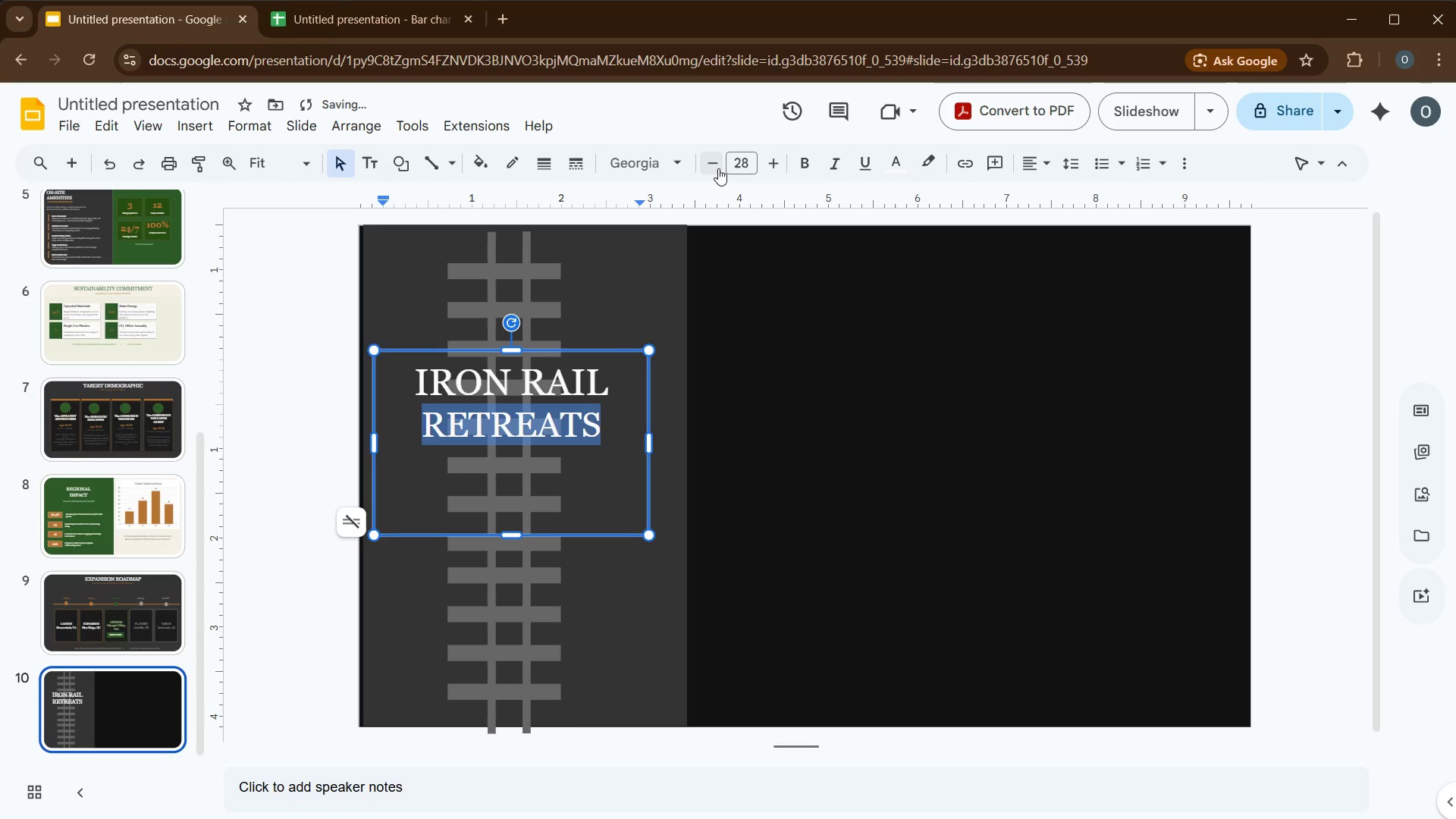 
left_click([718, 168])
 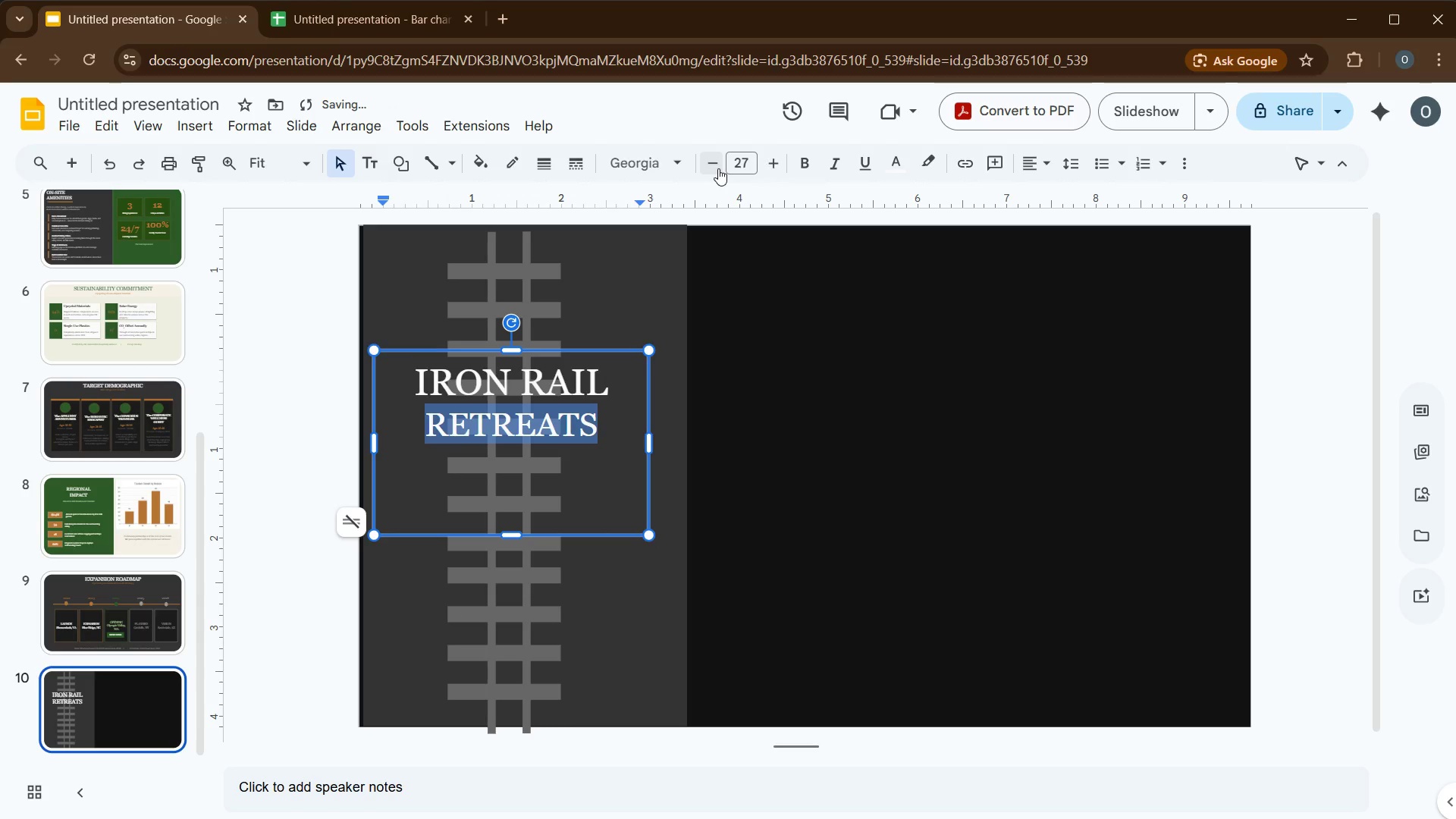 
left_click([718, 168])
 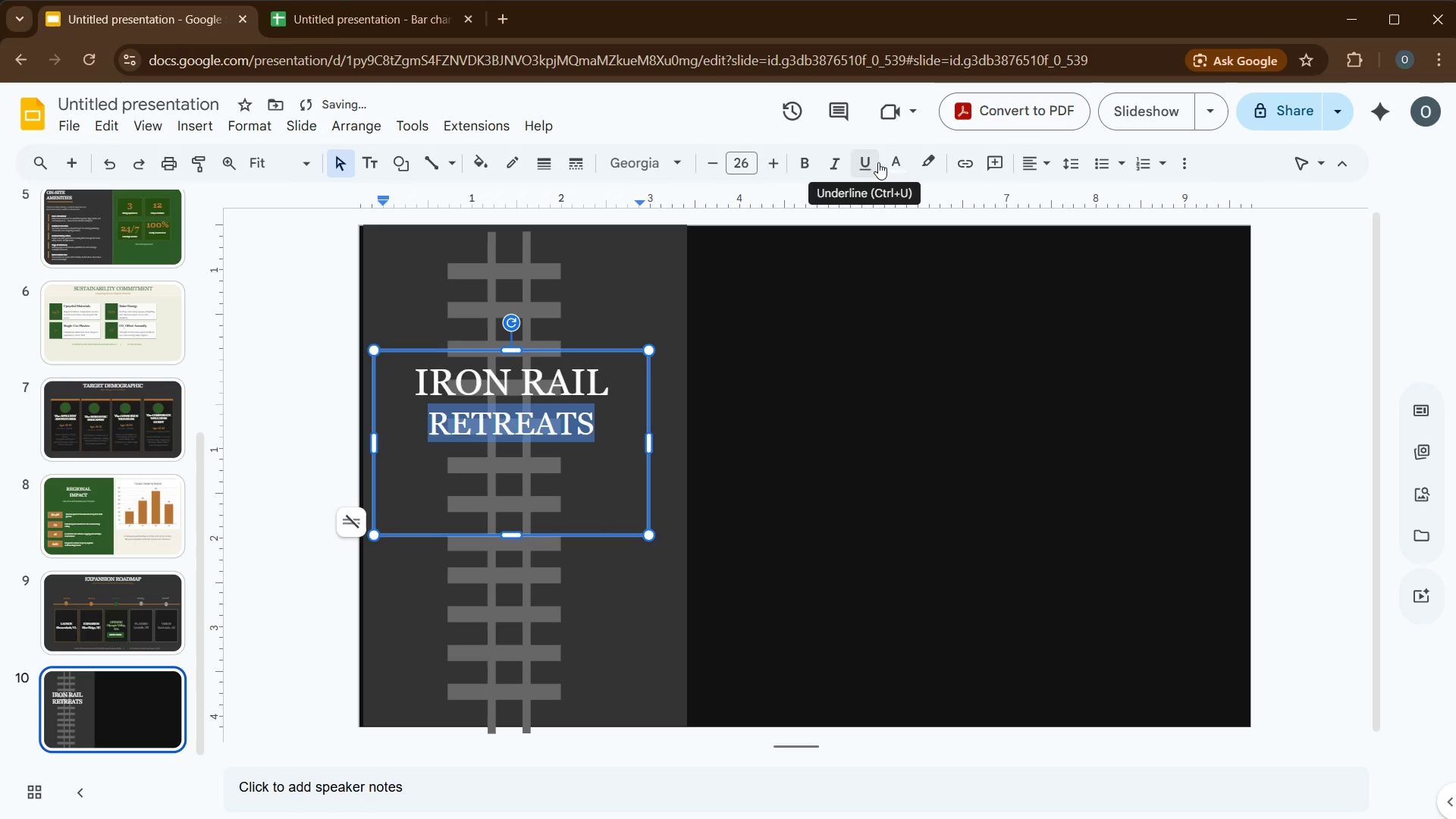 
left_click([890, 160])
 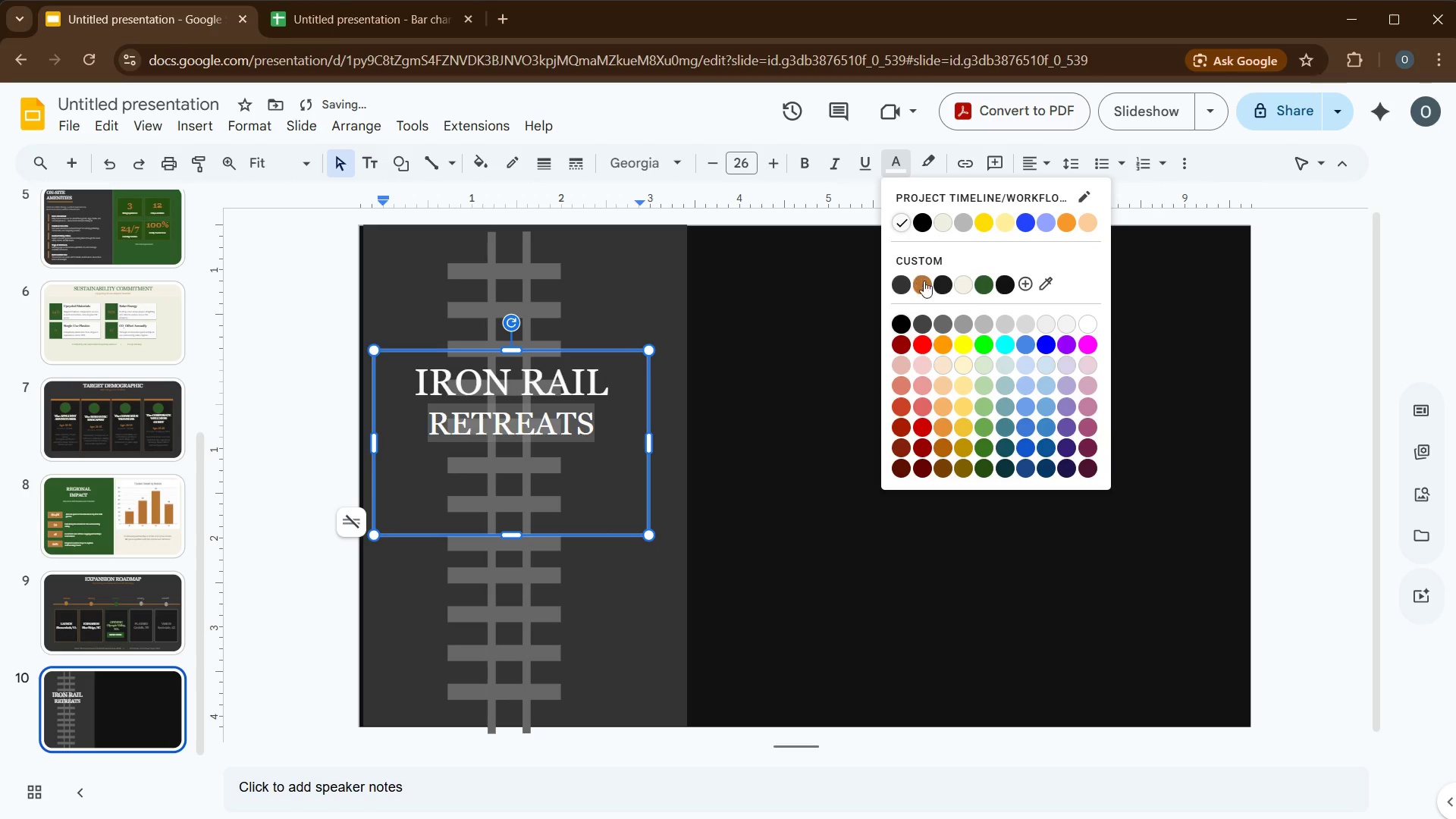 
left_click([927, 285])
 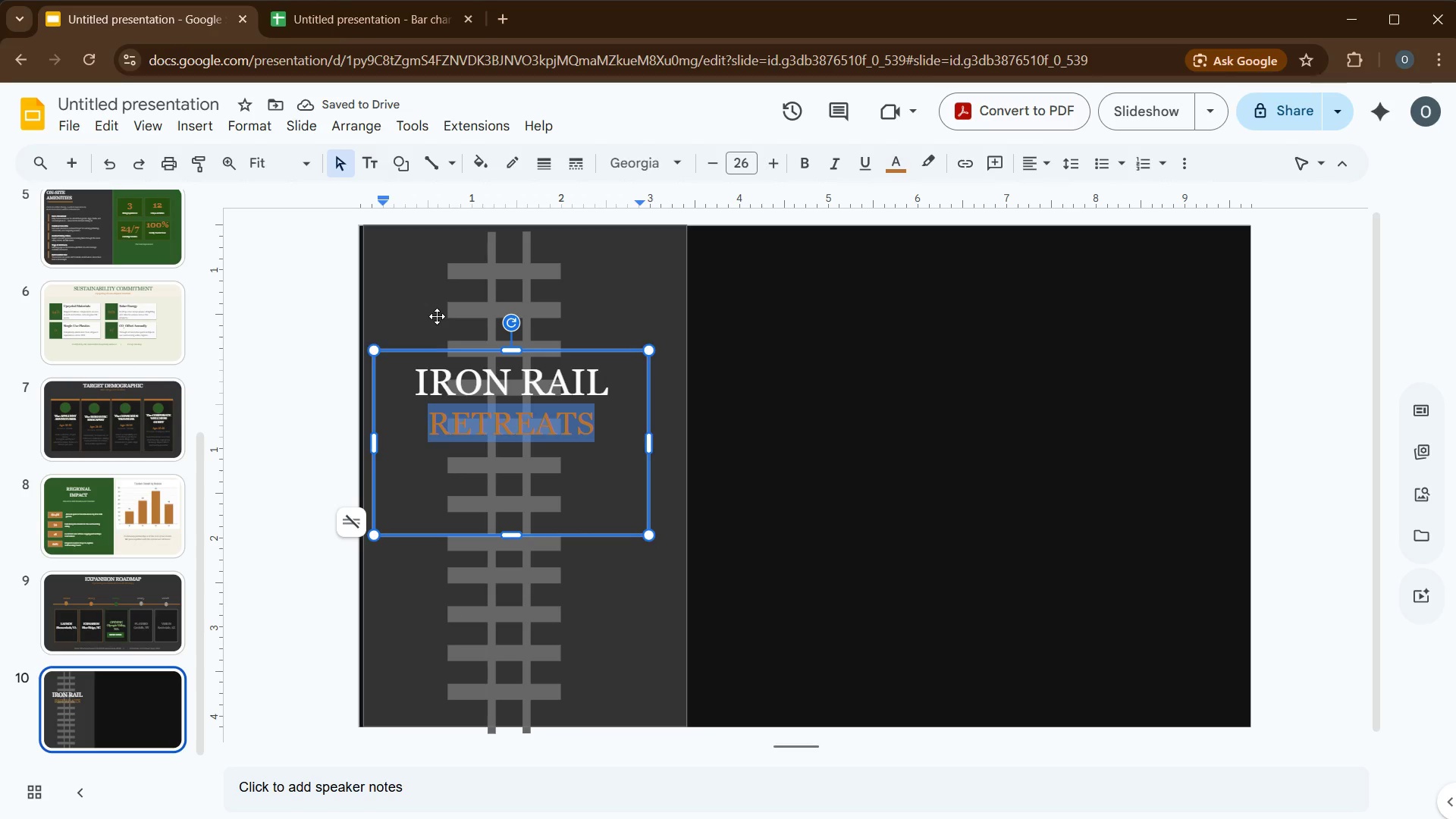 
wait(8.14)
 